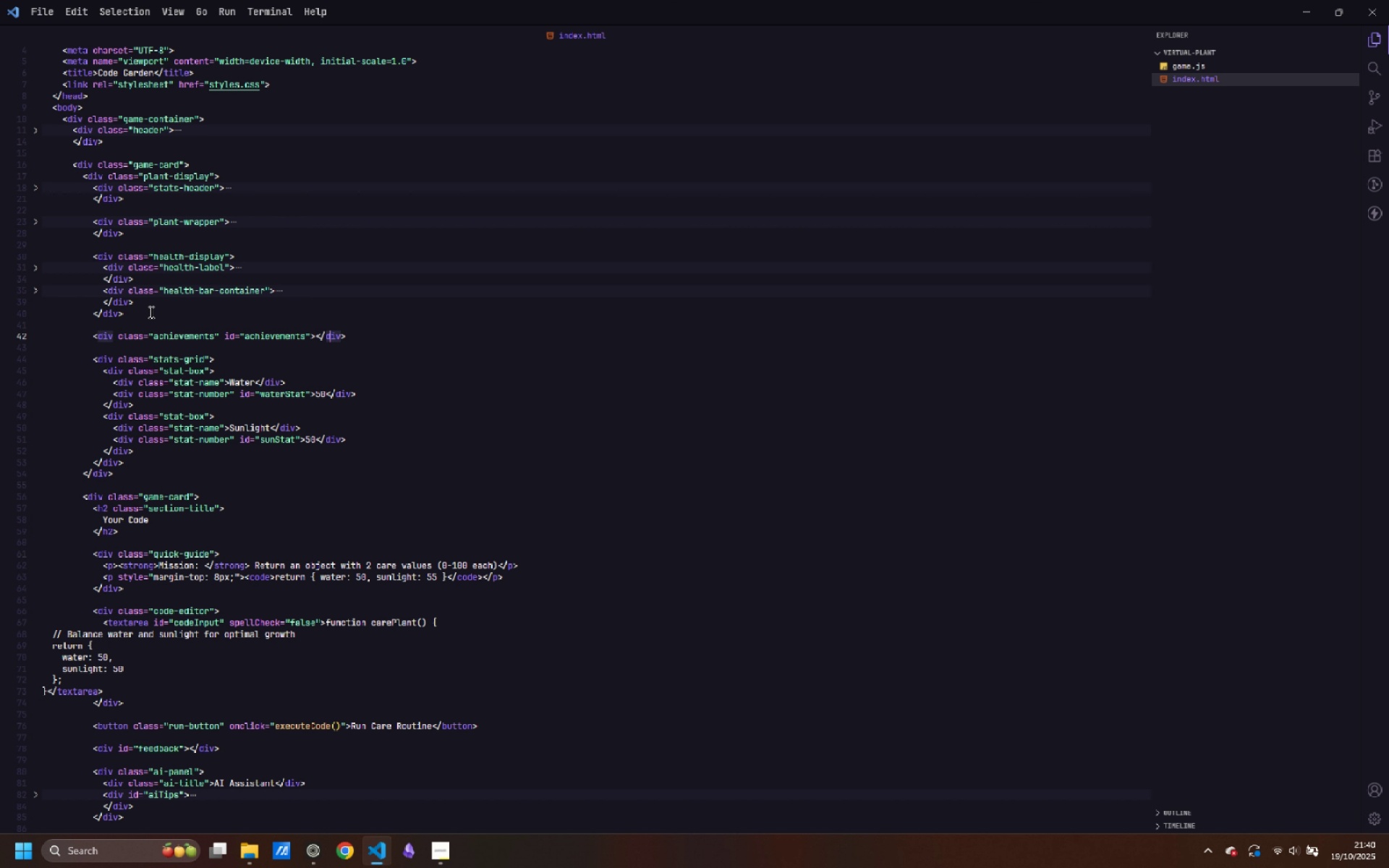 
key(ArrowRight)
 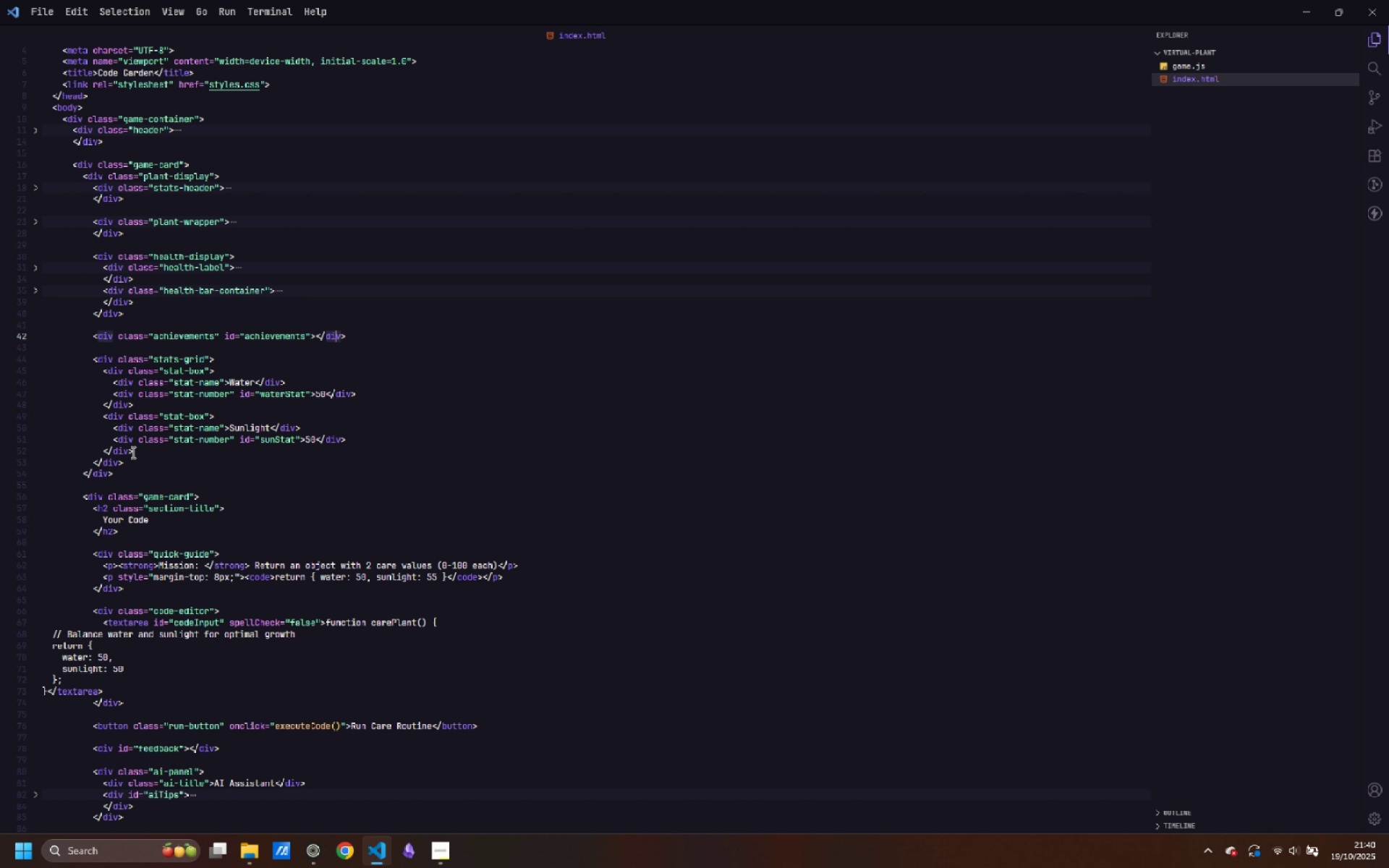 
left_click_drag(start_coordinate=[127, 460], to_coordinate=[94, 358])
 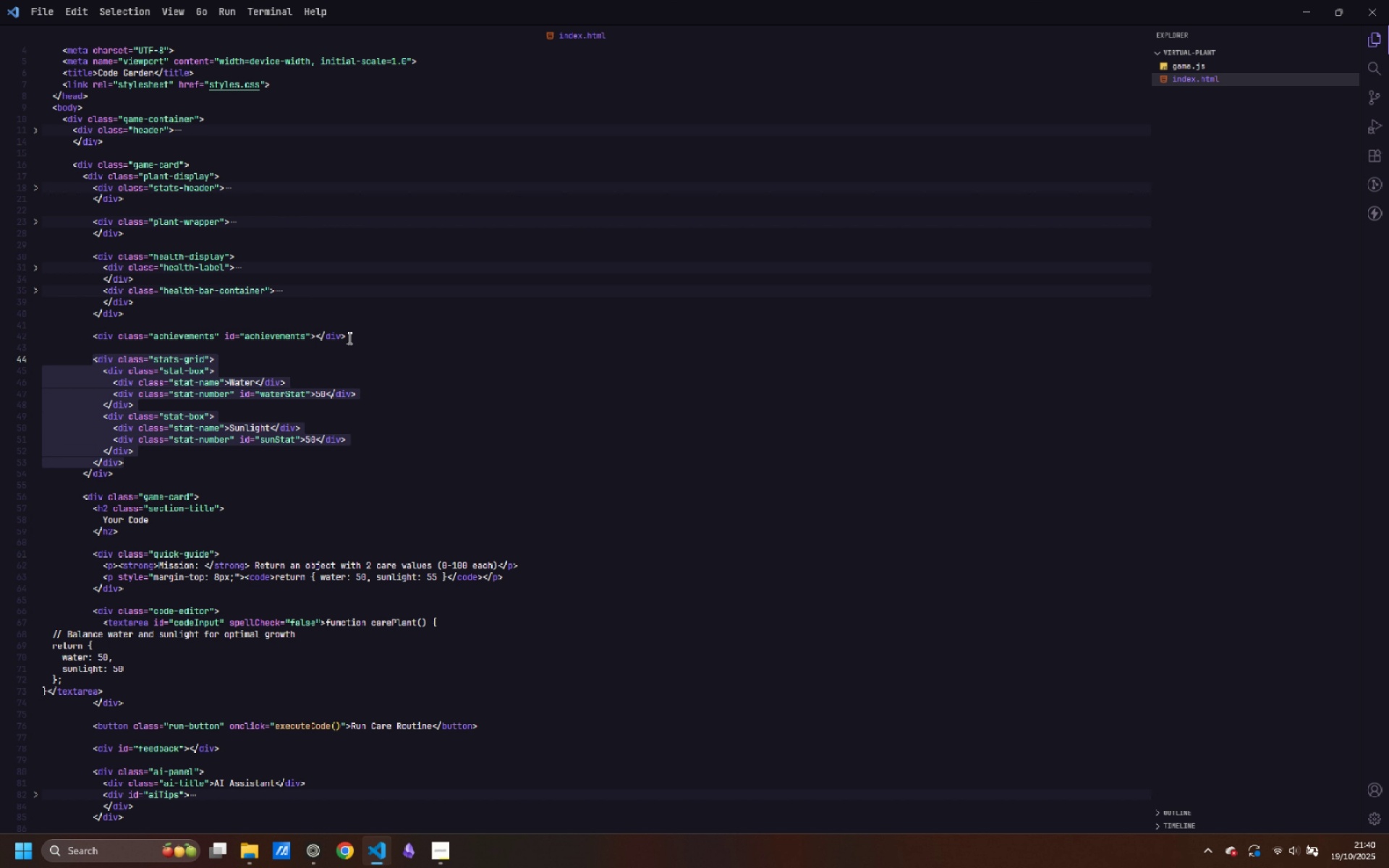 
left_click([351, 338])
 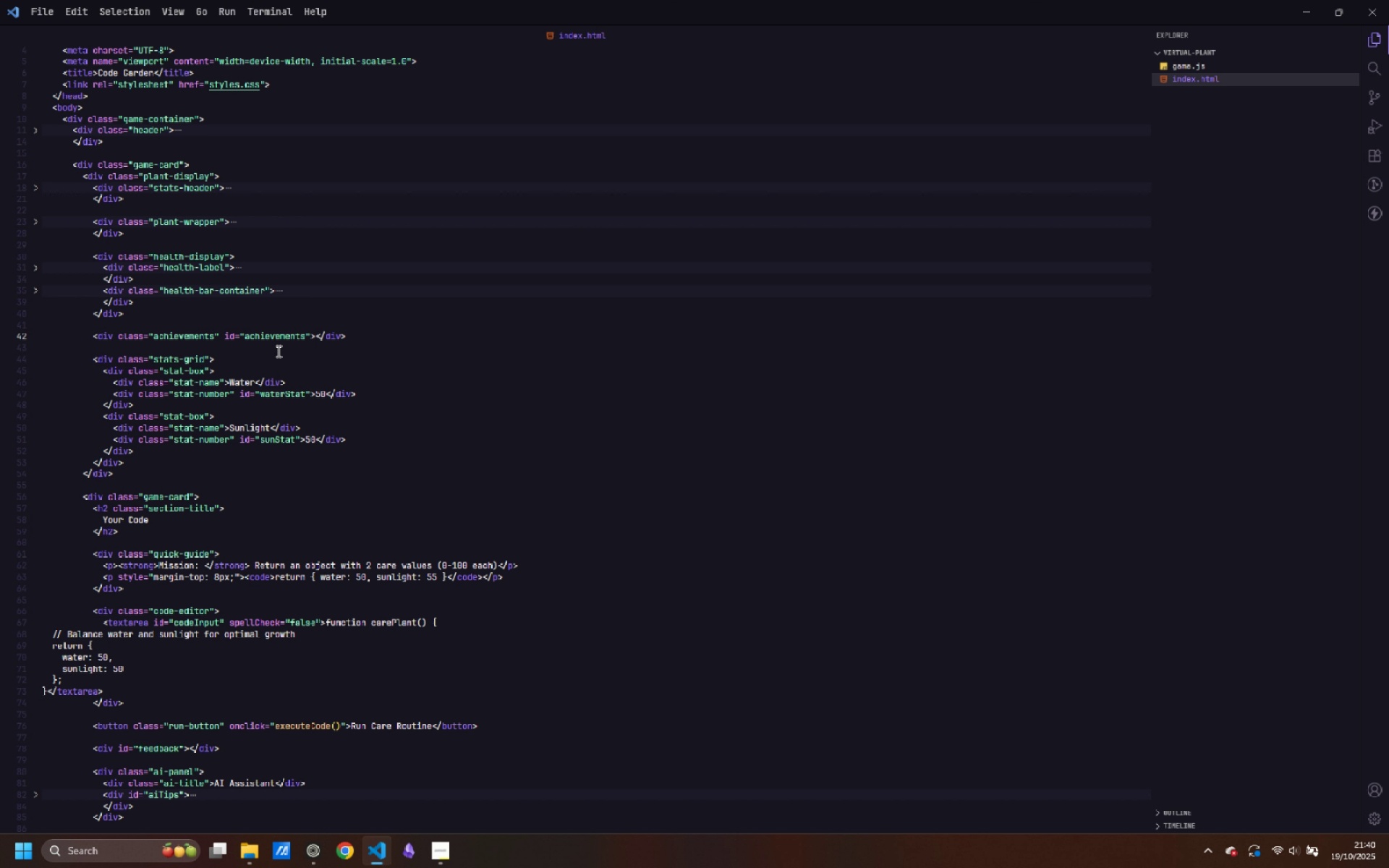 
wait(8.71)
 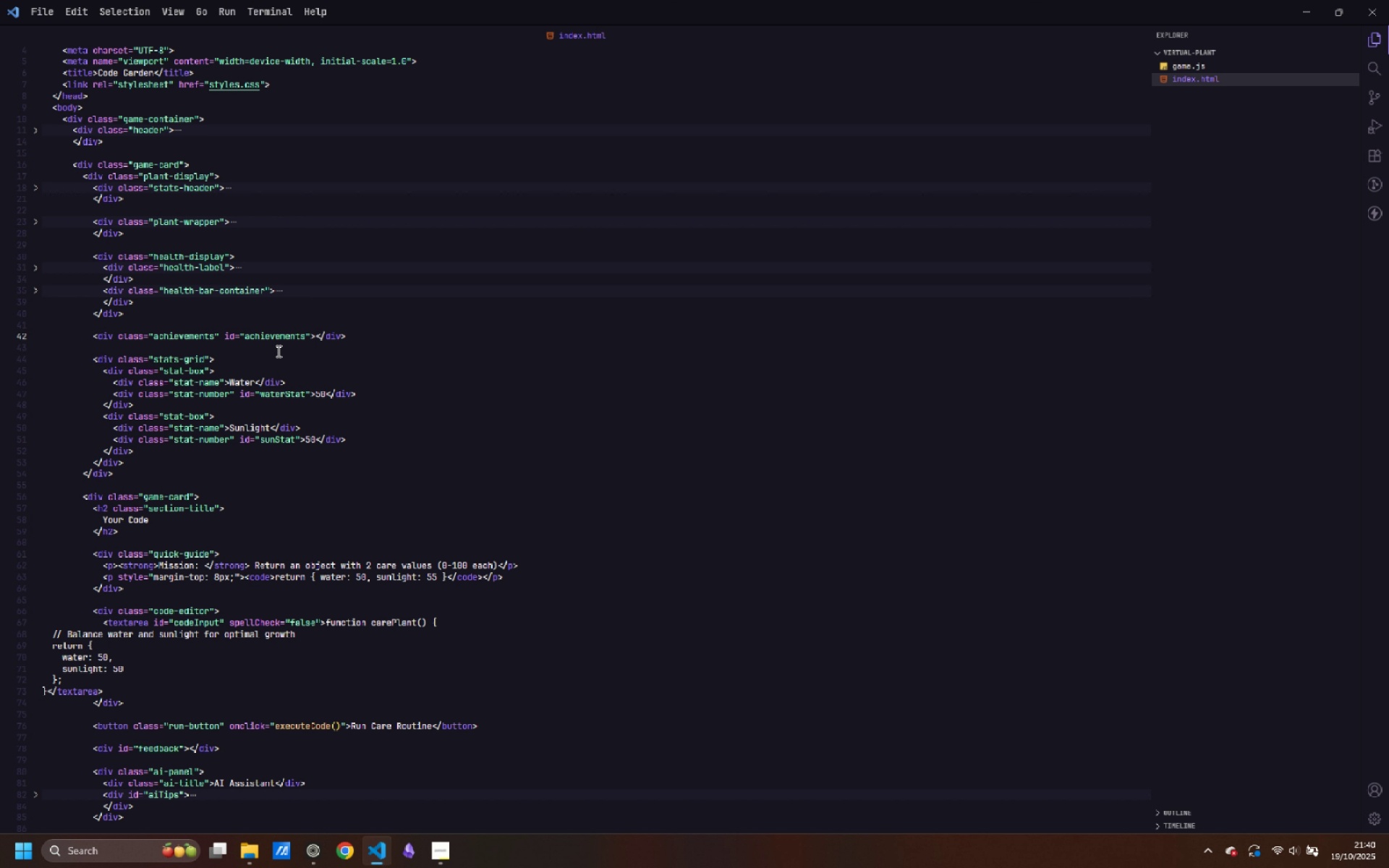 
left_click_drag(start_coordinate=[119, 472], to_coordinate=[82, 475])
 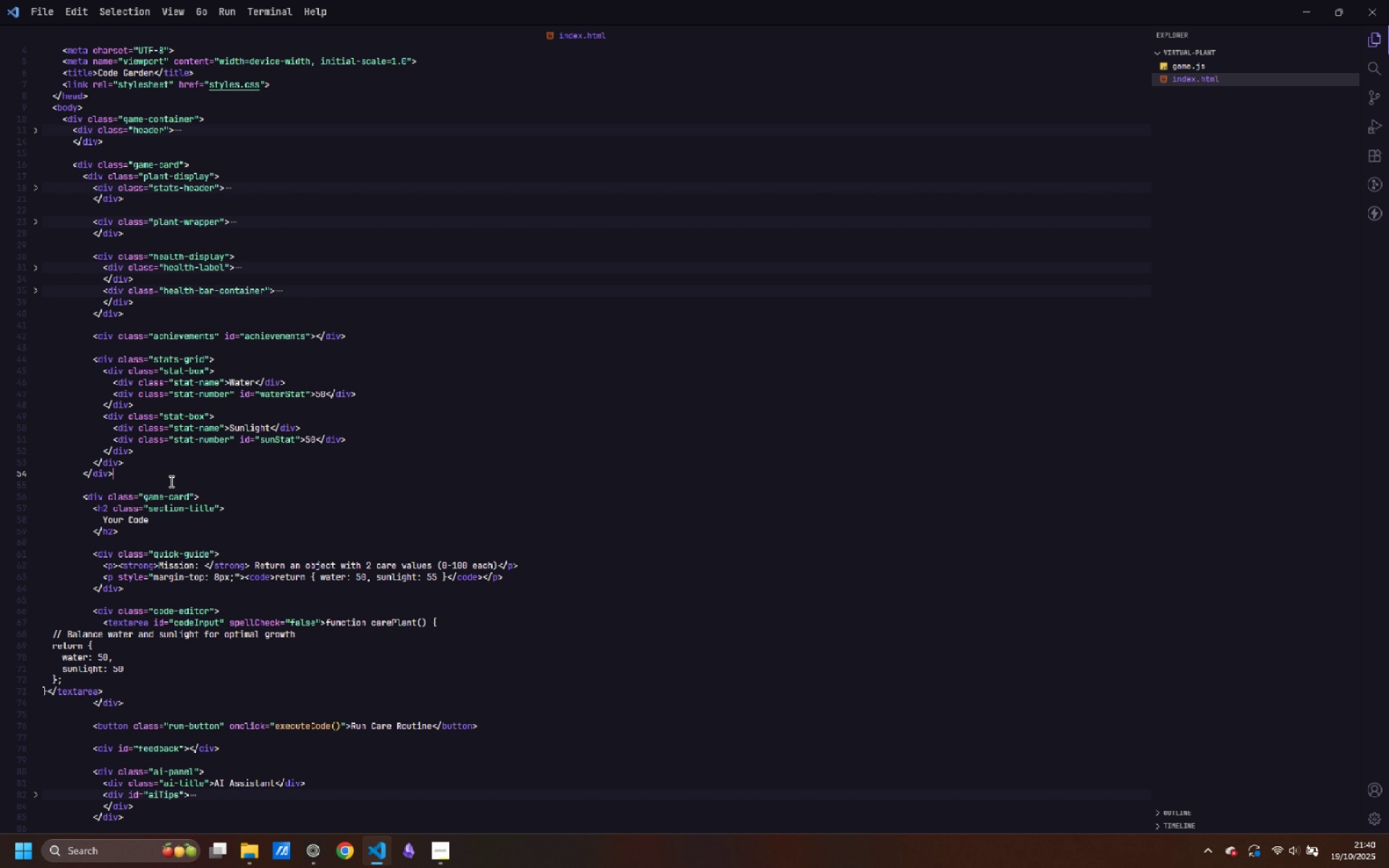 
left_click([171, 477])
 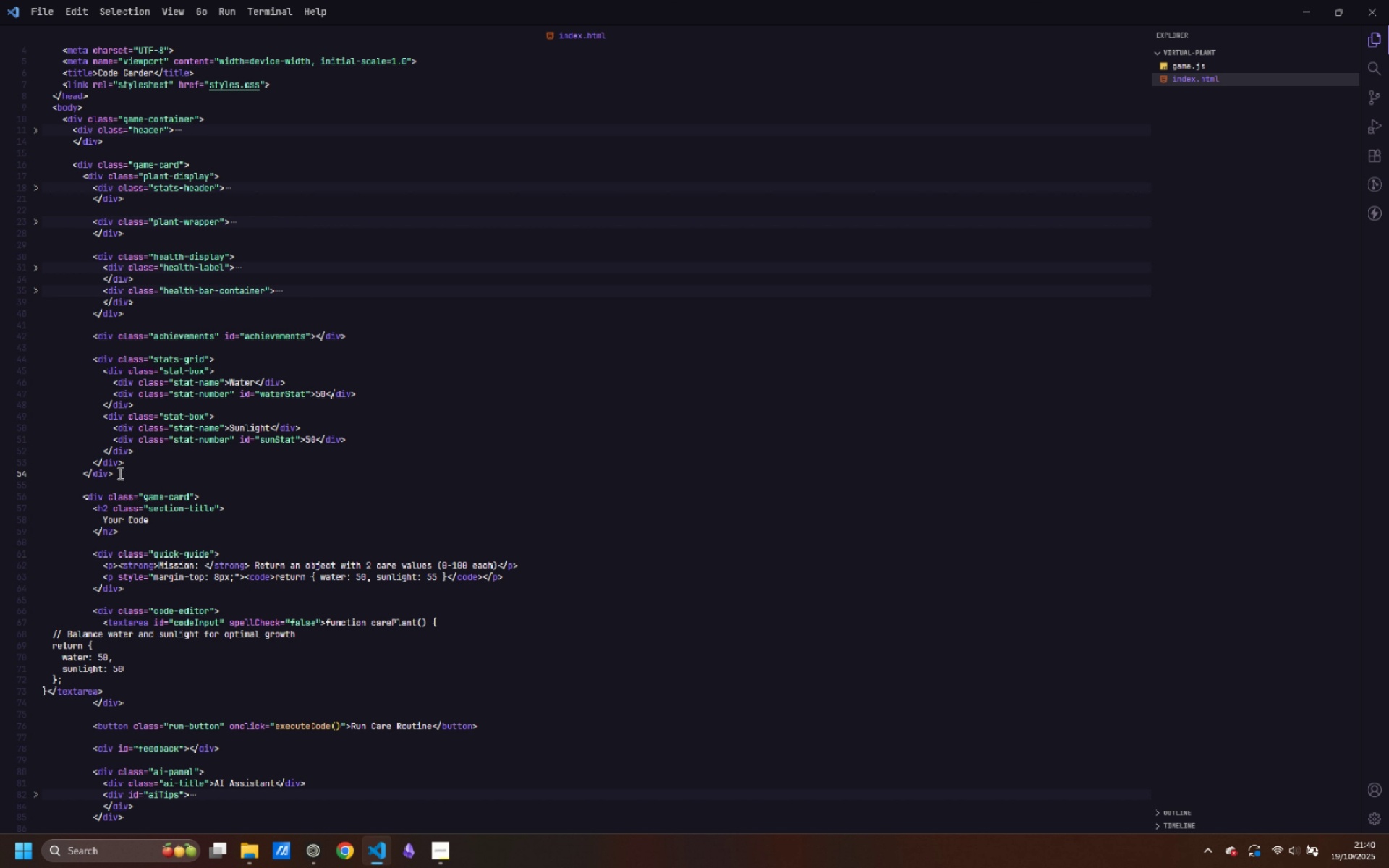 
left_click_drag(start_coordinate=[119, 473], to_coordinate=[82, 472])
 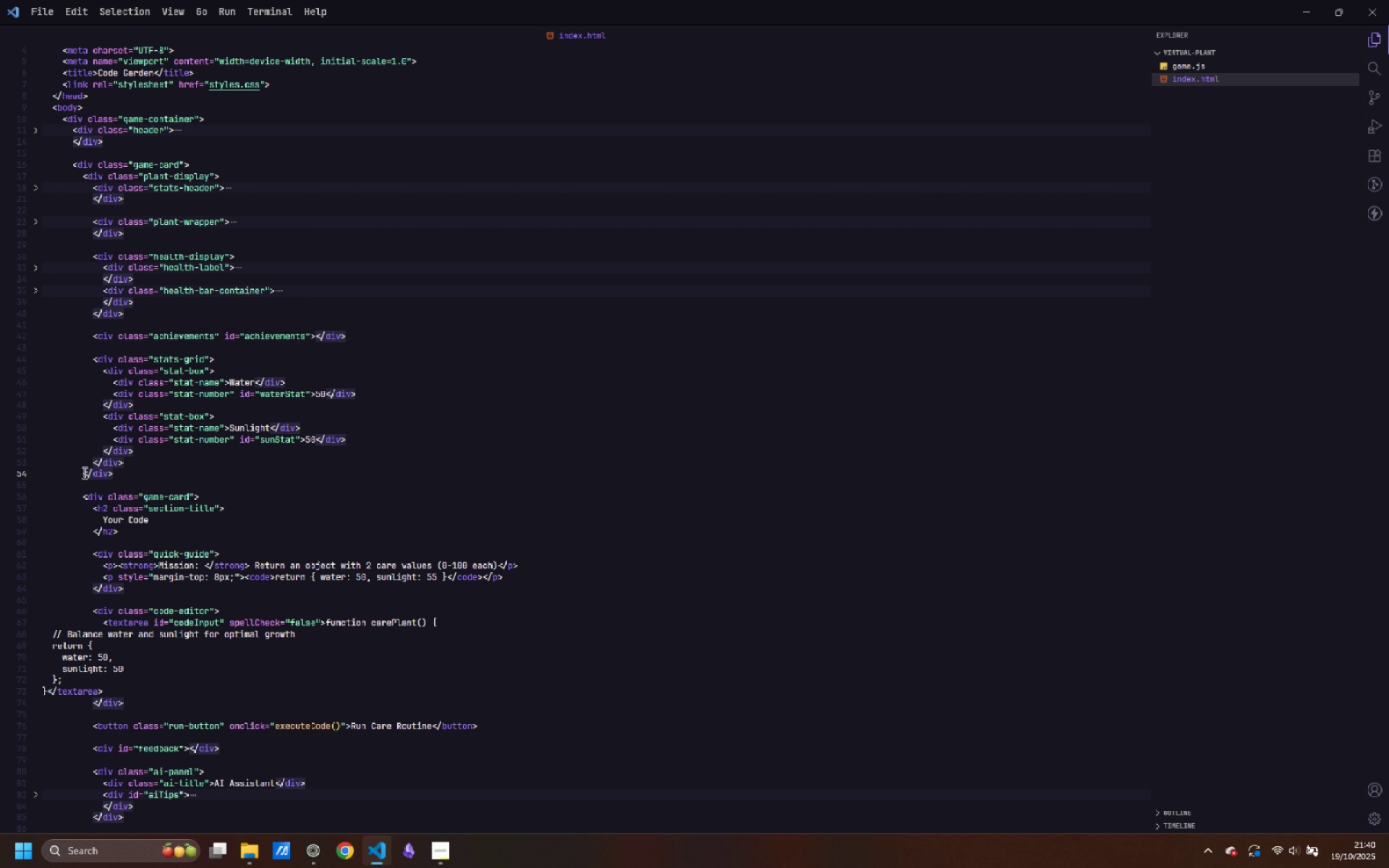 
key(Control+X)
 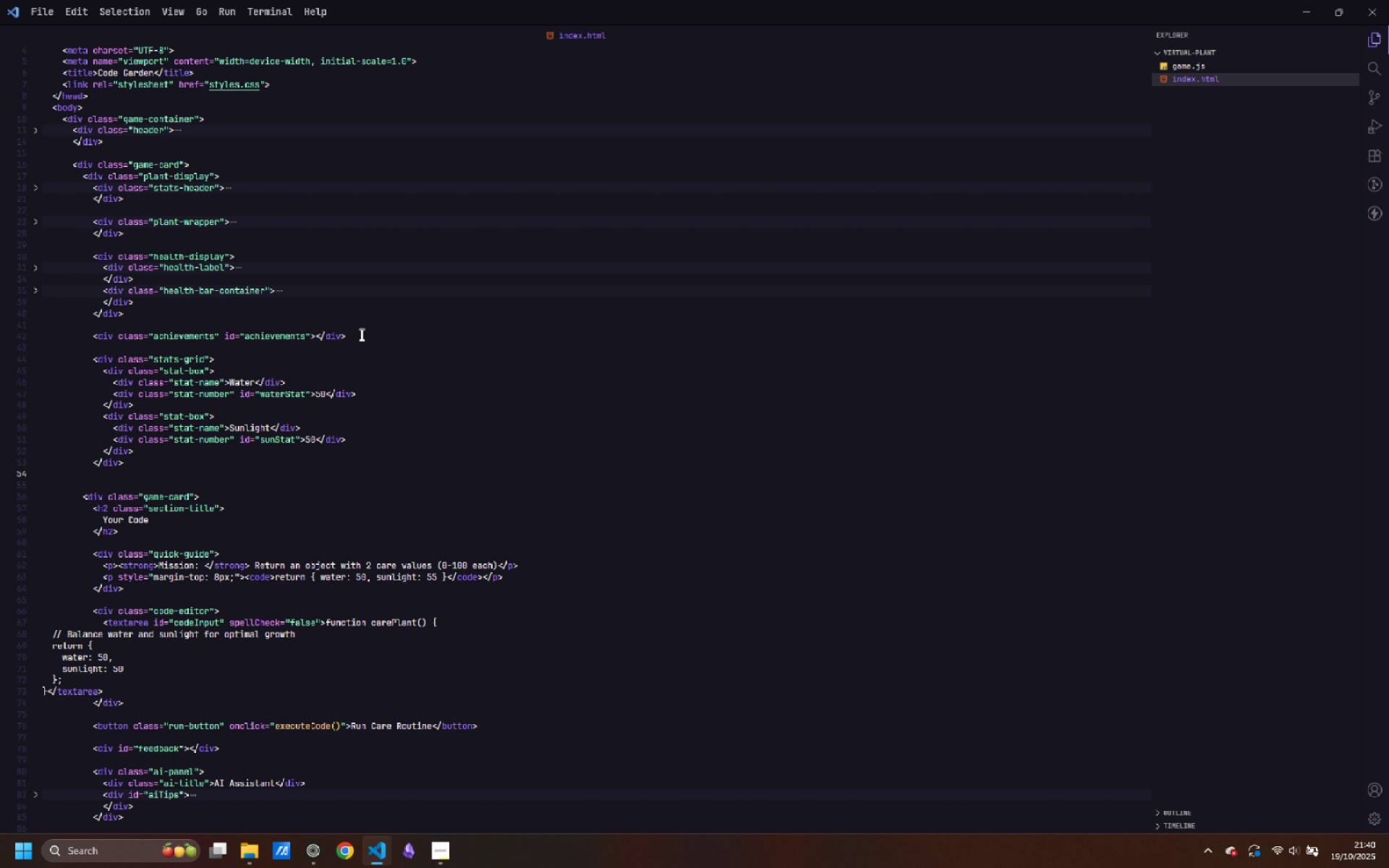 
left_click([368, 332])
 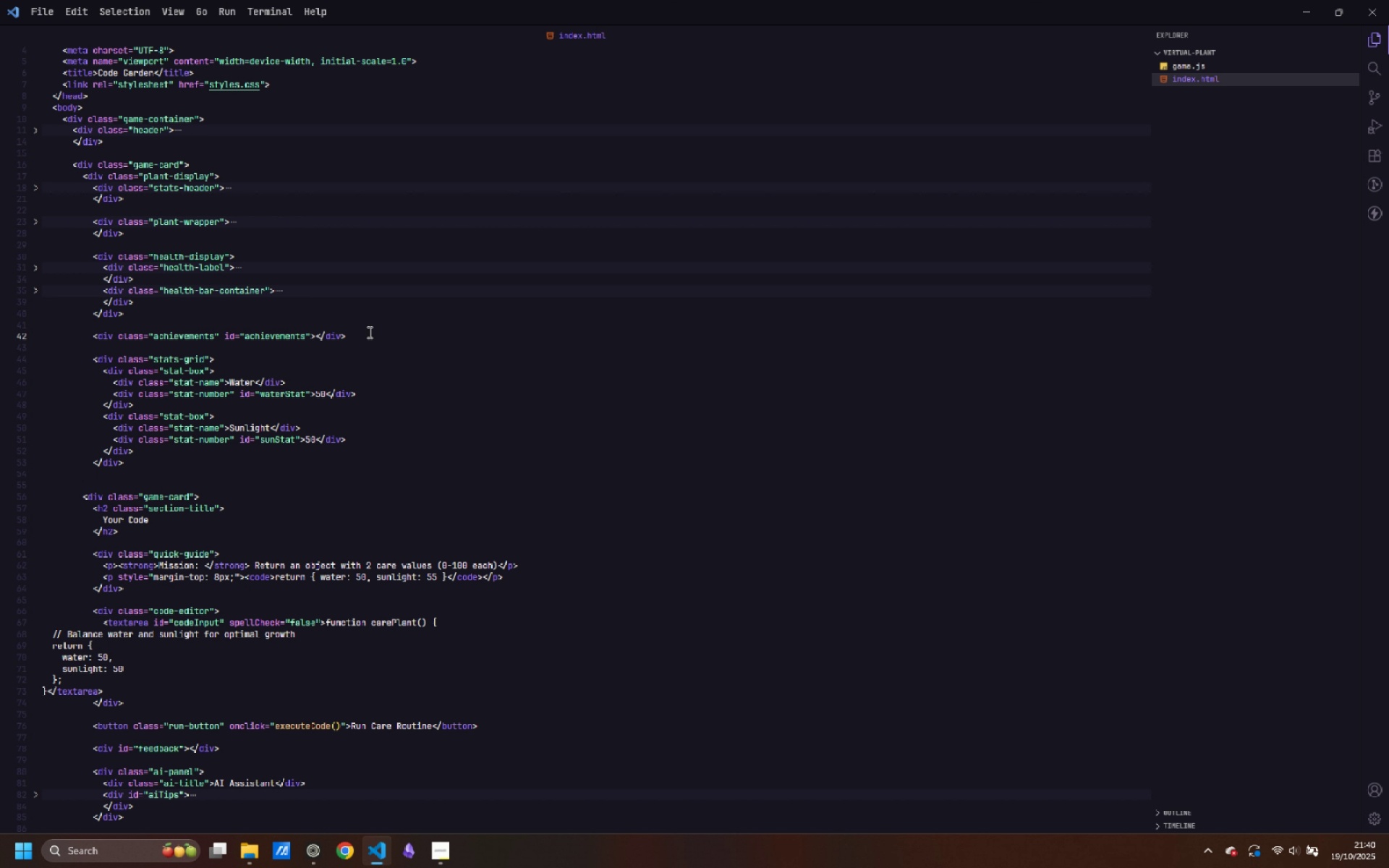 
key(Enter)
 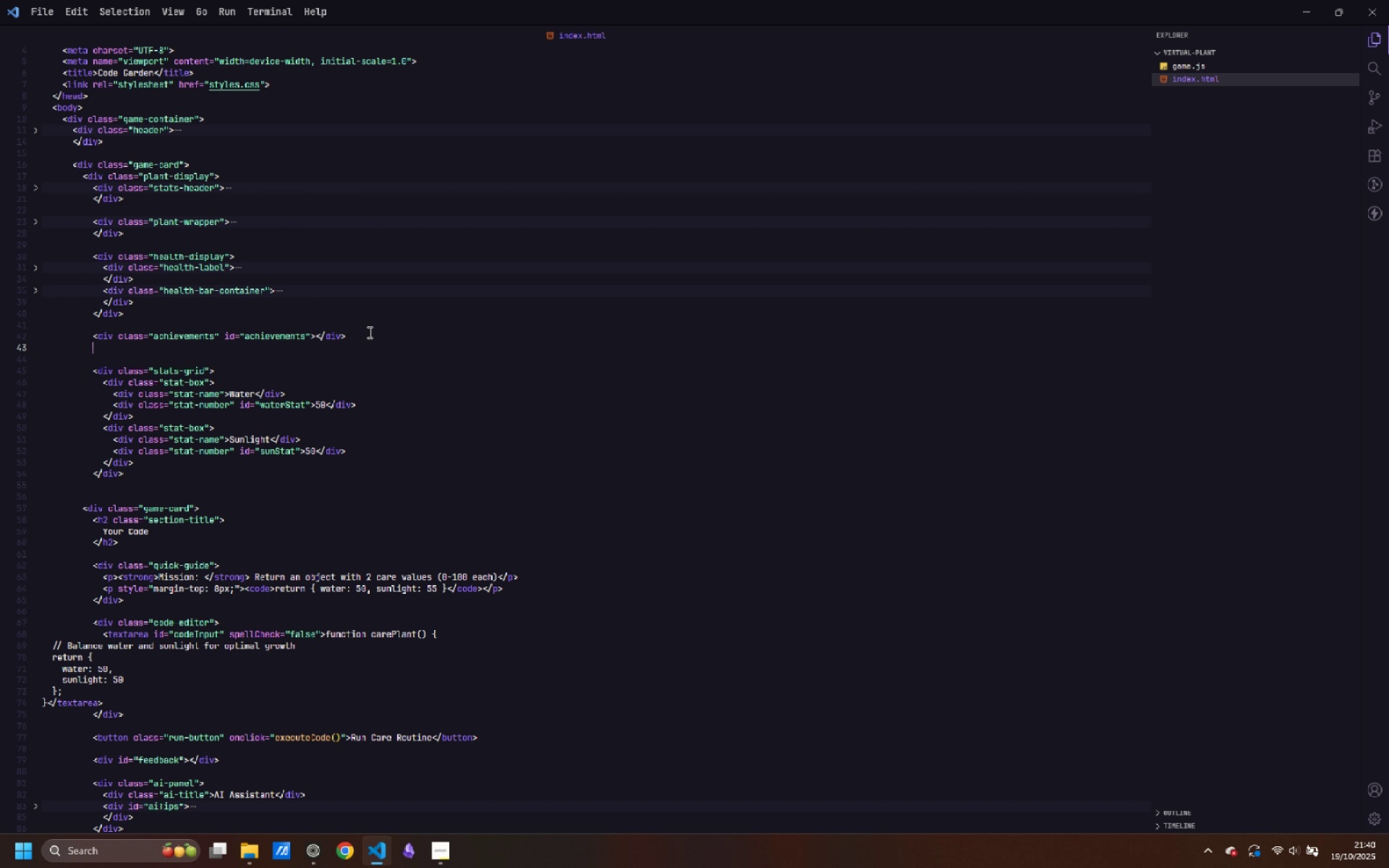 
key(Control+V)
 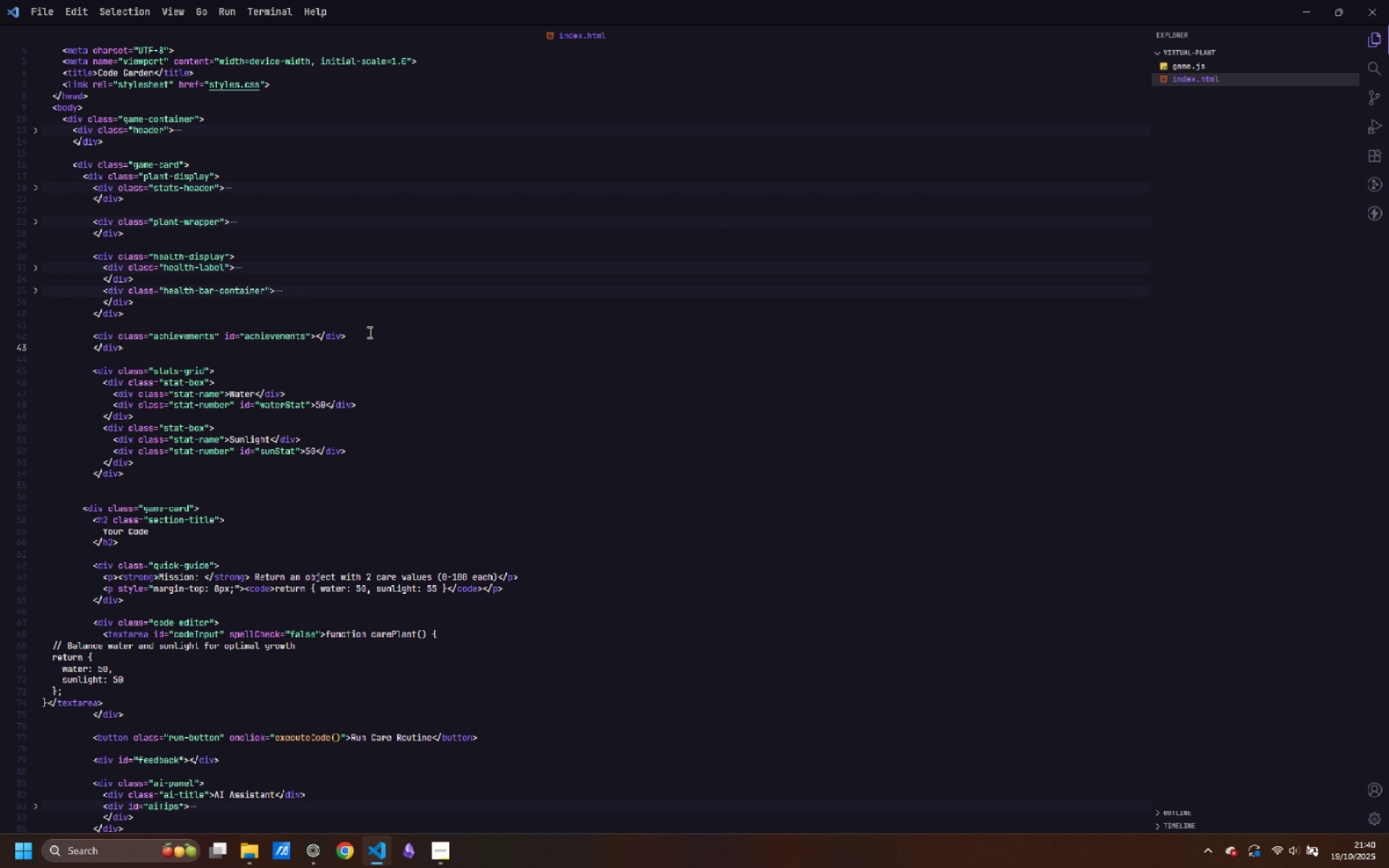 
key(Control+ArrowLeft)
 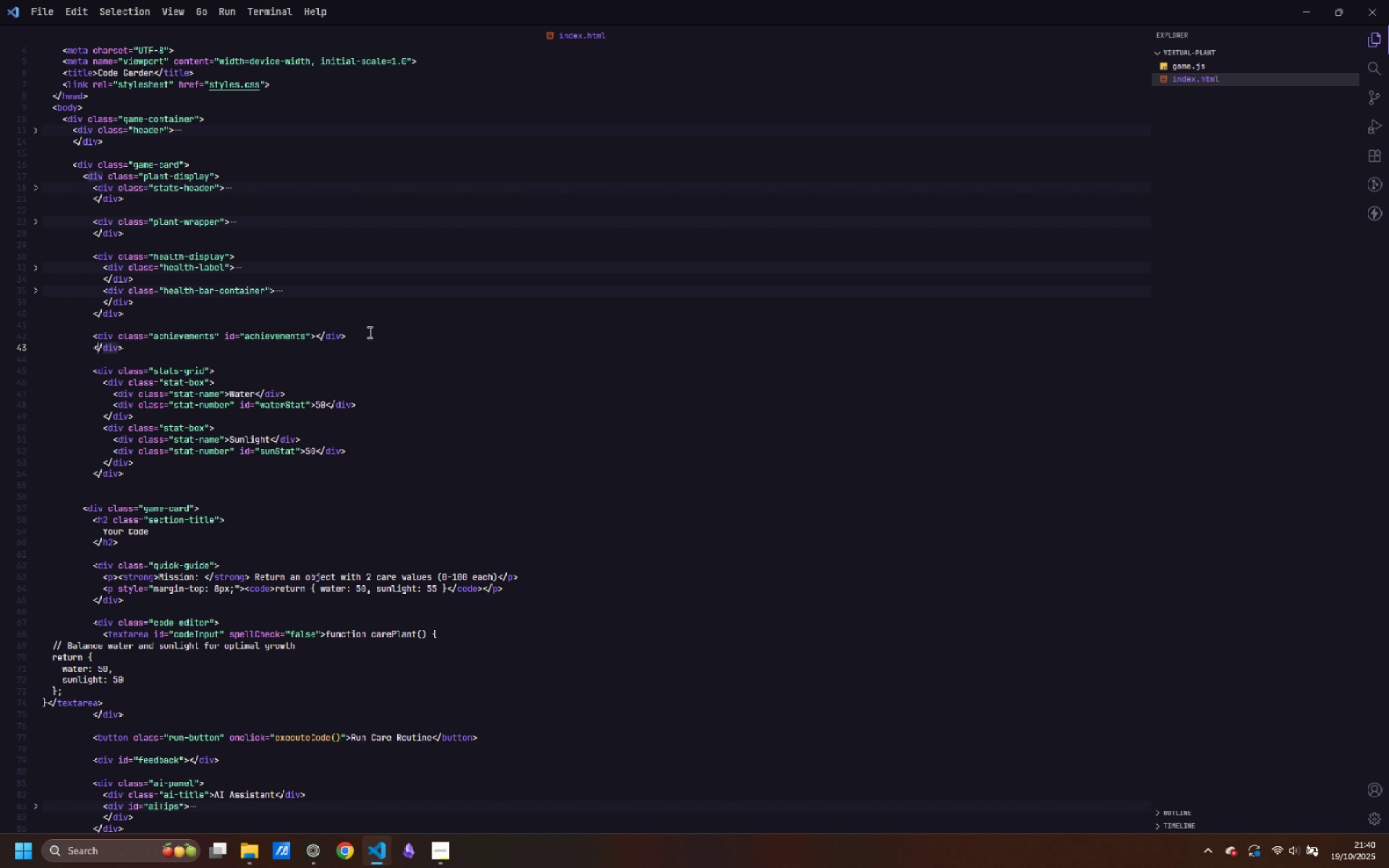 
key(ArrowLeft)
 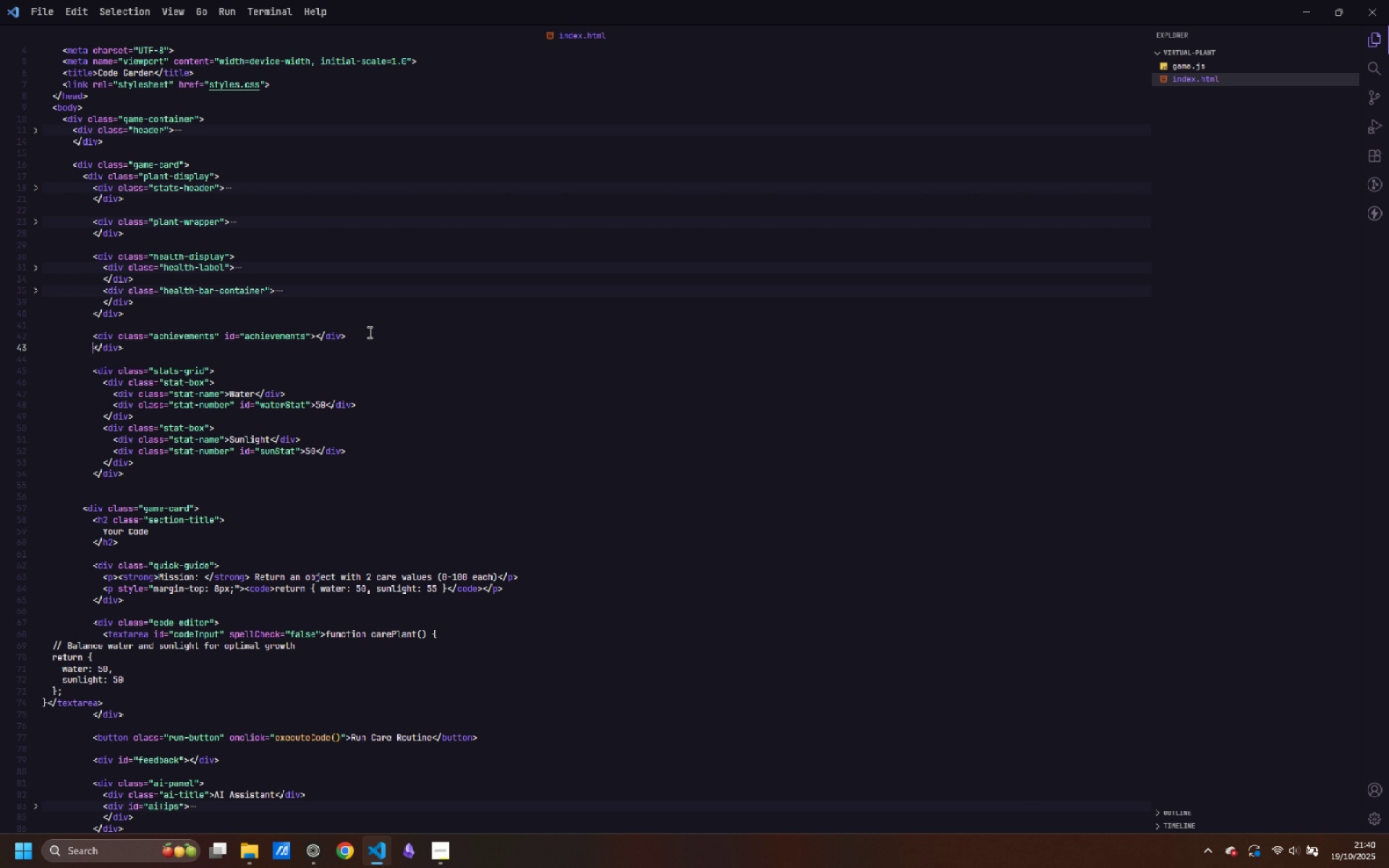 
key(ArrowLeft)
 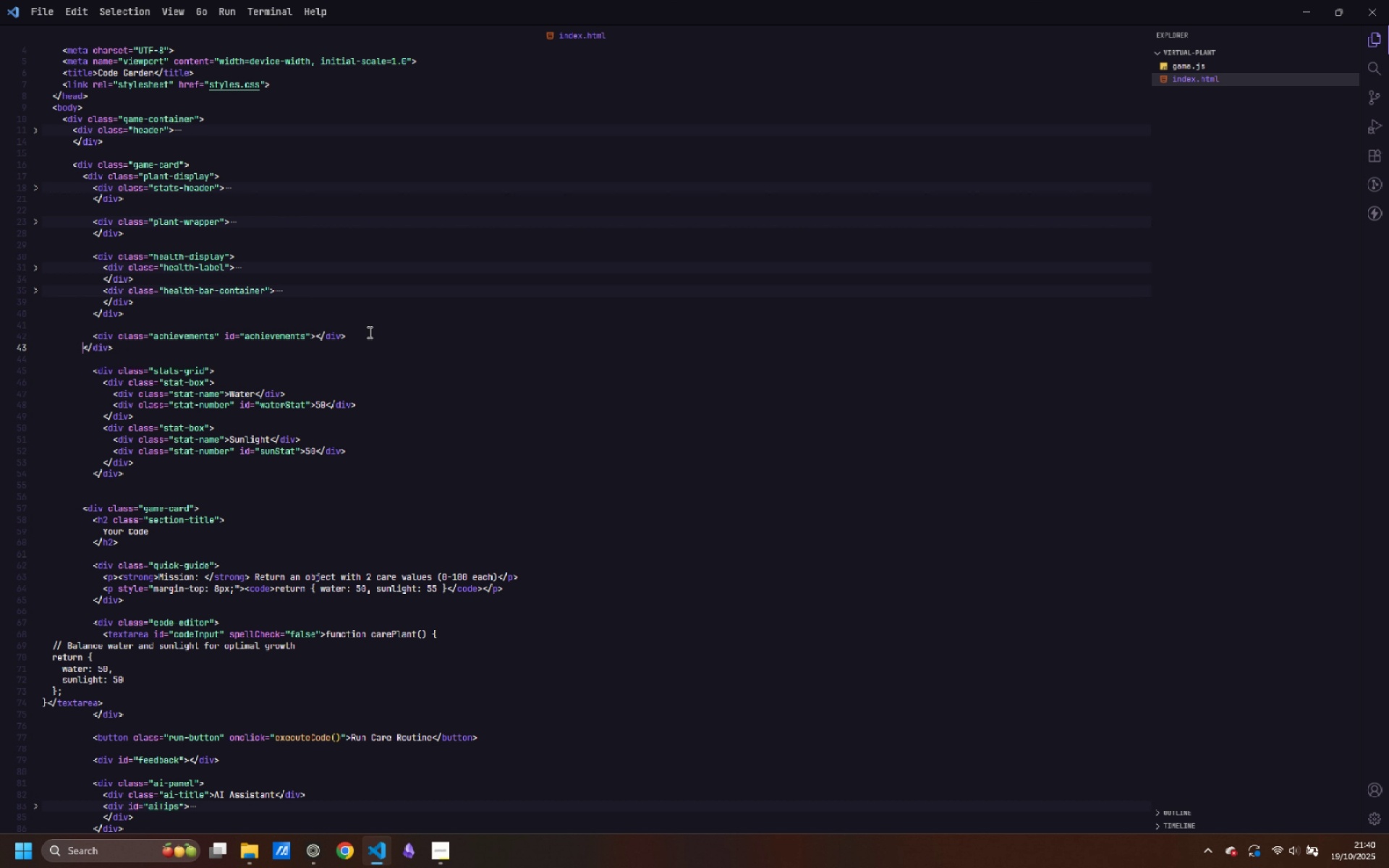 
key(Backspace)
 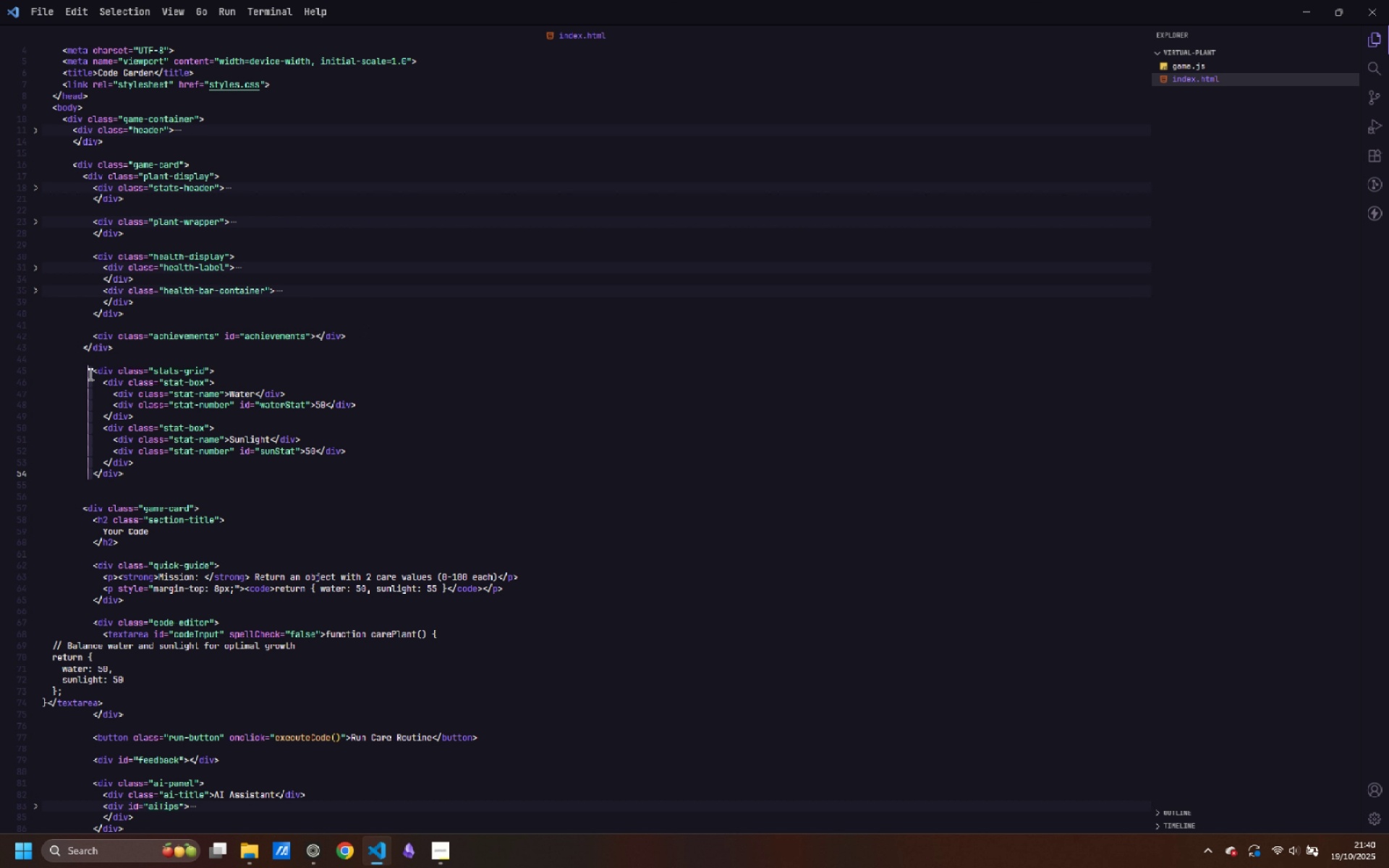 
wait(6.7)
 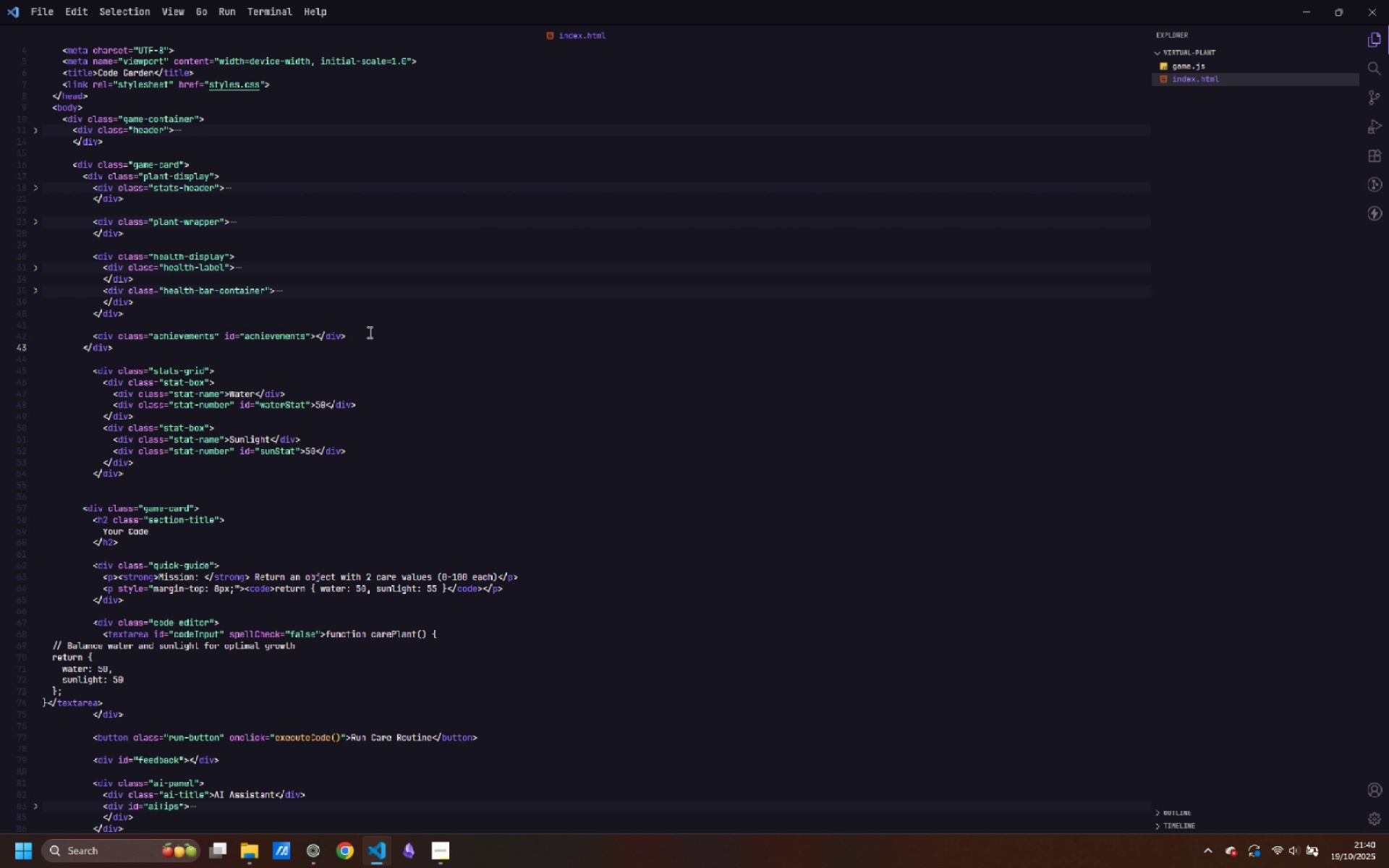 
key(Backspace)
 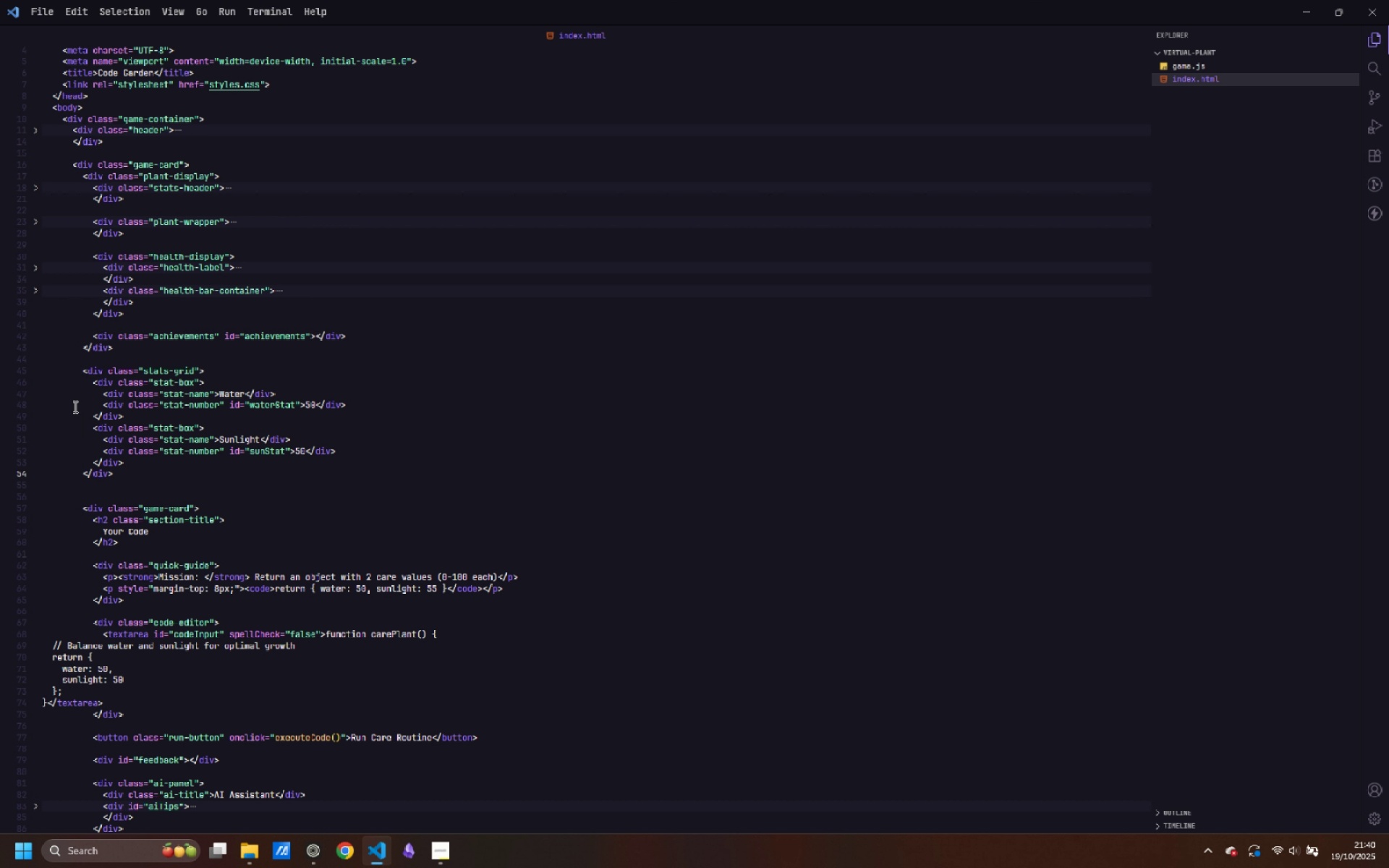 
wait(6.55)
 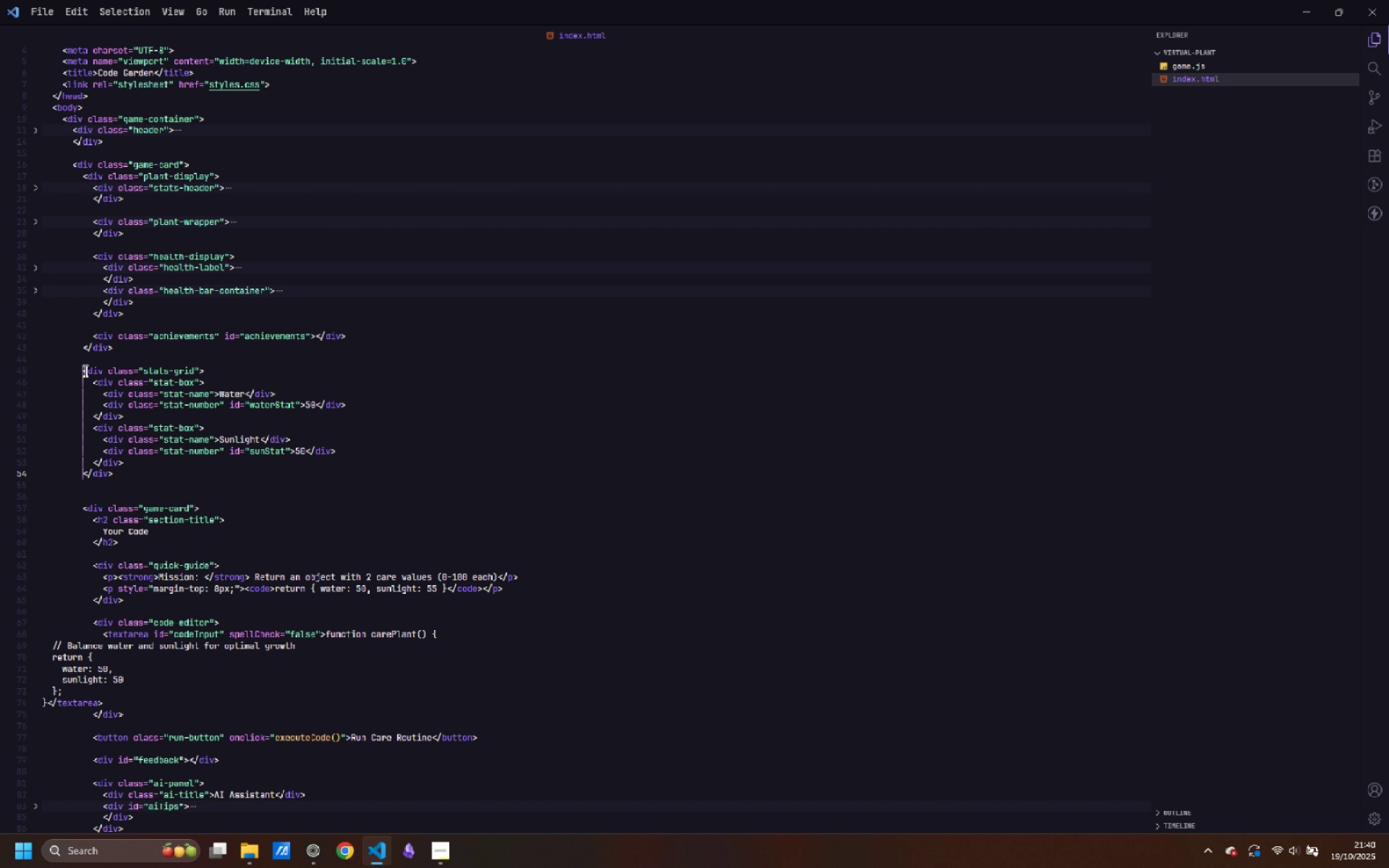 
left_click([125, 475])
 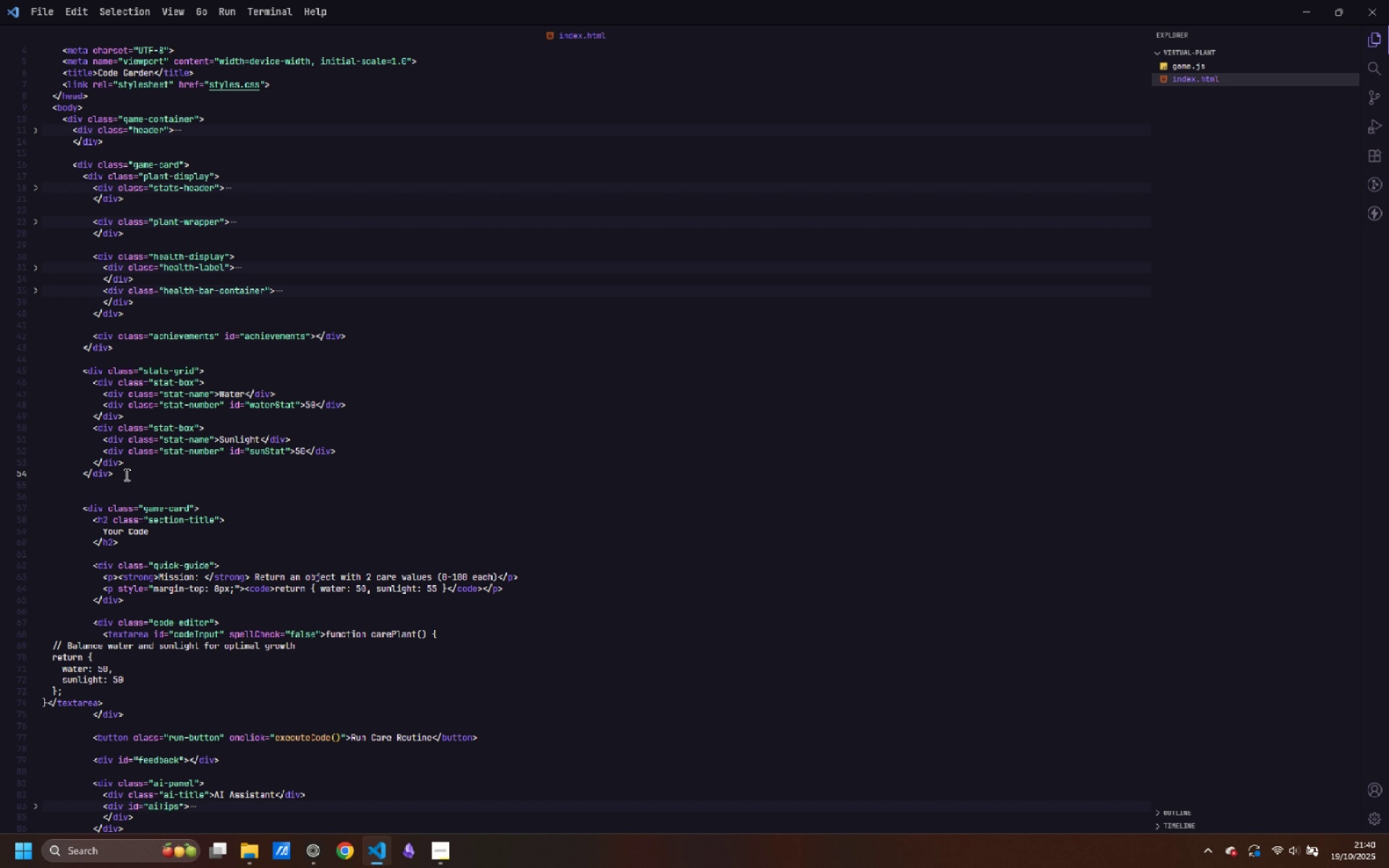 
scroll: coordinate [194, 459], scroll_direction: down, amount: 6.0
 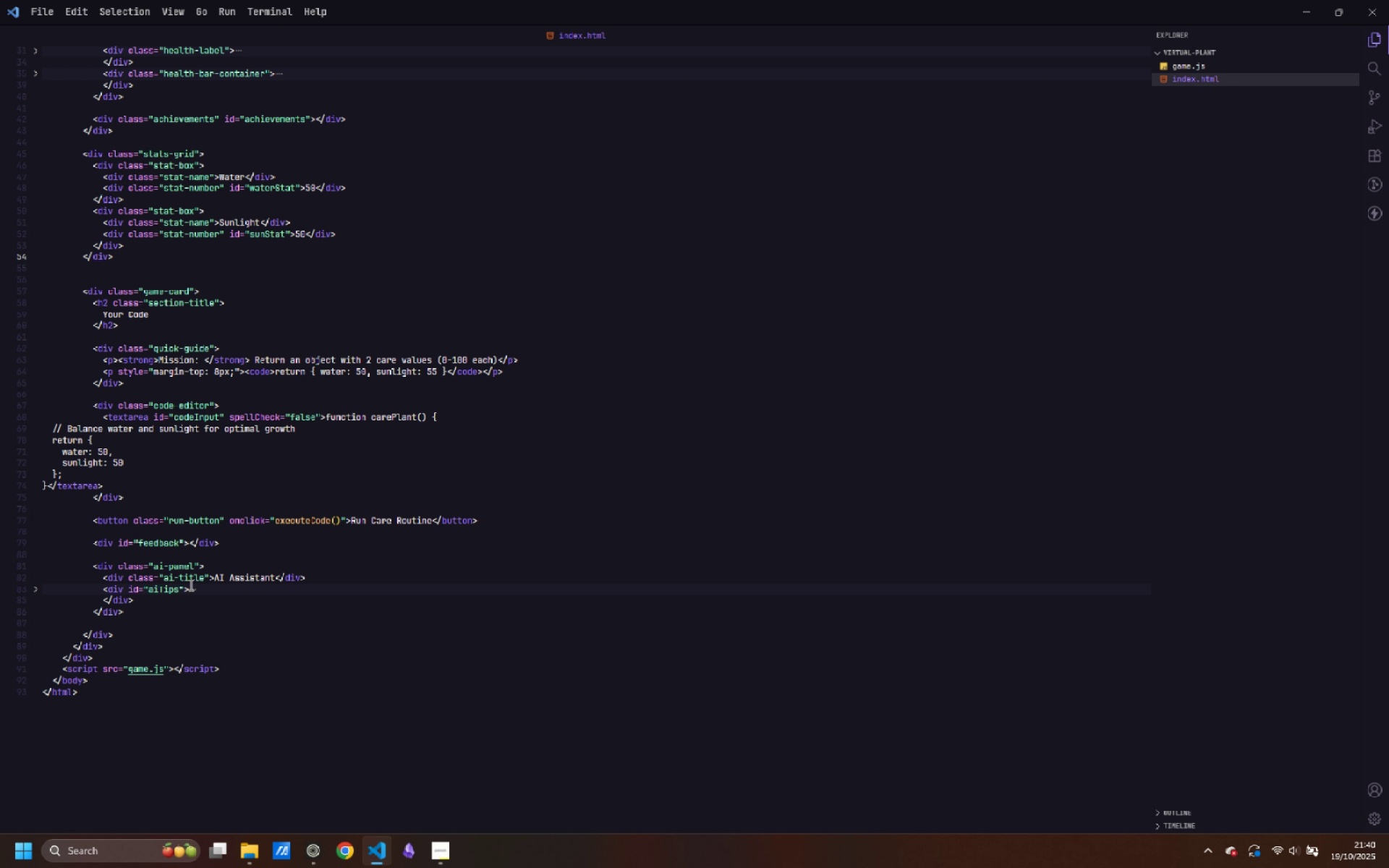 
left_click([141, 627])
 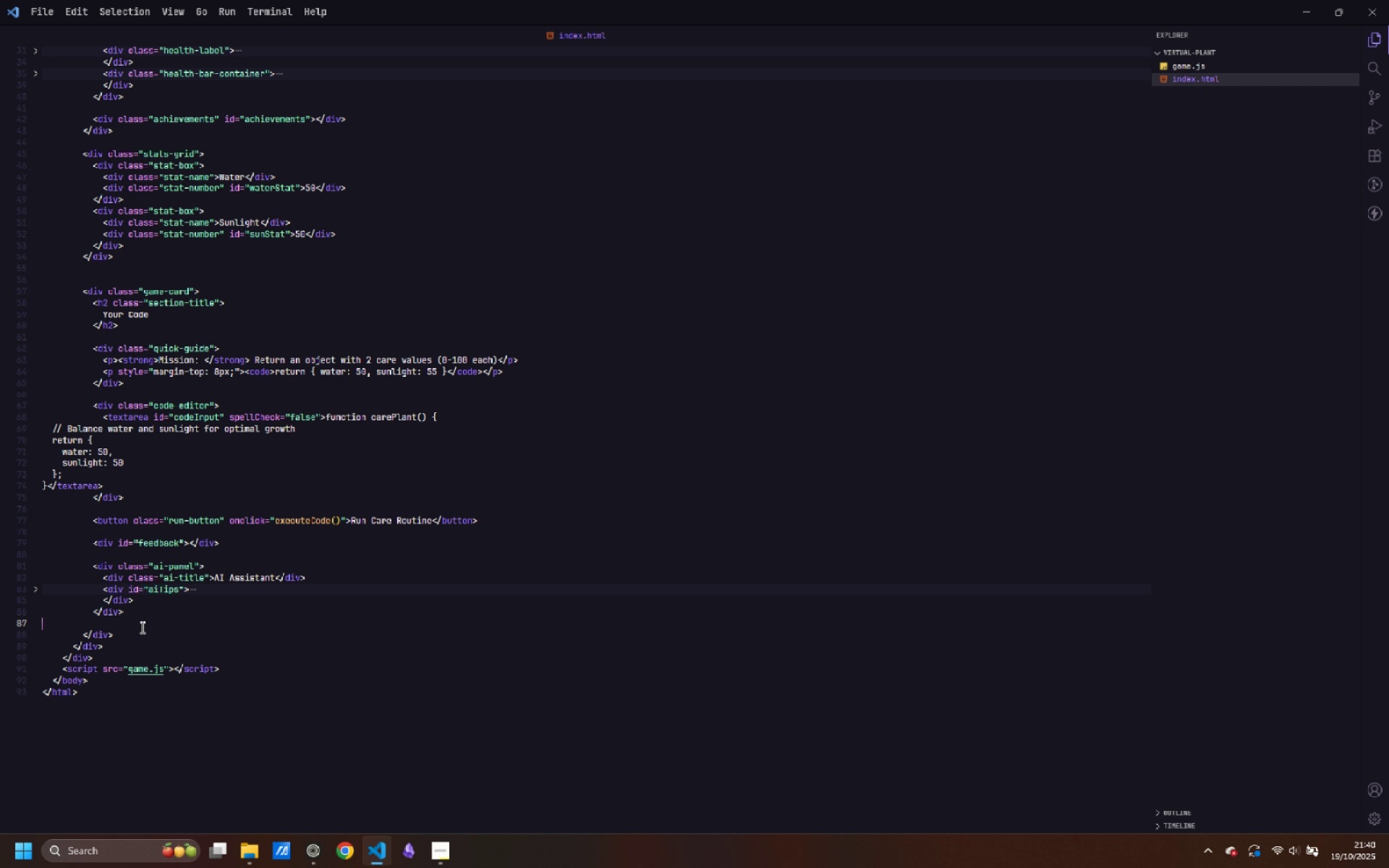 
key(Backspace)
 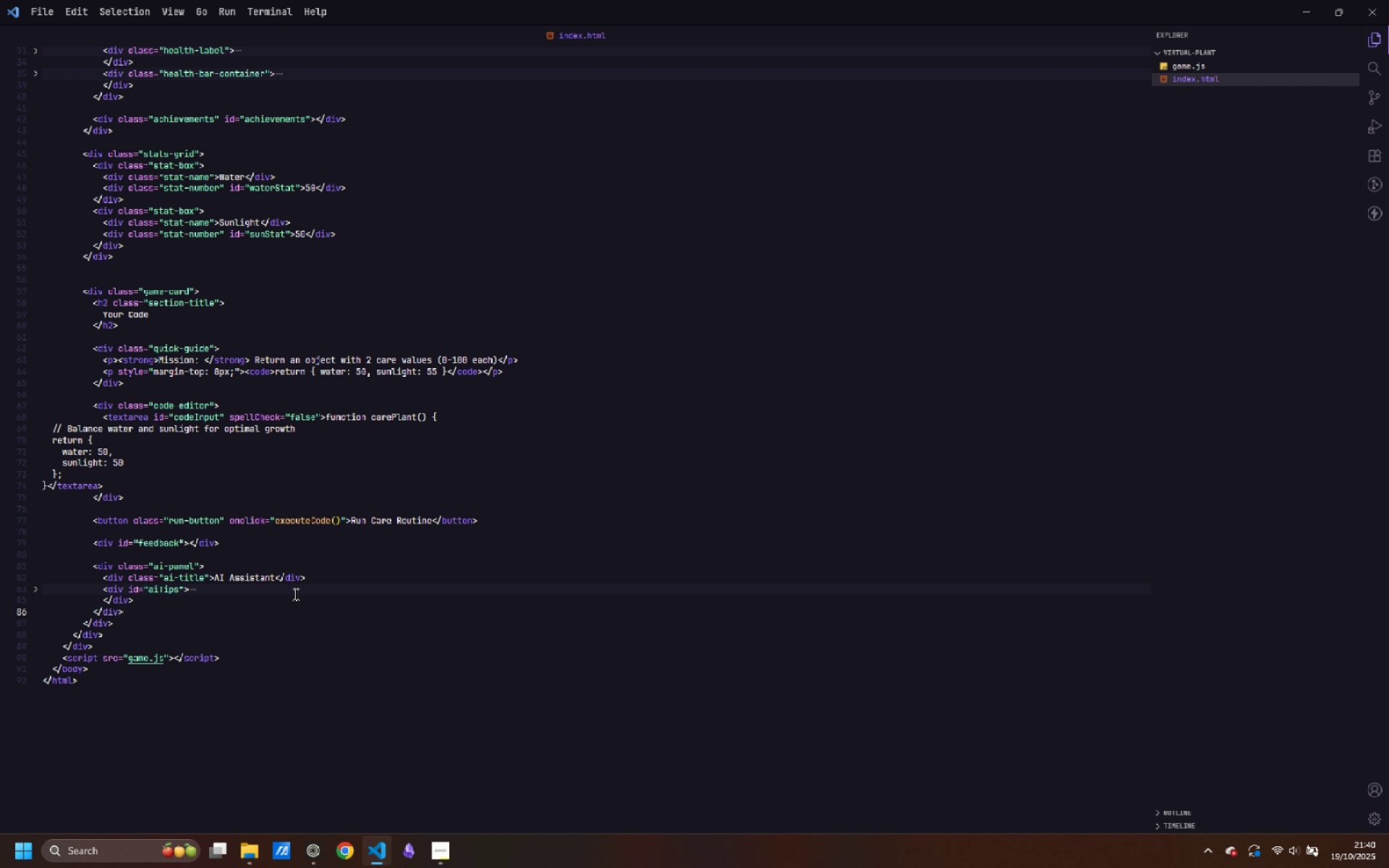 
left_click([38, 591])
 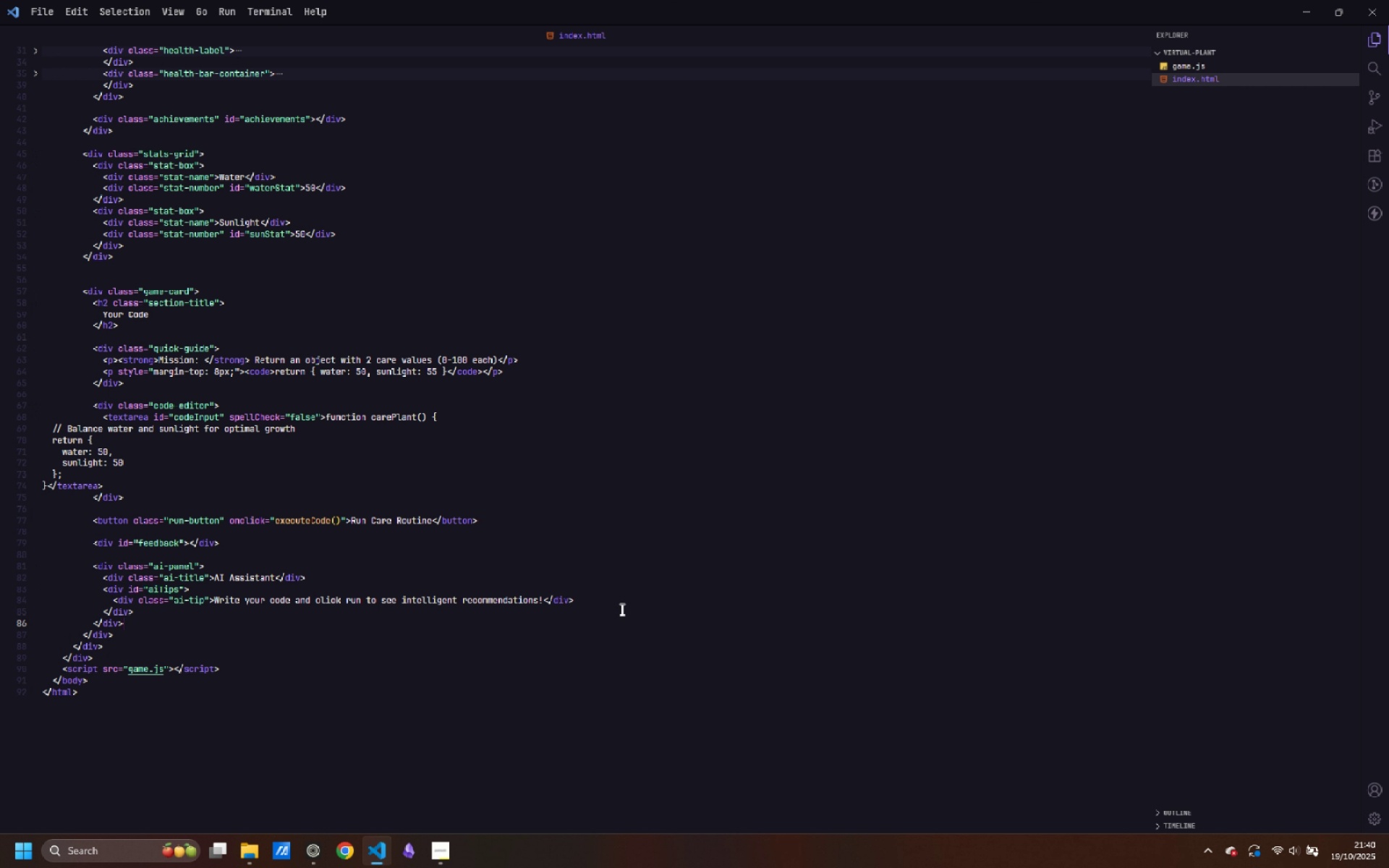 
left_click([610, 599])
 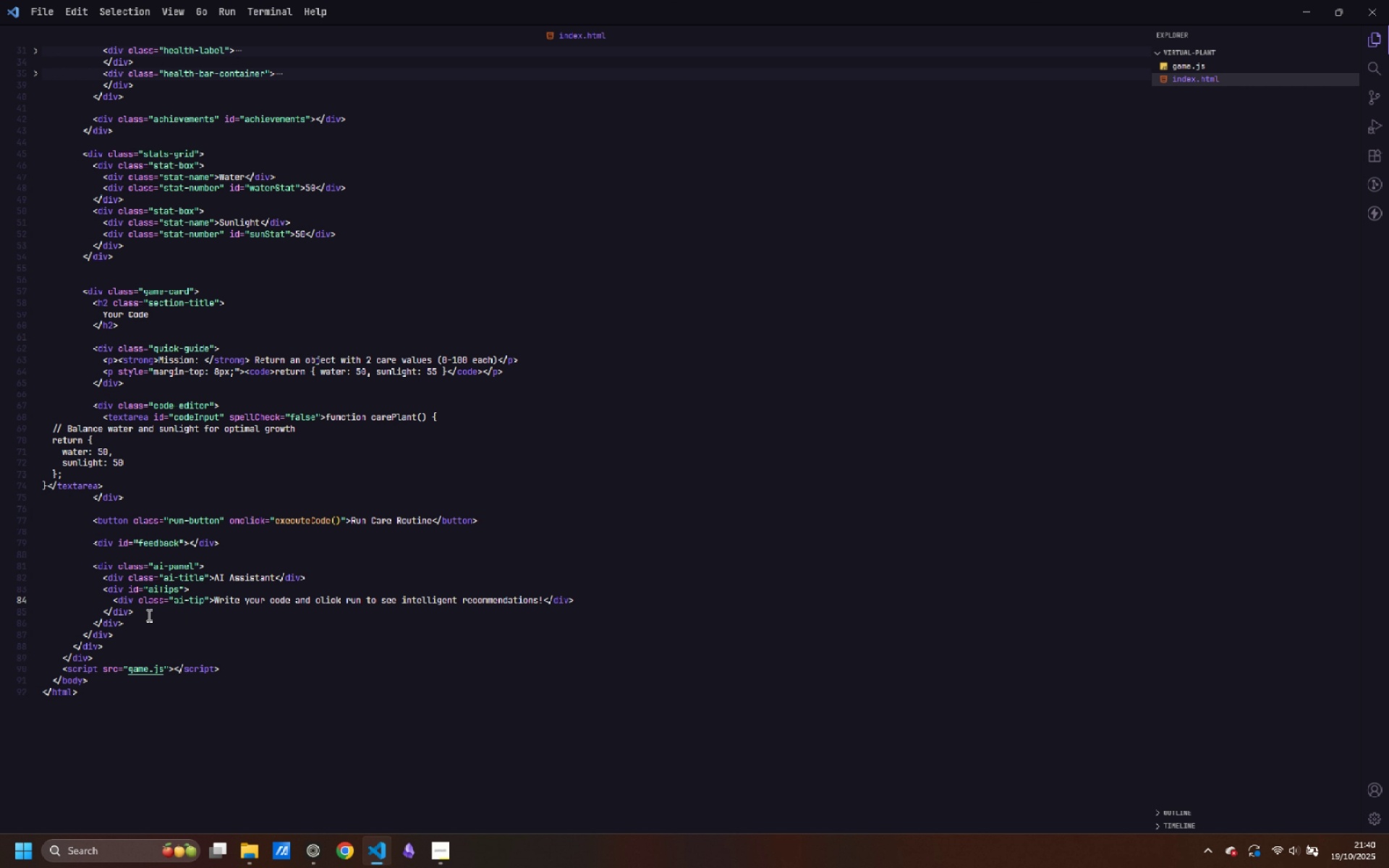 
double_click([131, 622])
 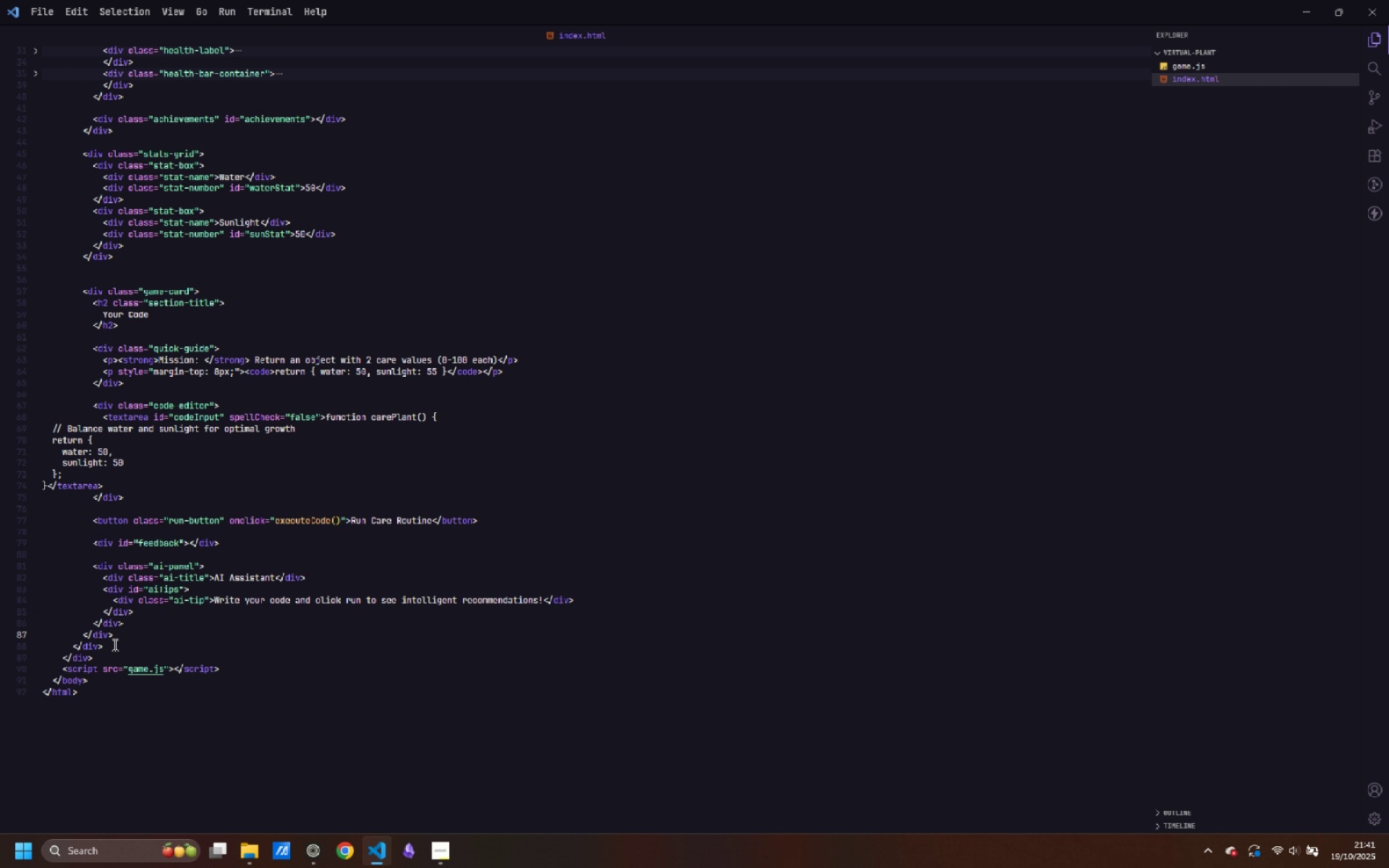 
left_click([113, 644])
 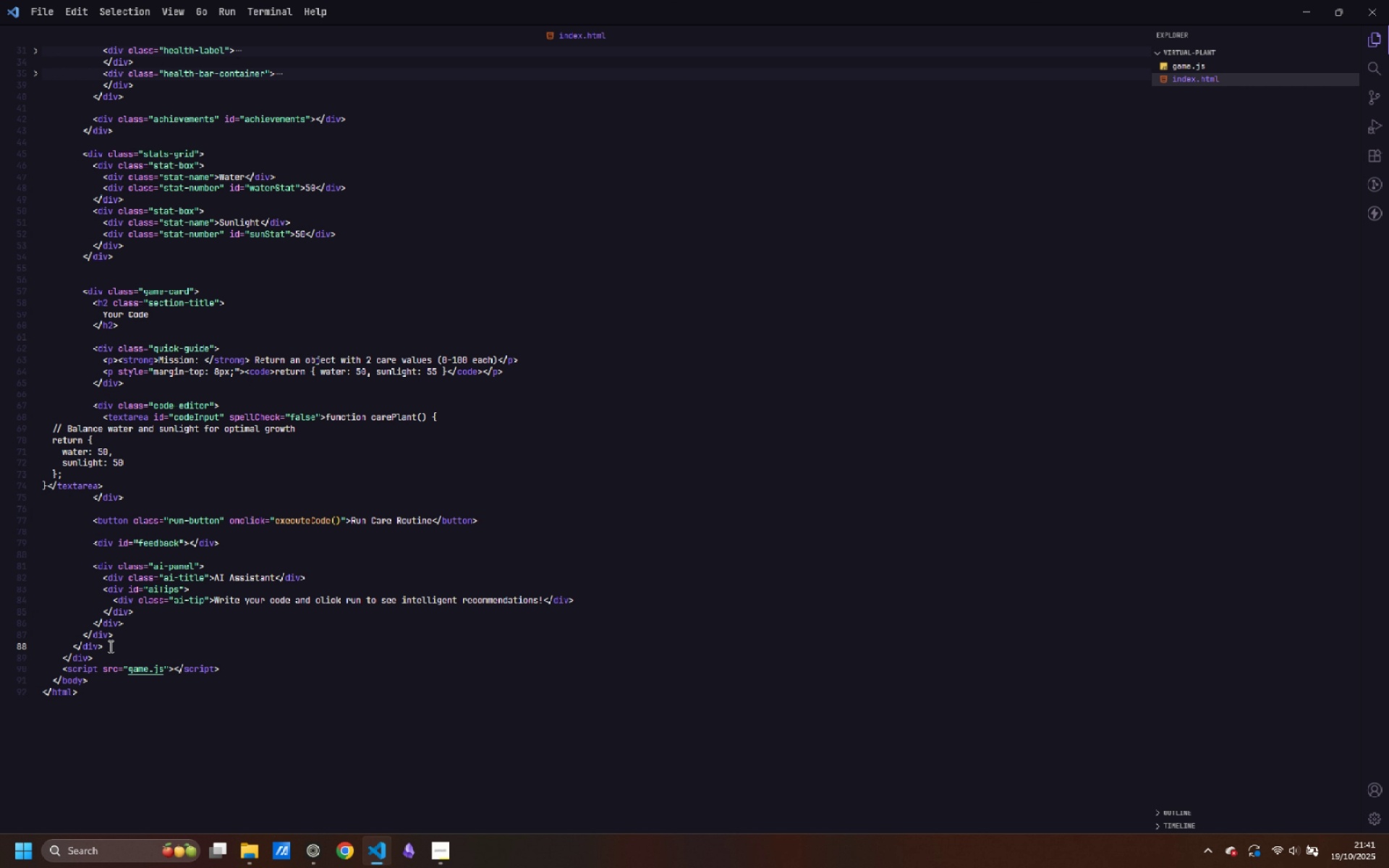 
left_click_drag(start_coordinate=[109, 646], to_coordinate=[83, 473])
 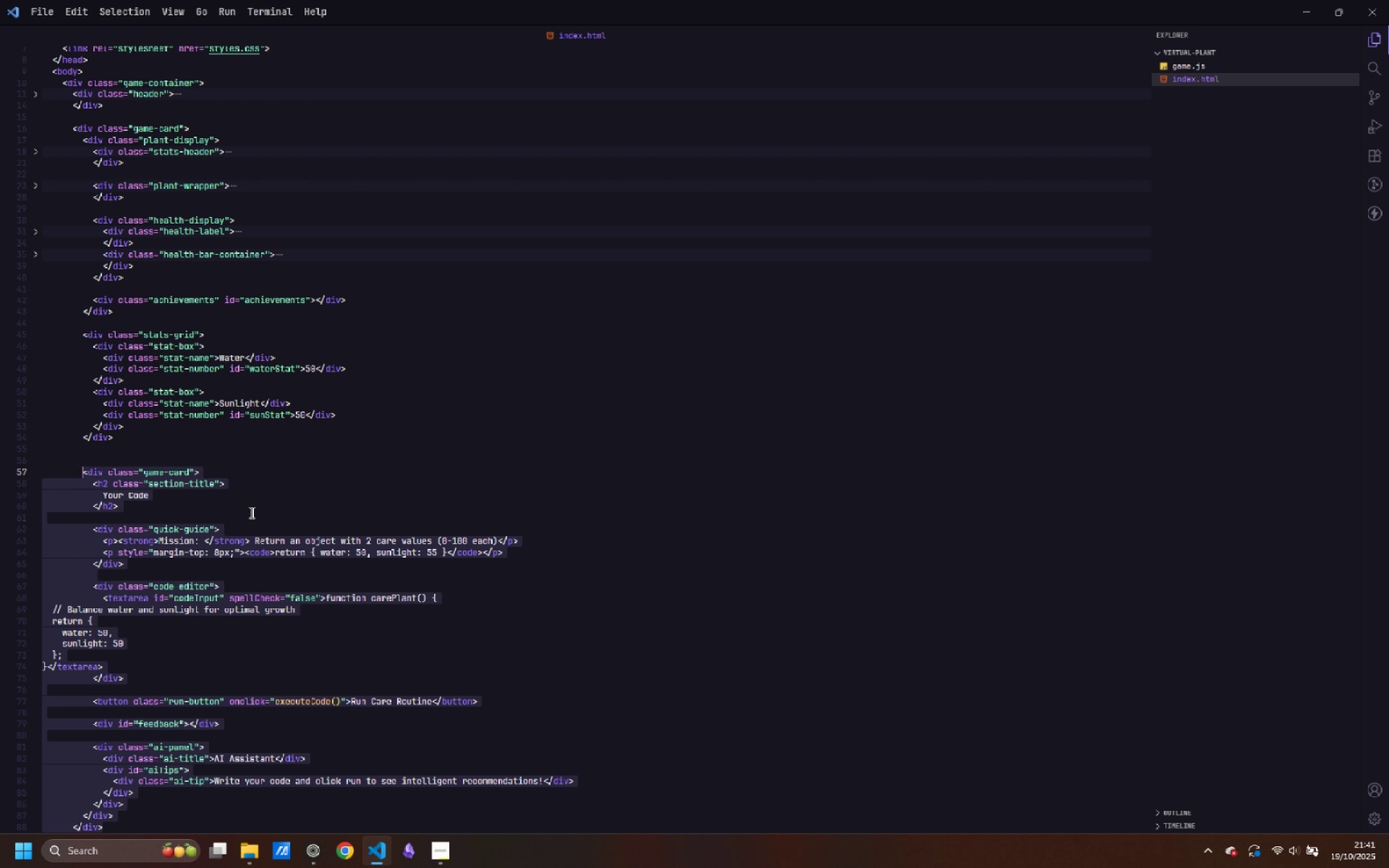 
scroll: coordinate [124, 605], scroll_direction: up, amount: 5.0
 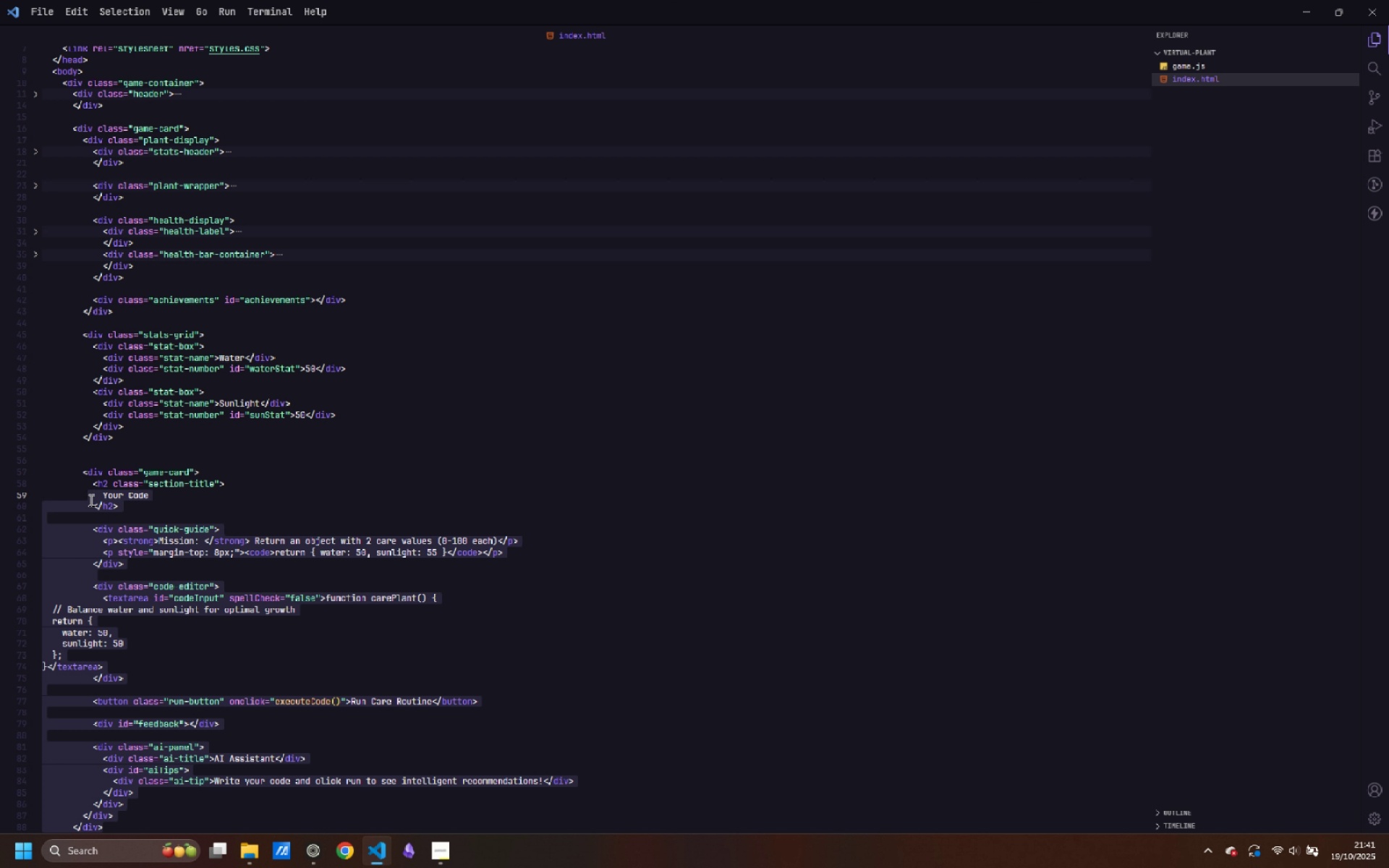 
key(Control+X)
 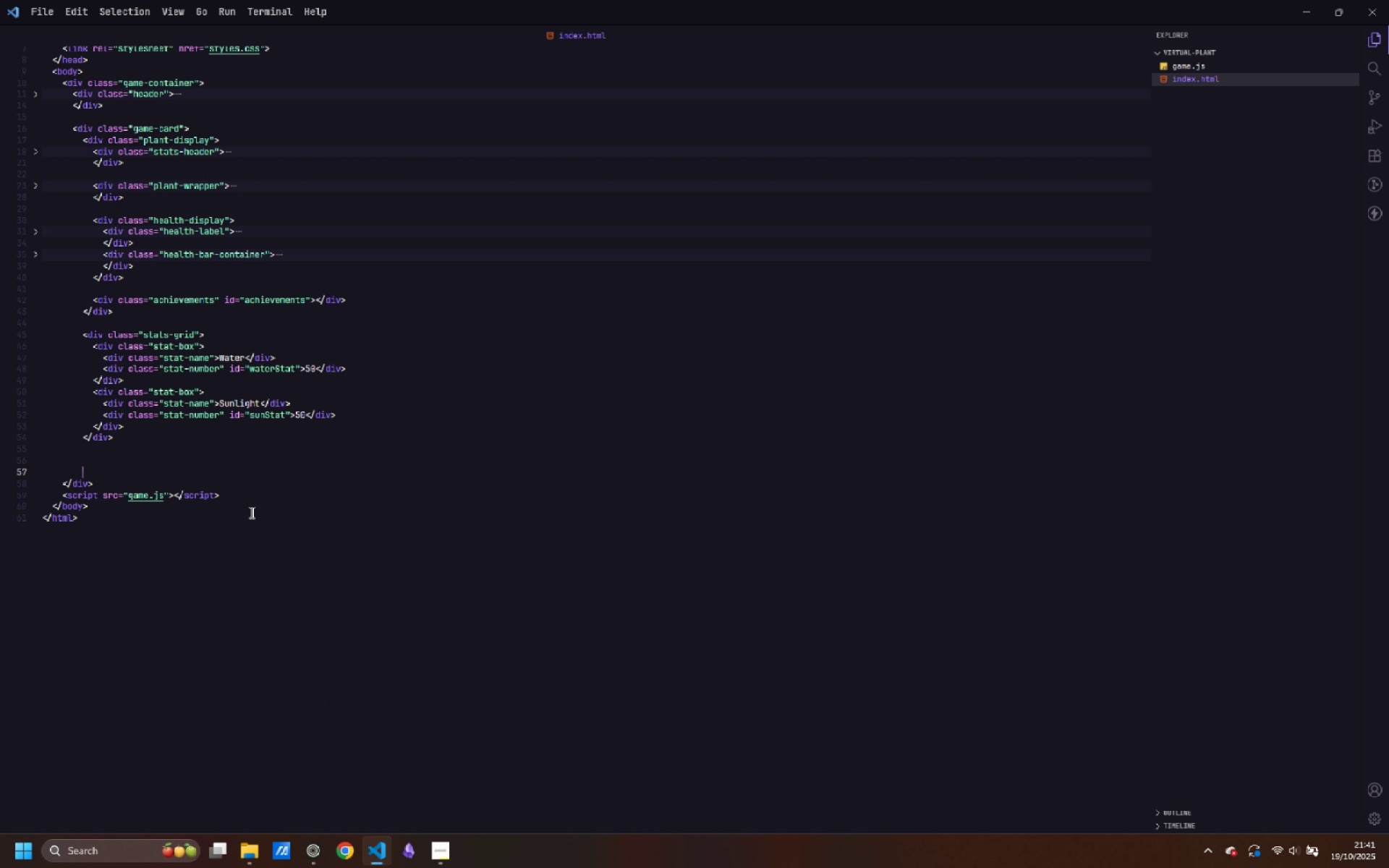 
key(Control+Backspace)
 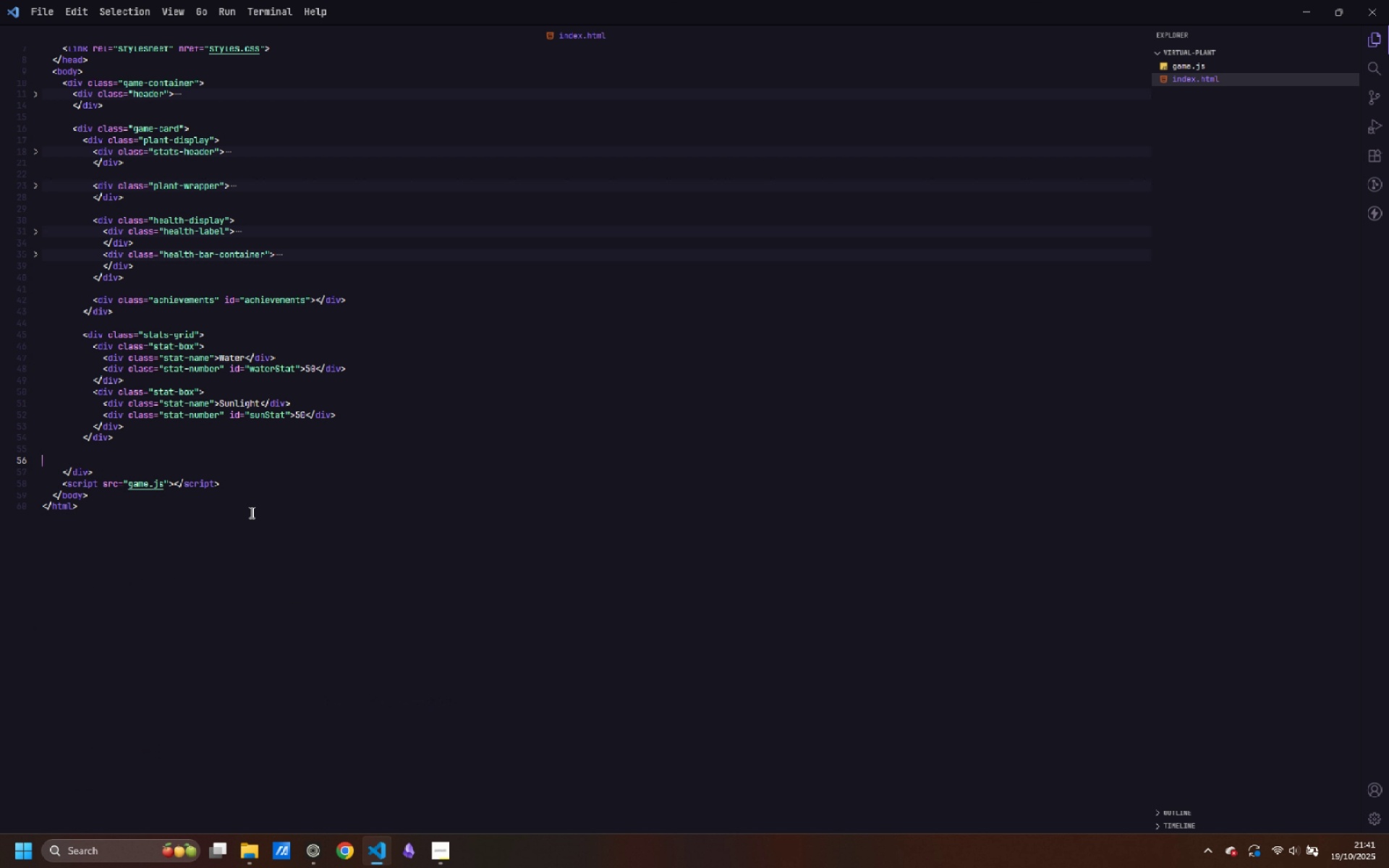 
key(Backspace)
 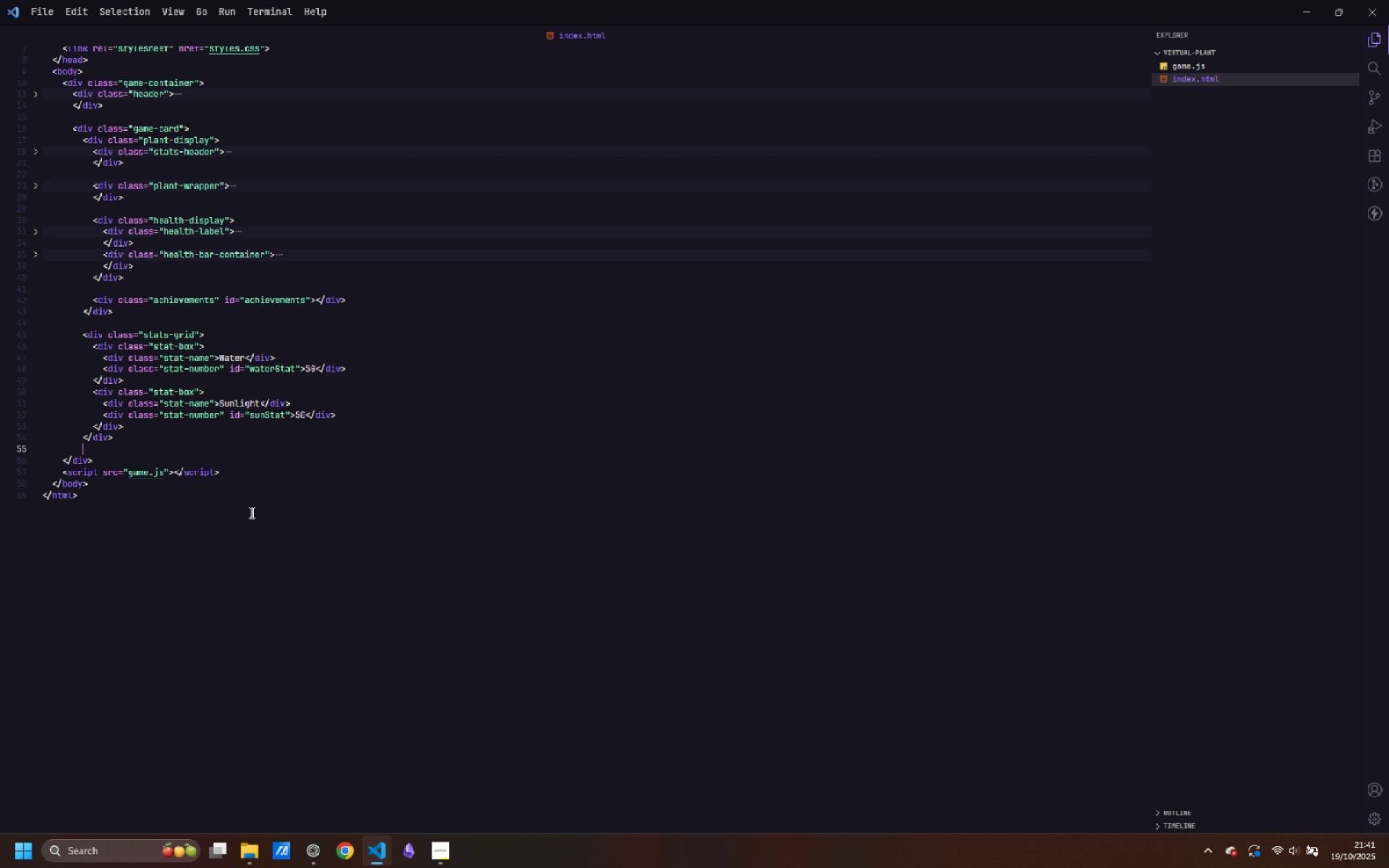 
key(Backspace)
 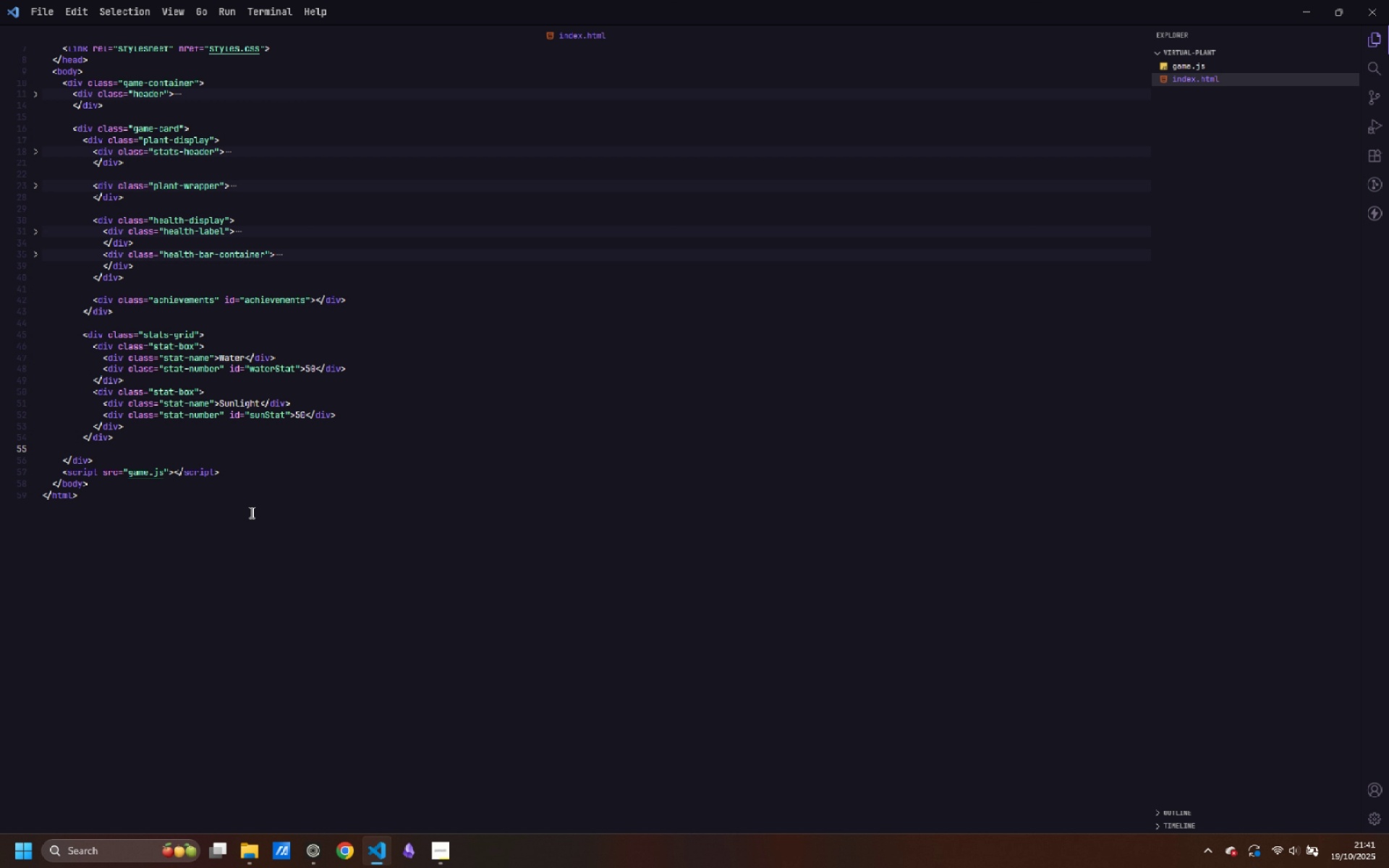 
key(Backspace)
 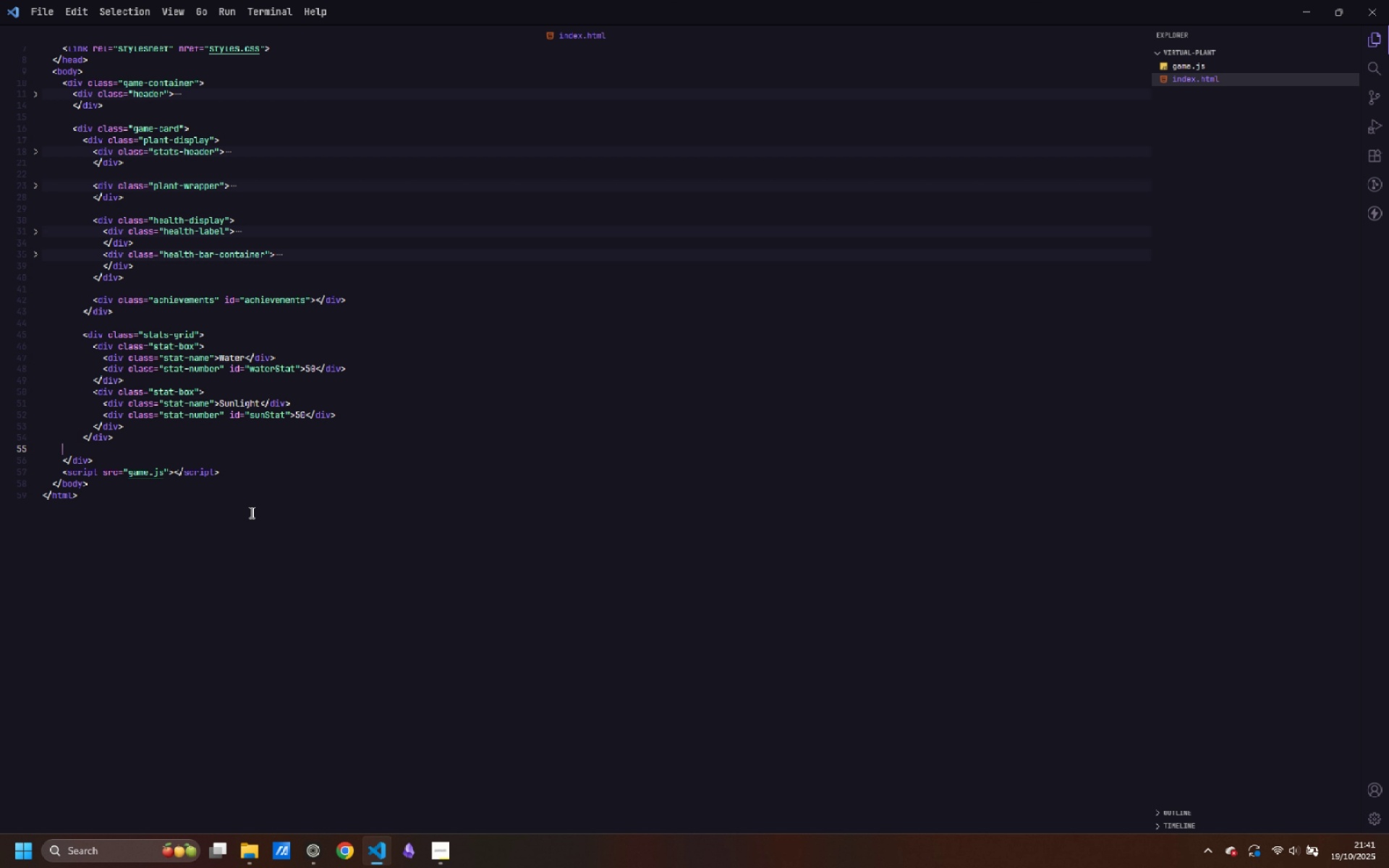 
key(Backspace)
 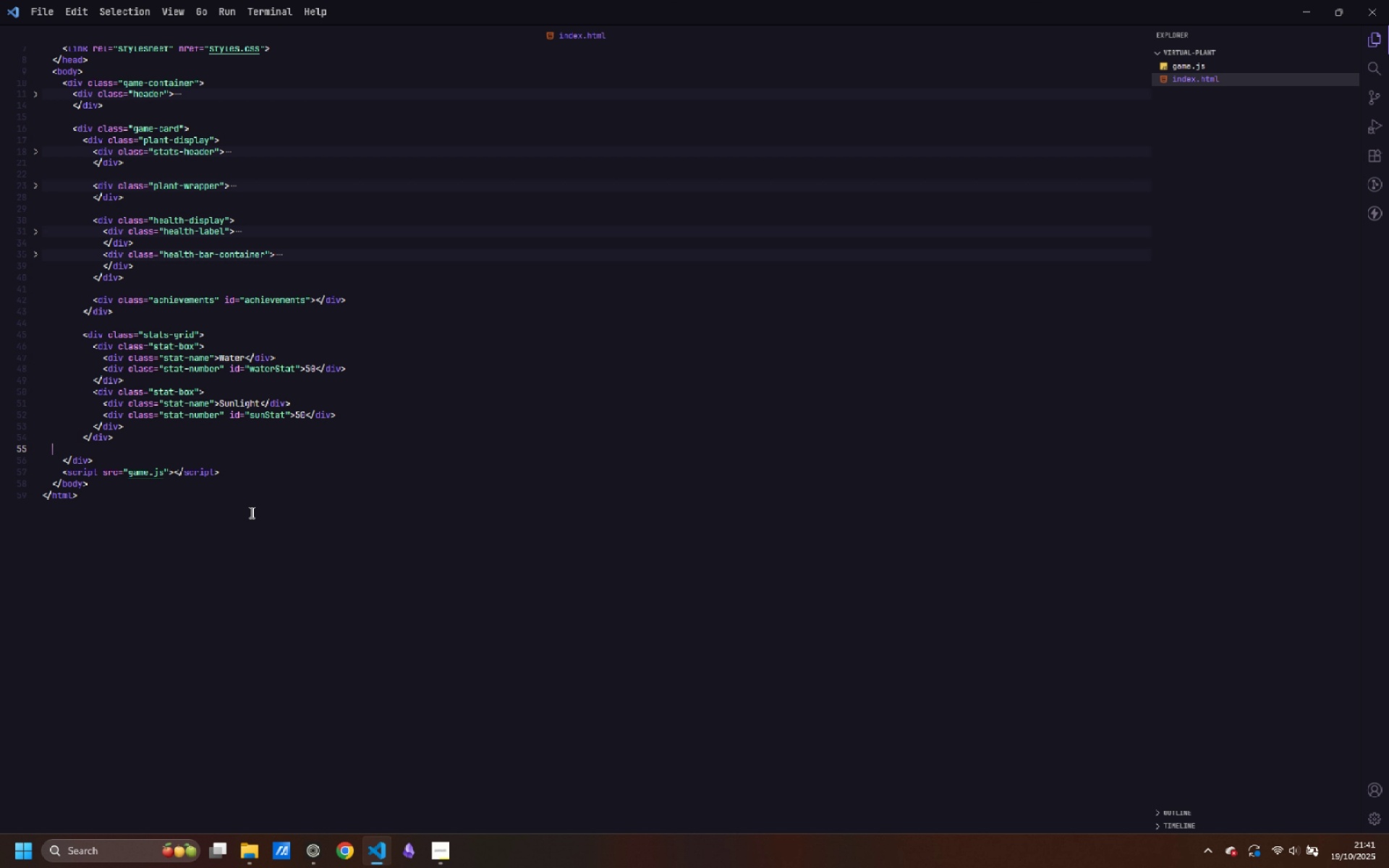 
key(Backspace)
 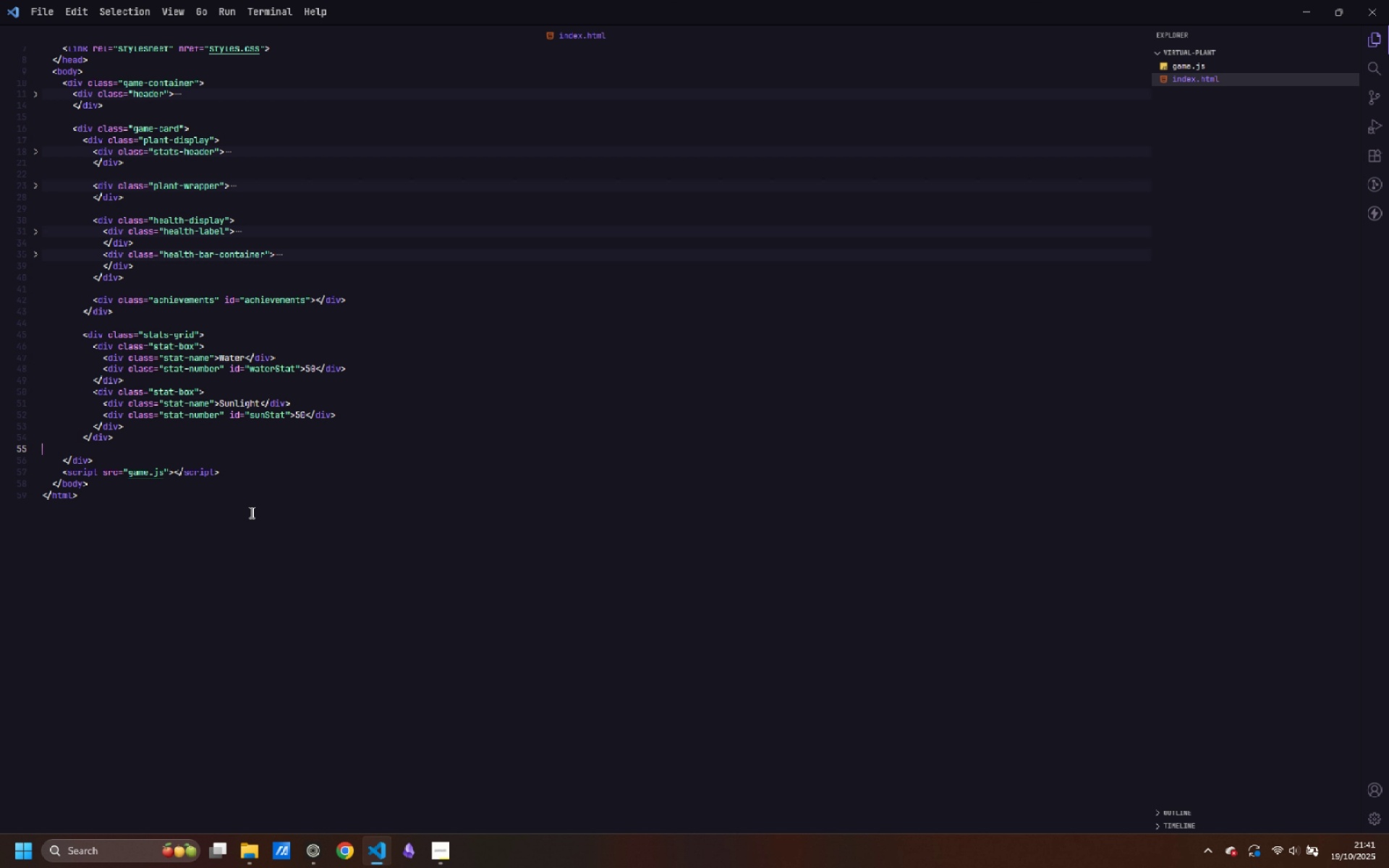 
key(Backspace)
 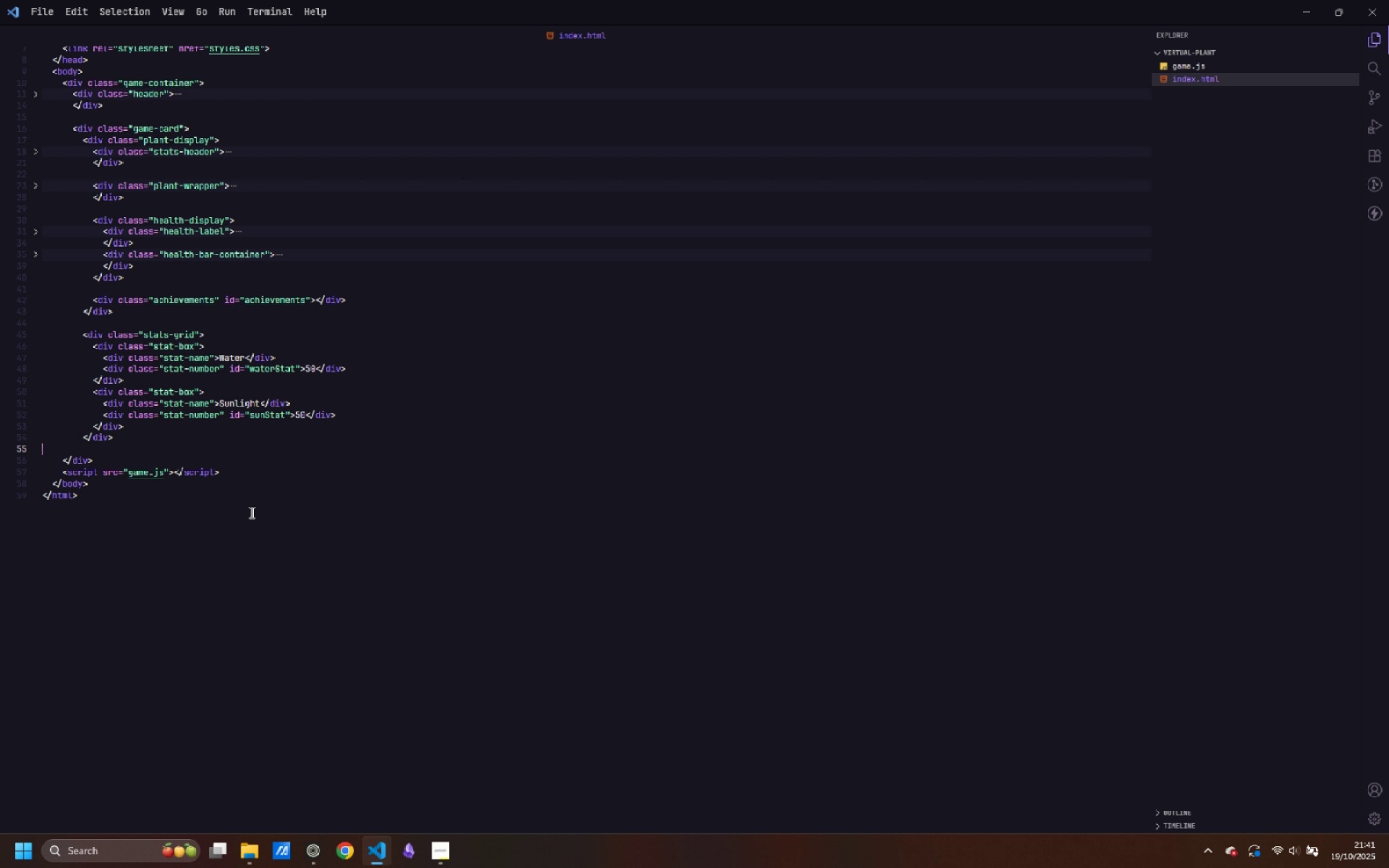 
key(Backspace)
 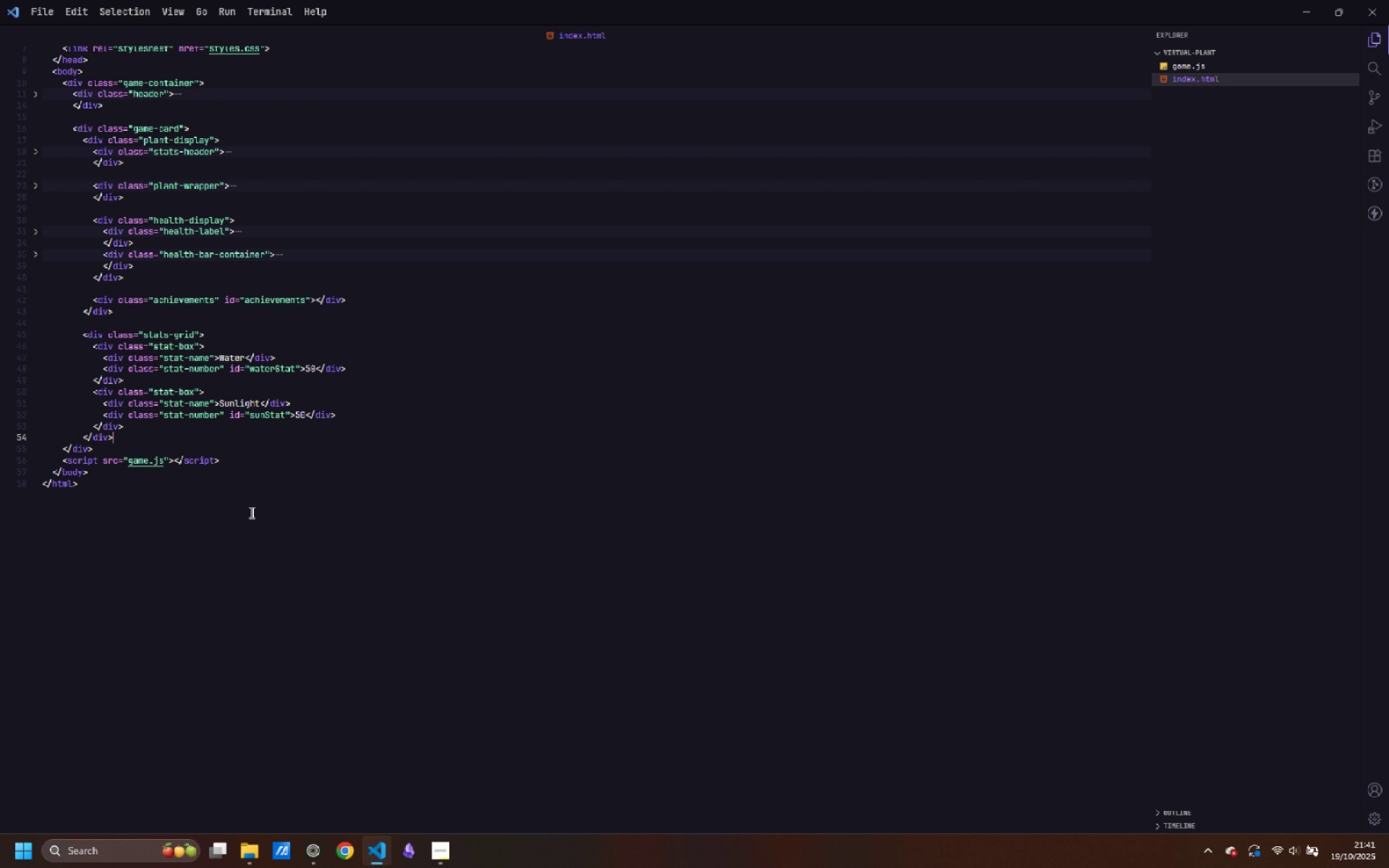 
key(ArrowDown)
 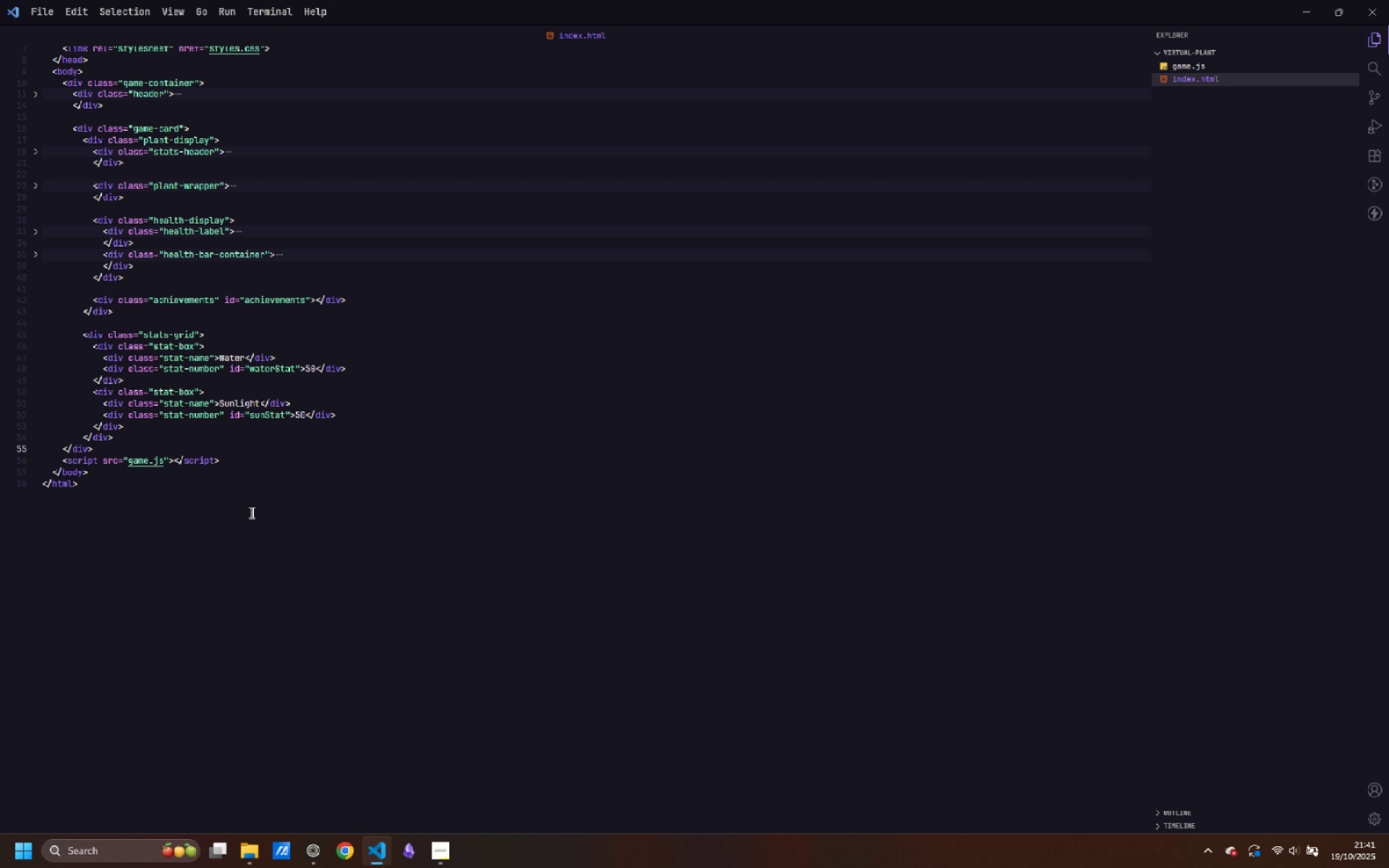 
key(Control+ArrowLeft)
 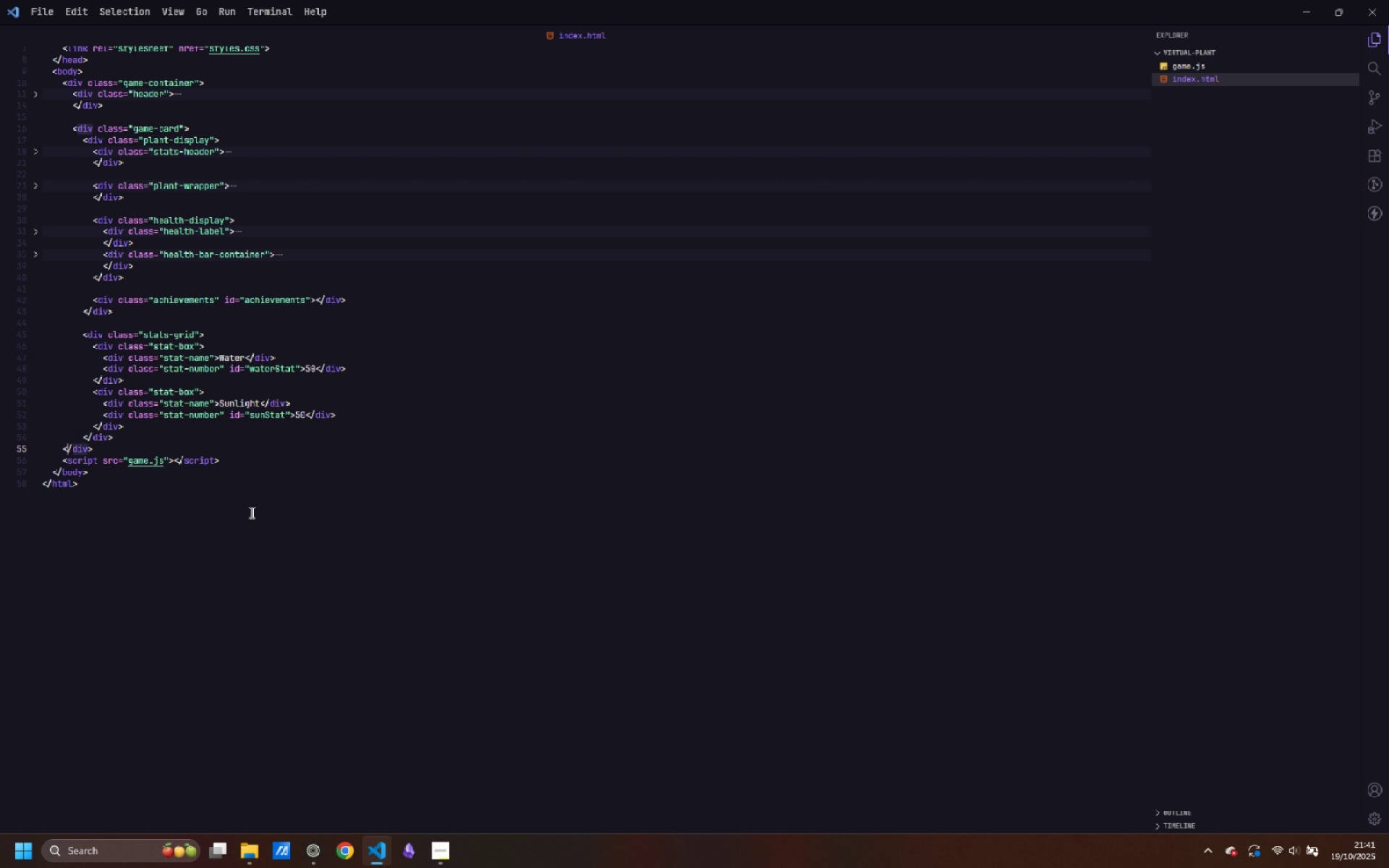 
key(ArrowLeft)
 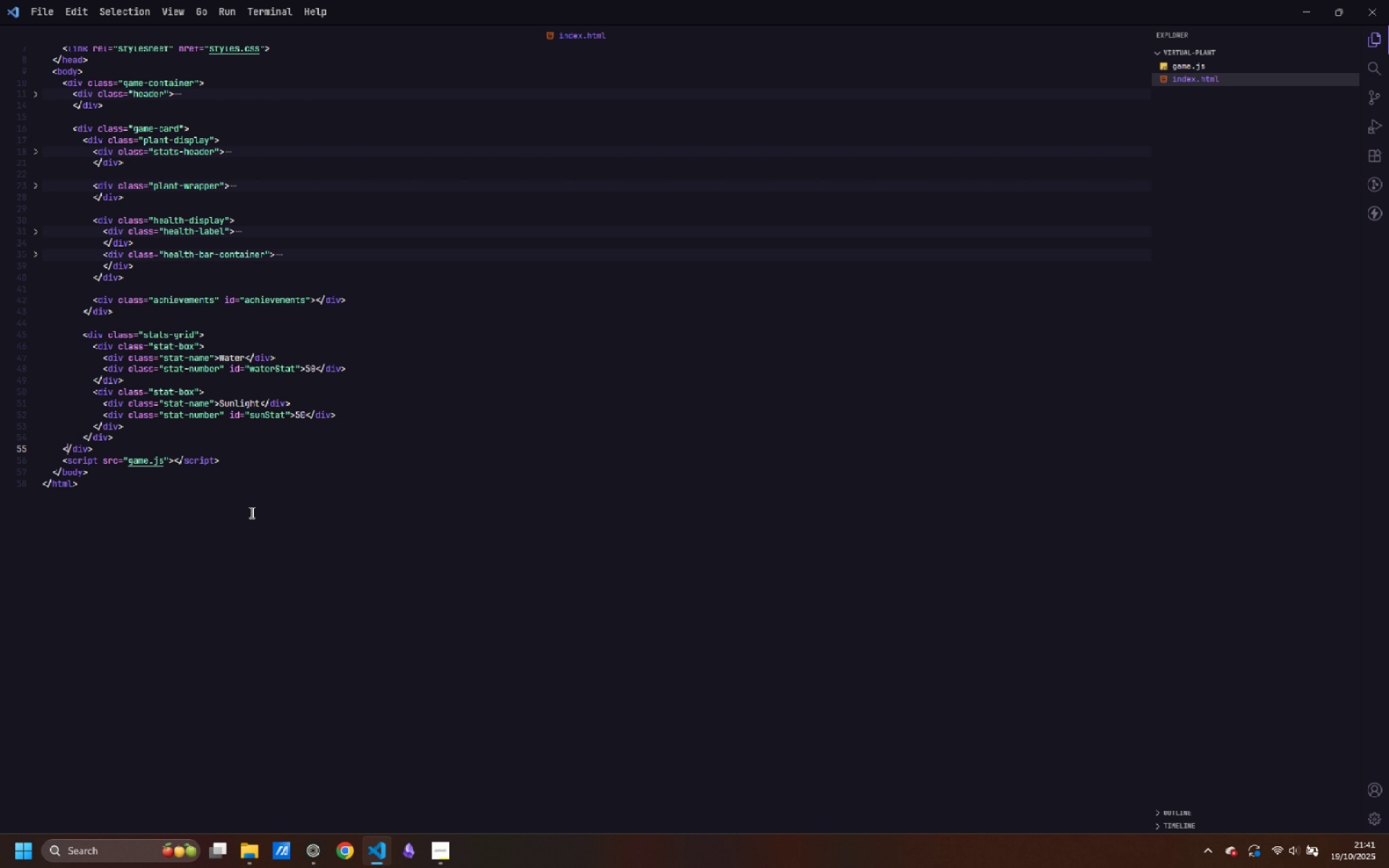 
key(ArrowLeft)
 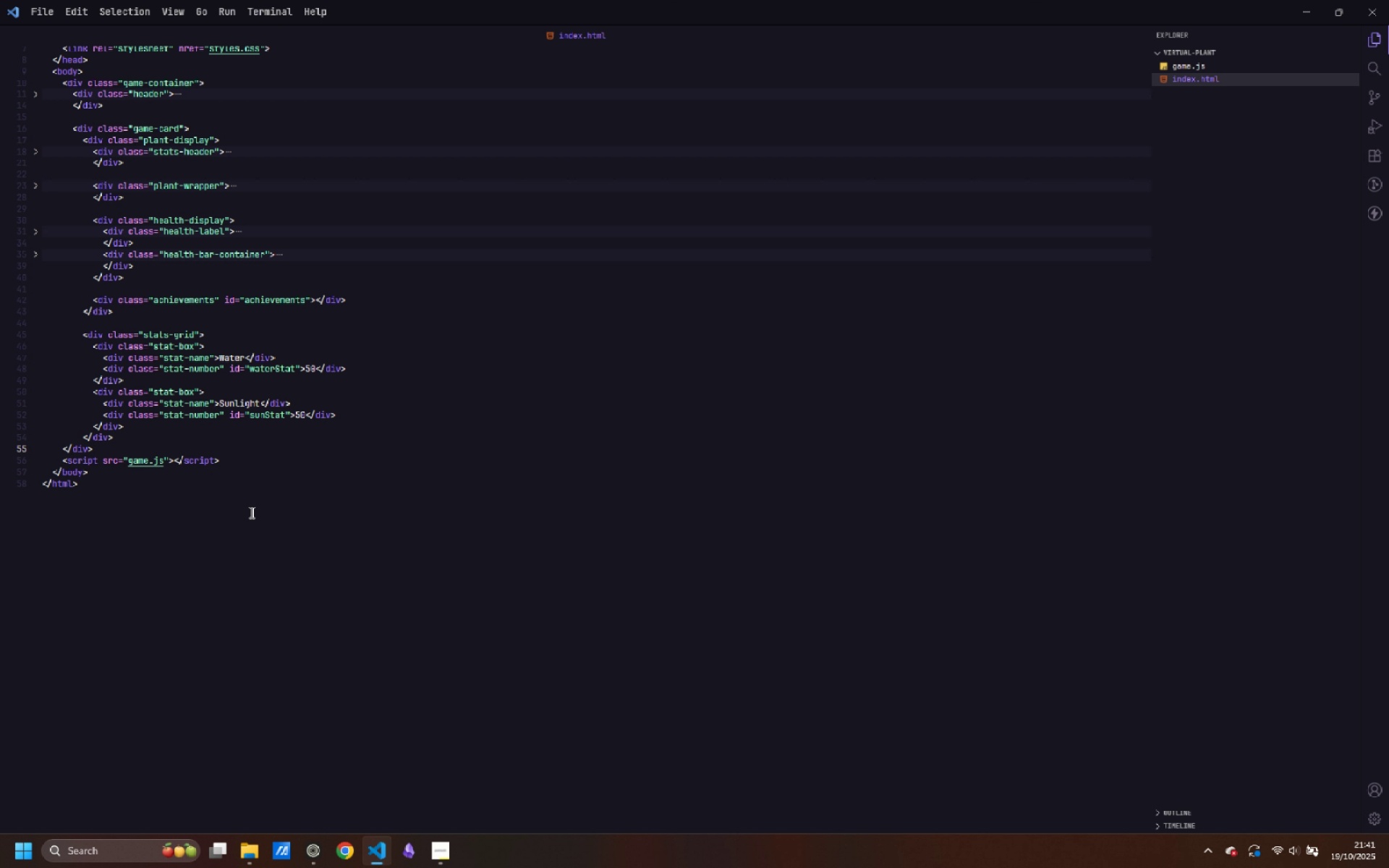 
key(Tab)
 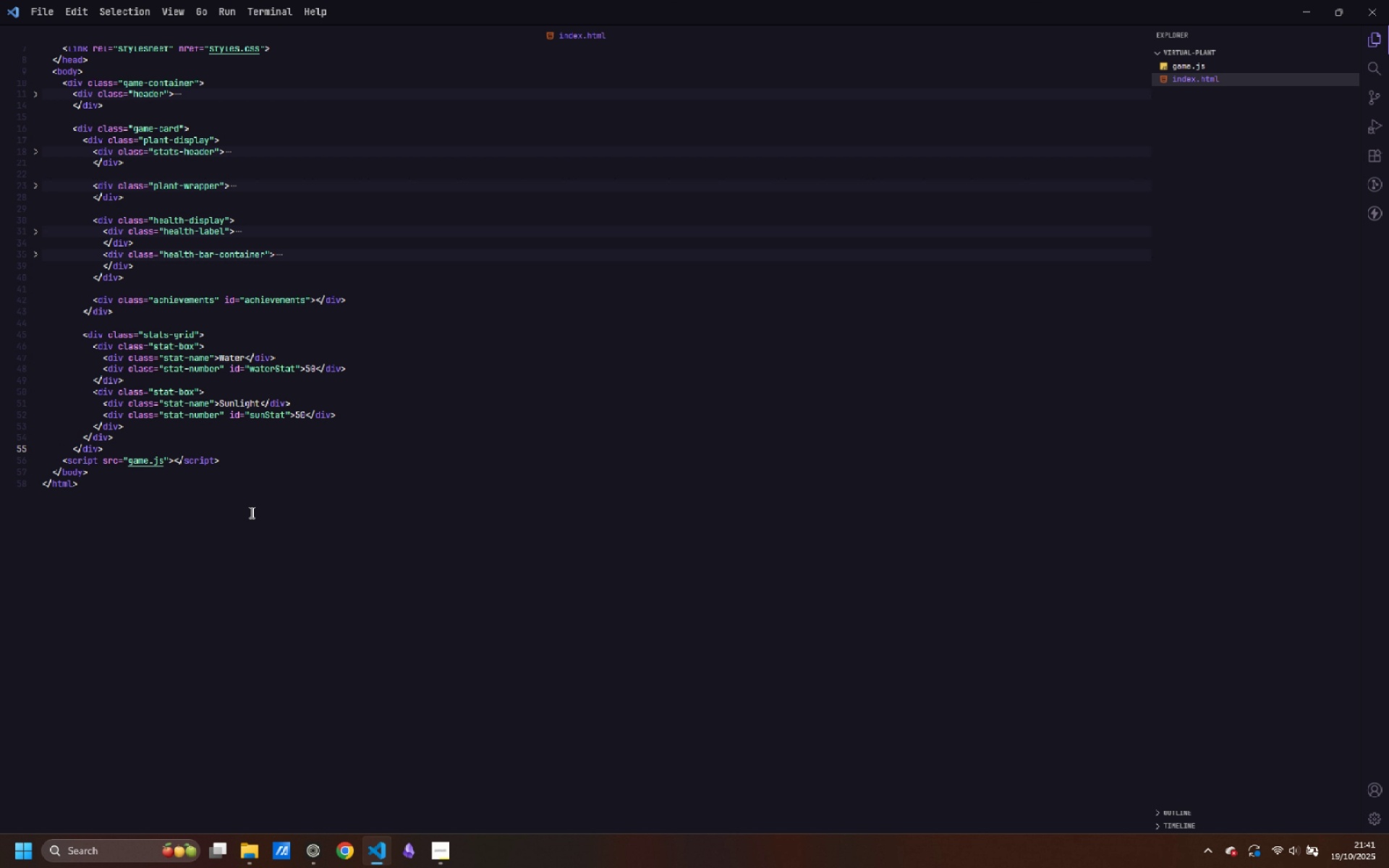 
key(Control+ArrowRight)
 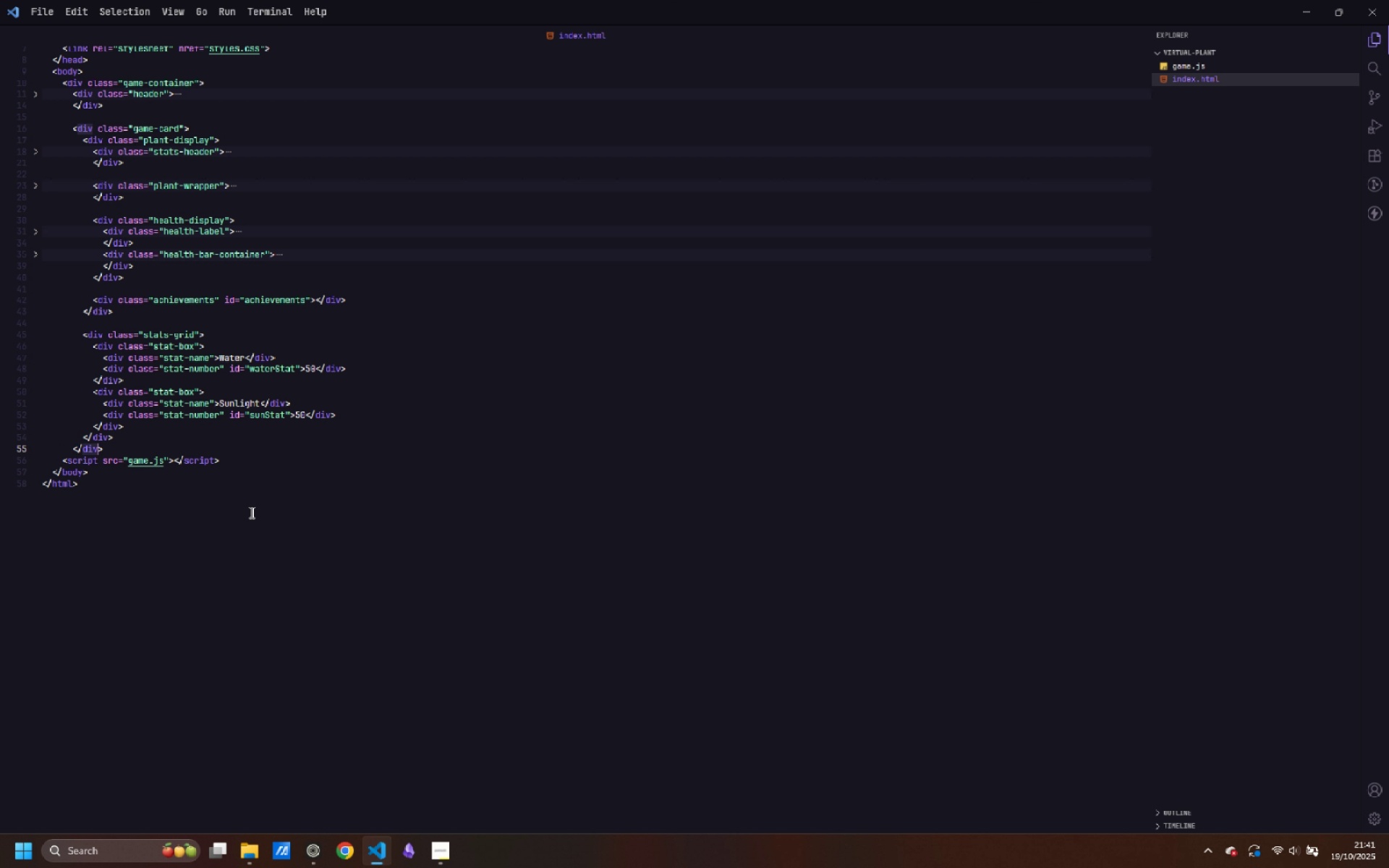 
key(Control+ArrowRight)
 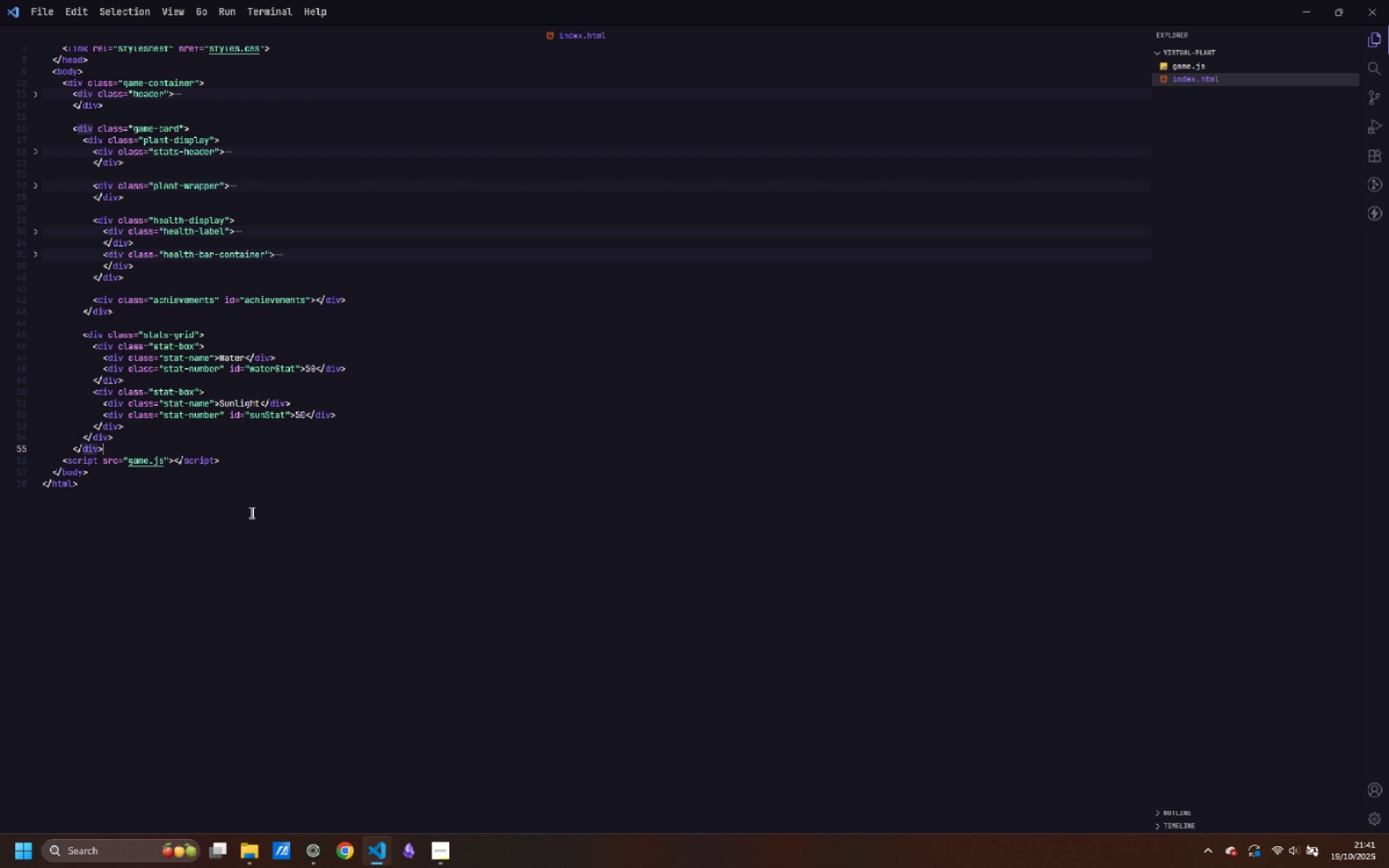 
key(Control+ArrowRight)
 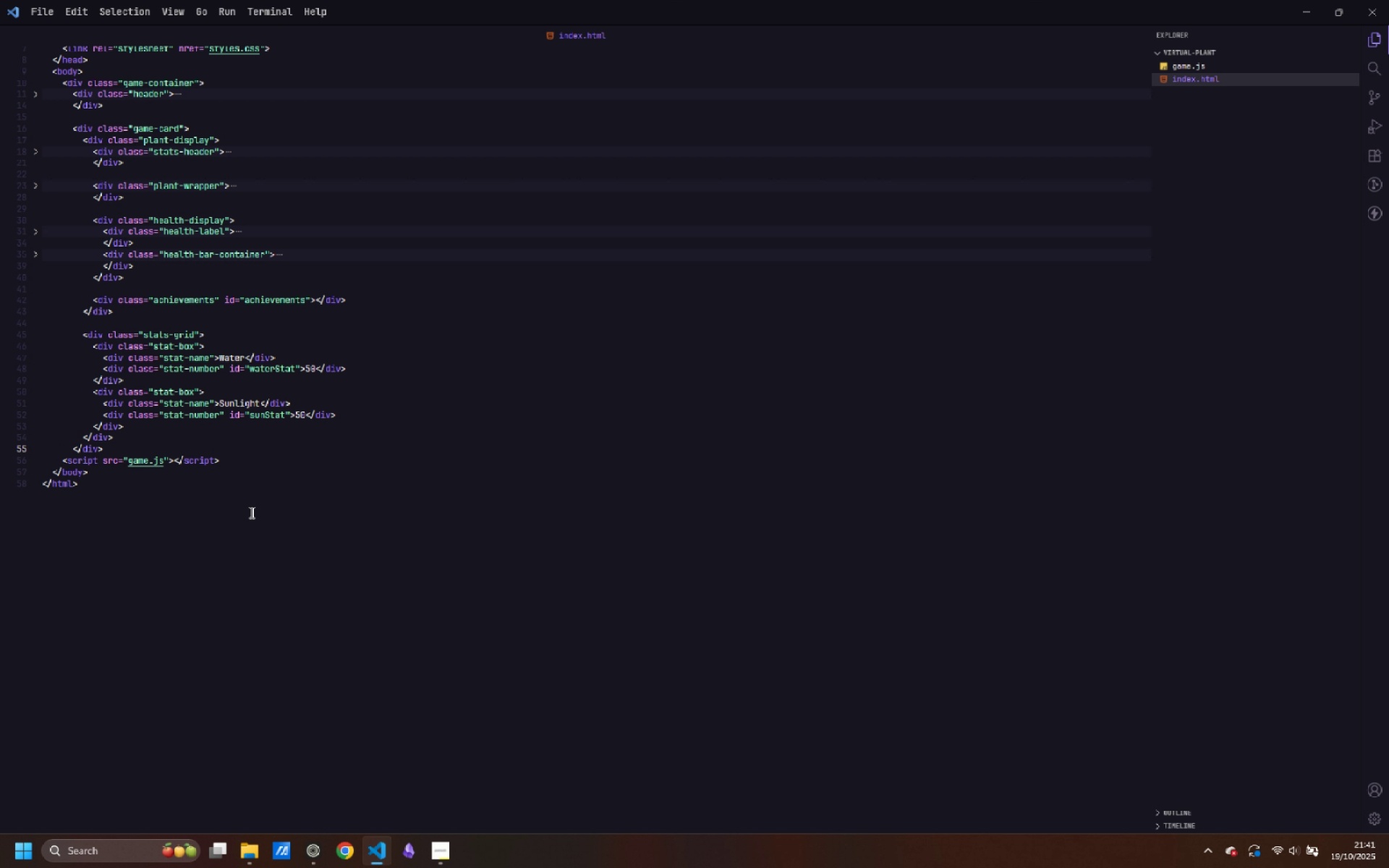 
key(Enter)
 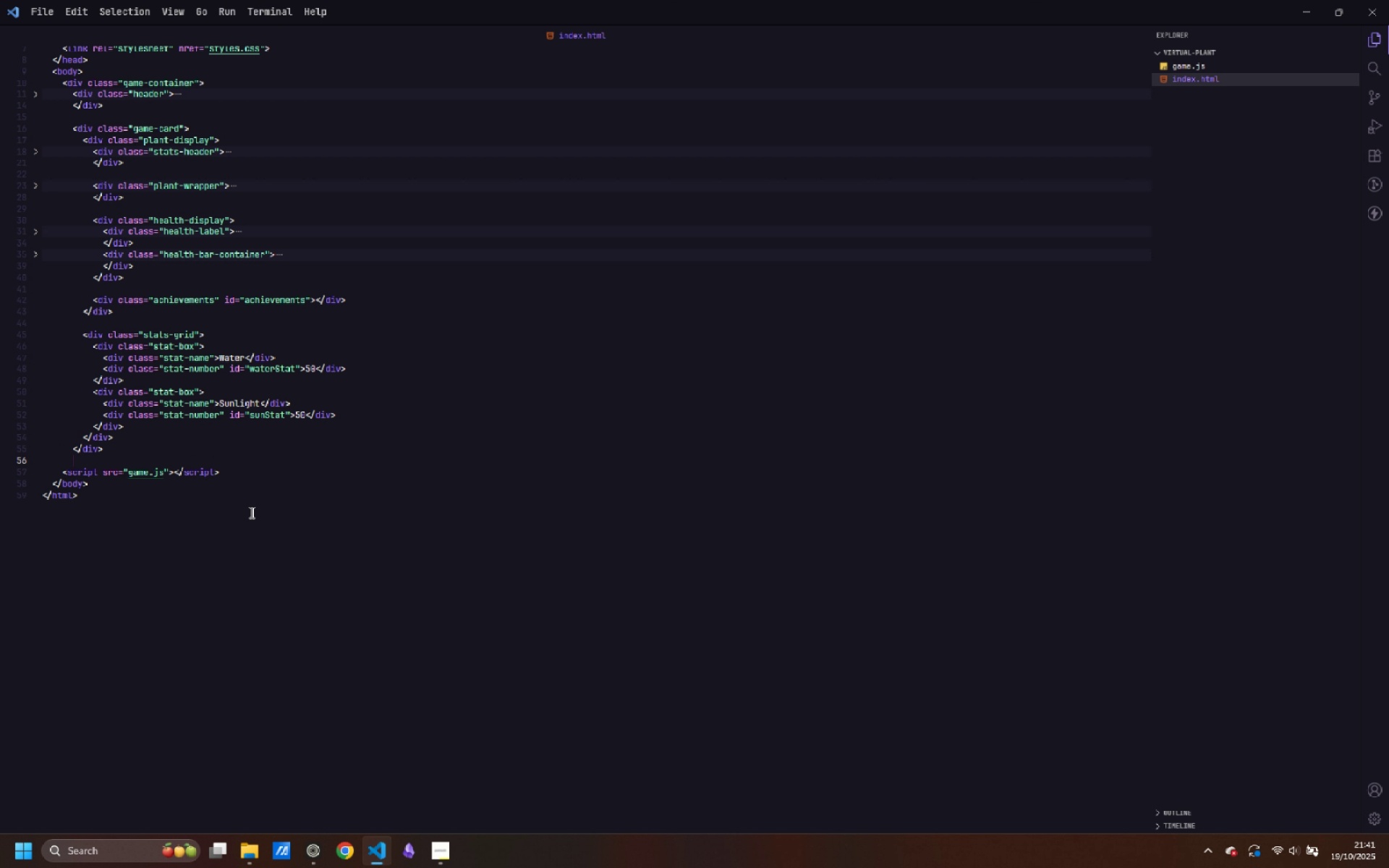 
key(Control+V)
 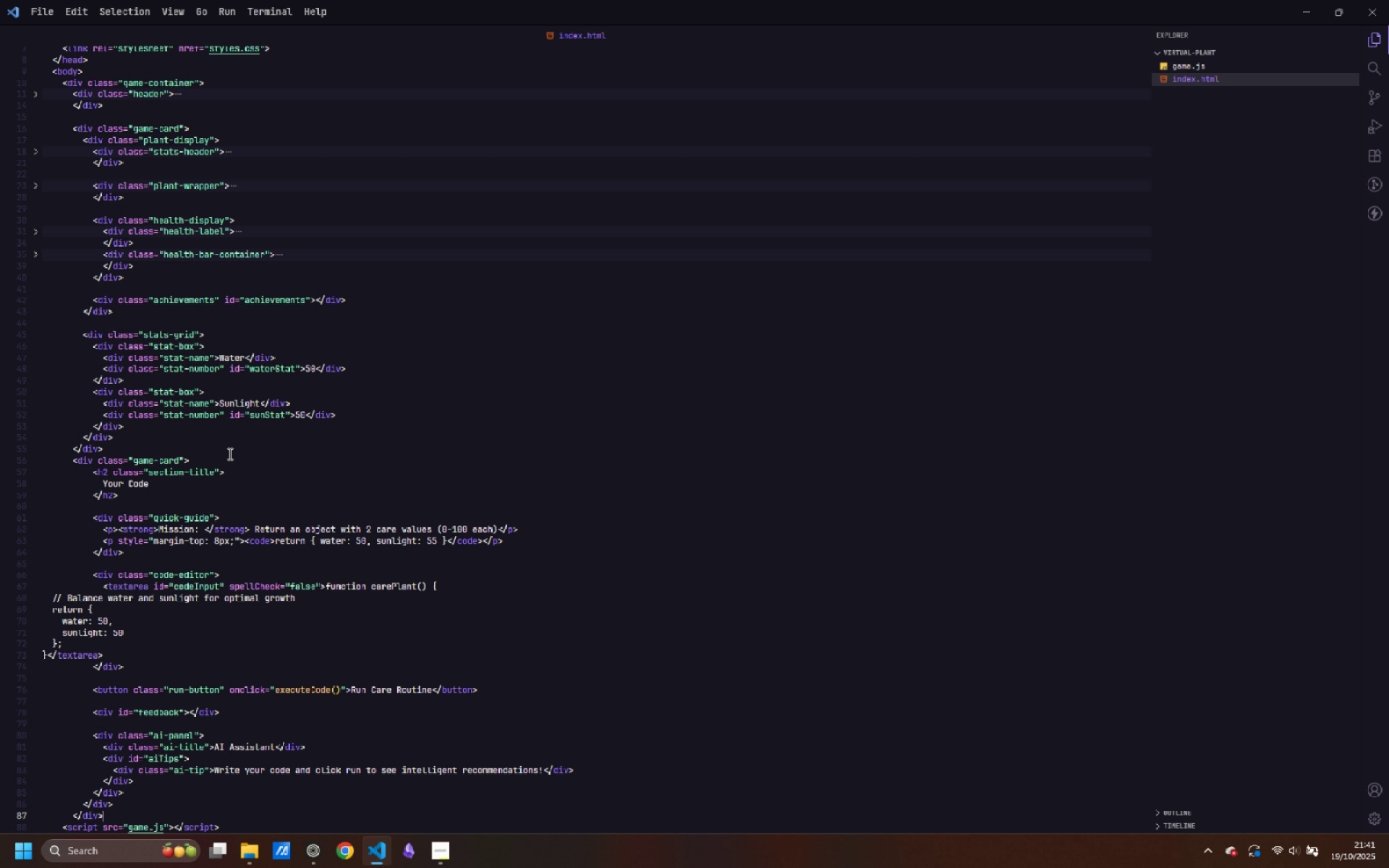 
scroll: coordinate [265, 532], scroll_direction: down, amount: 1.0
 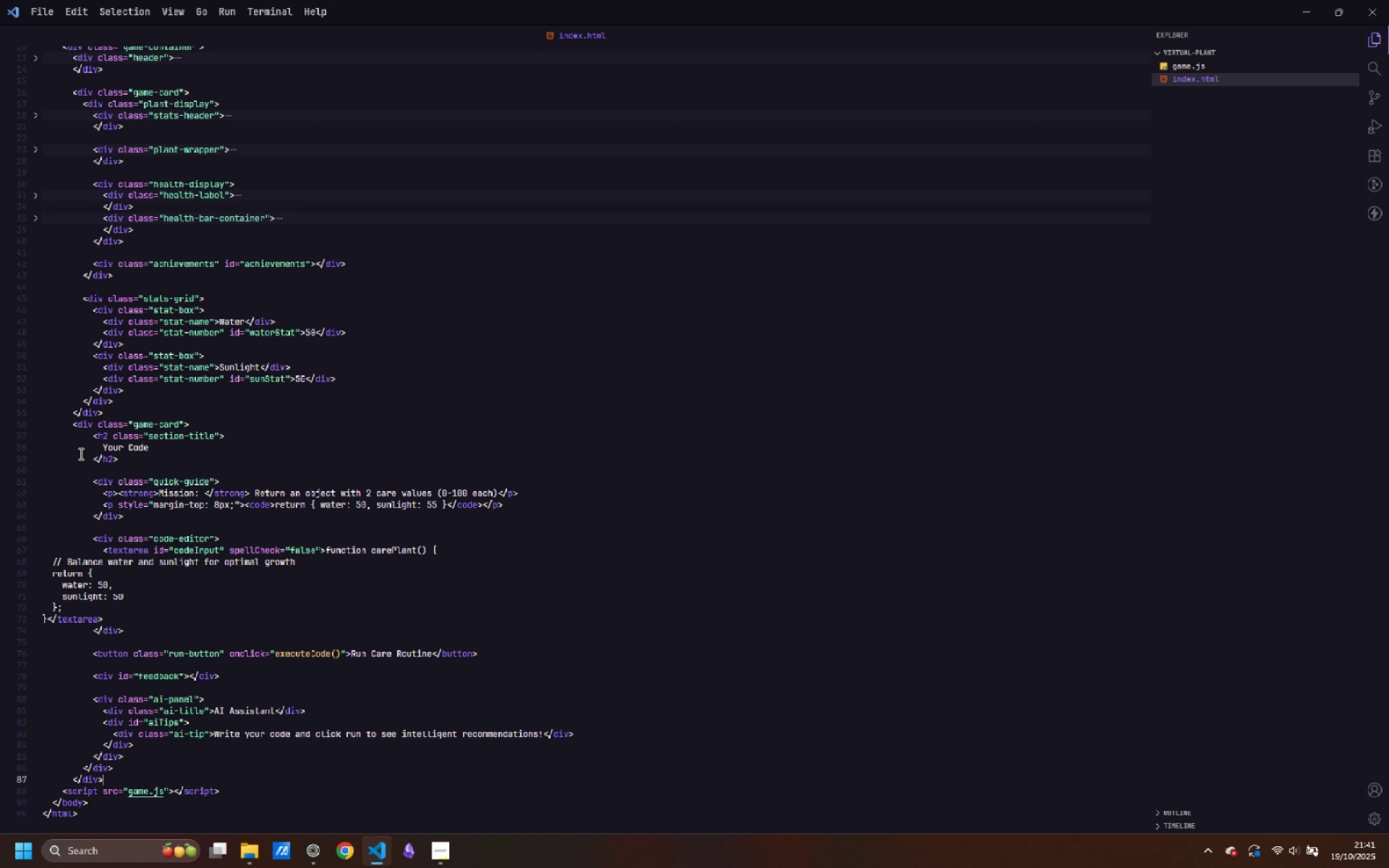 
key(Control+S)
 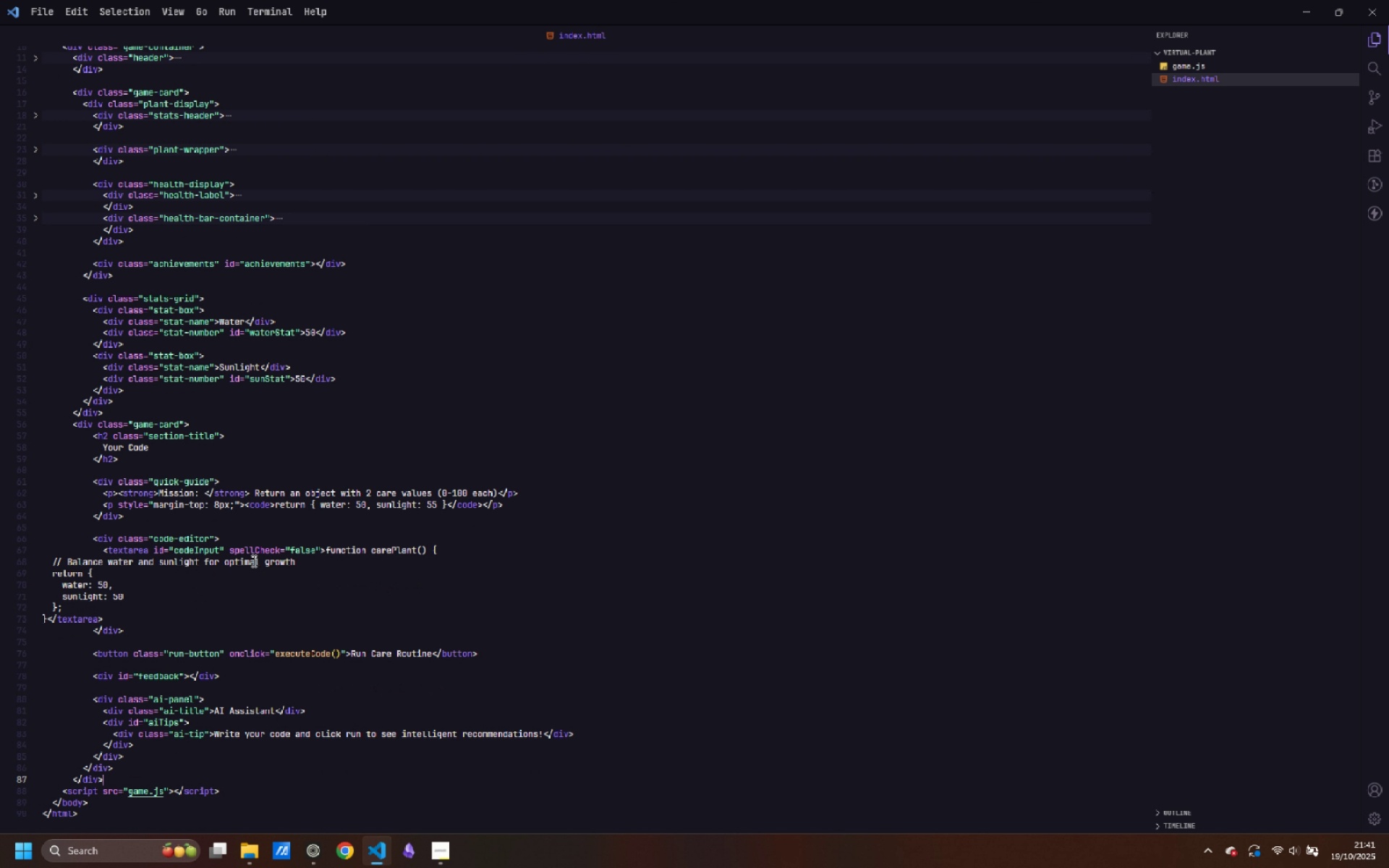 
wait(6.15)
 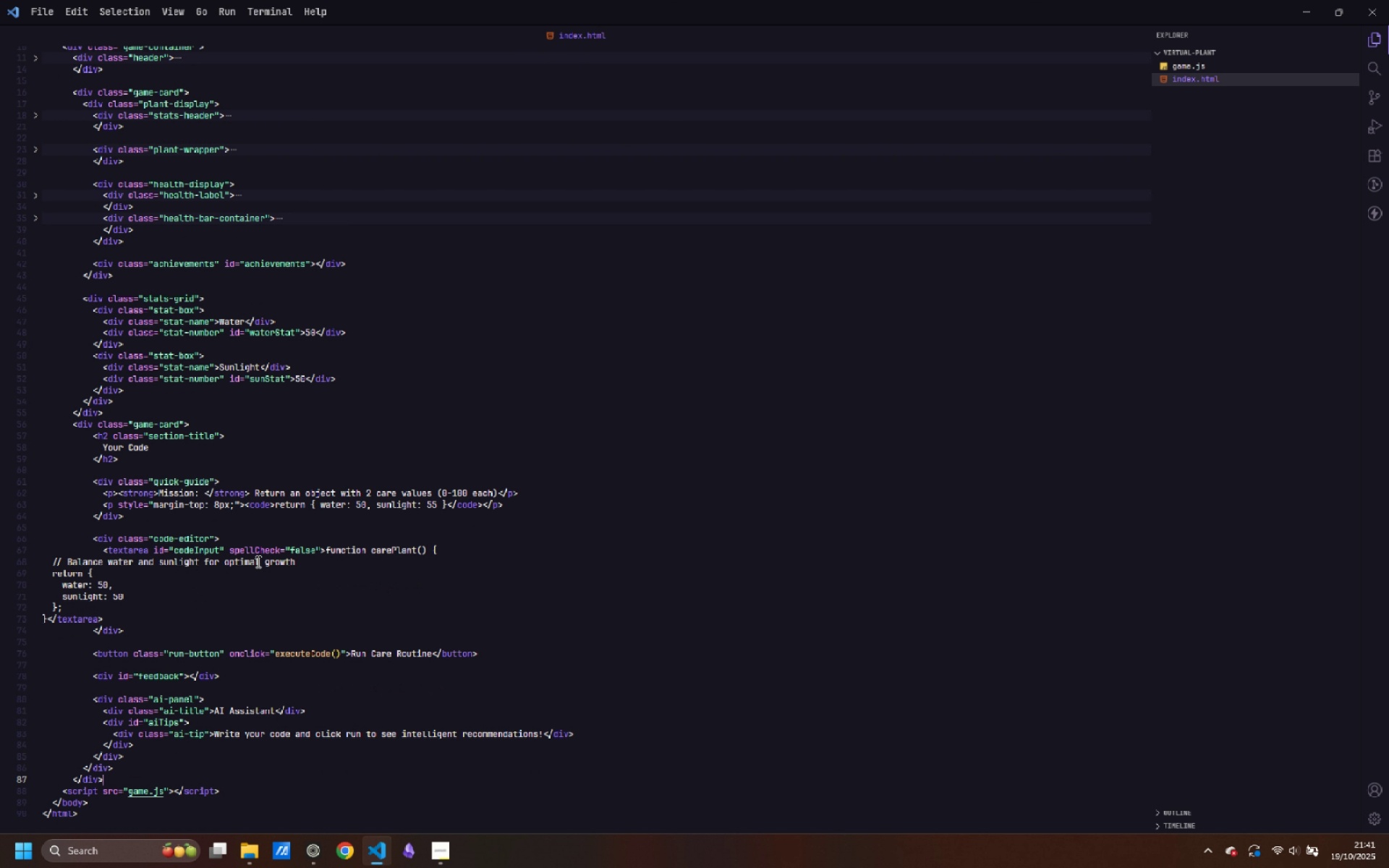 
left_click([177, 411])
 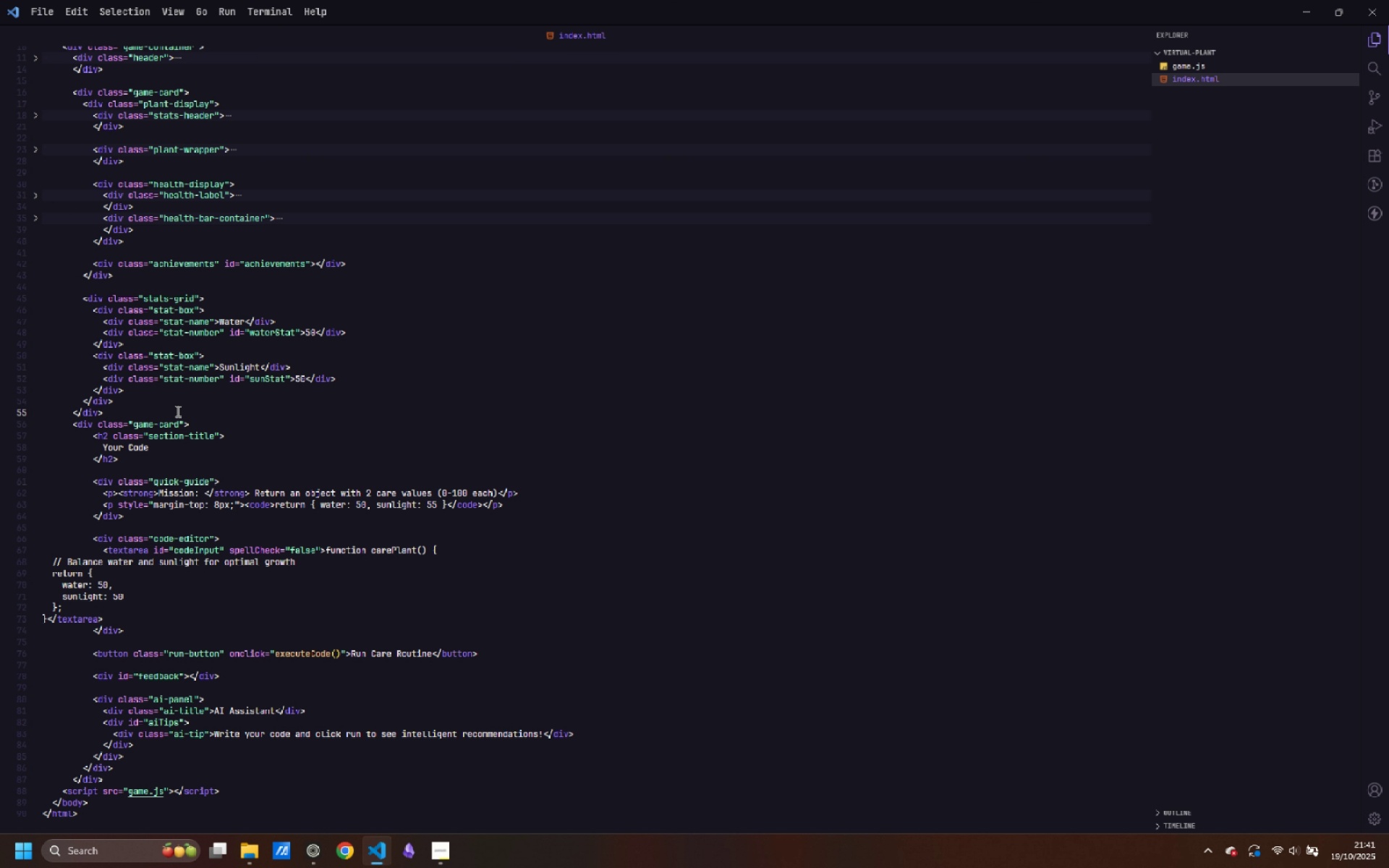 
key(Enter)
 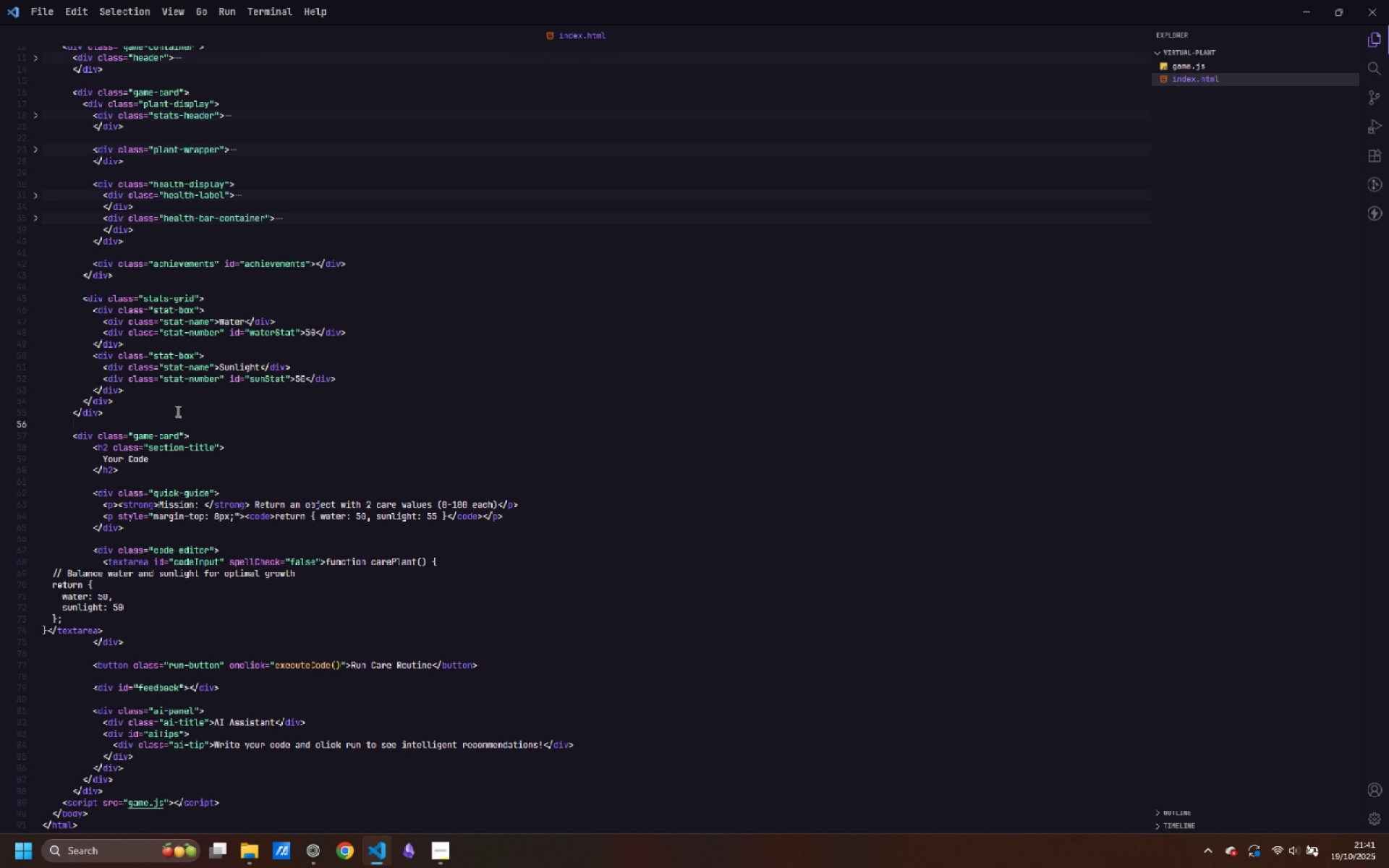 
wait(7.62)
 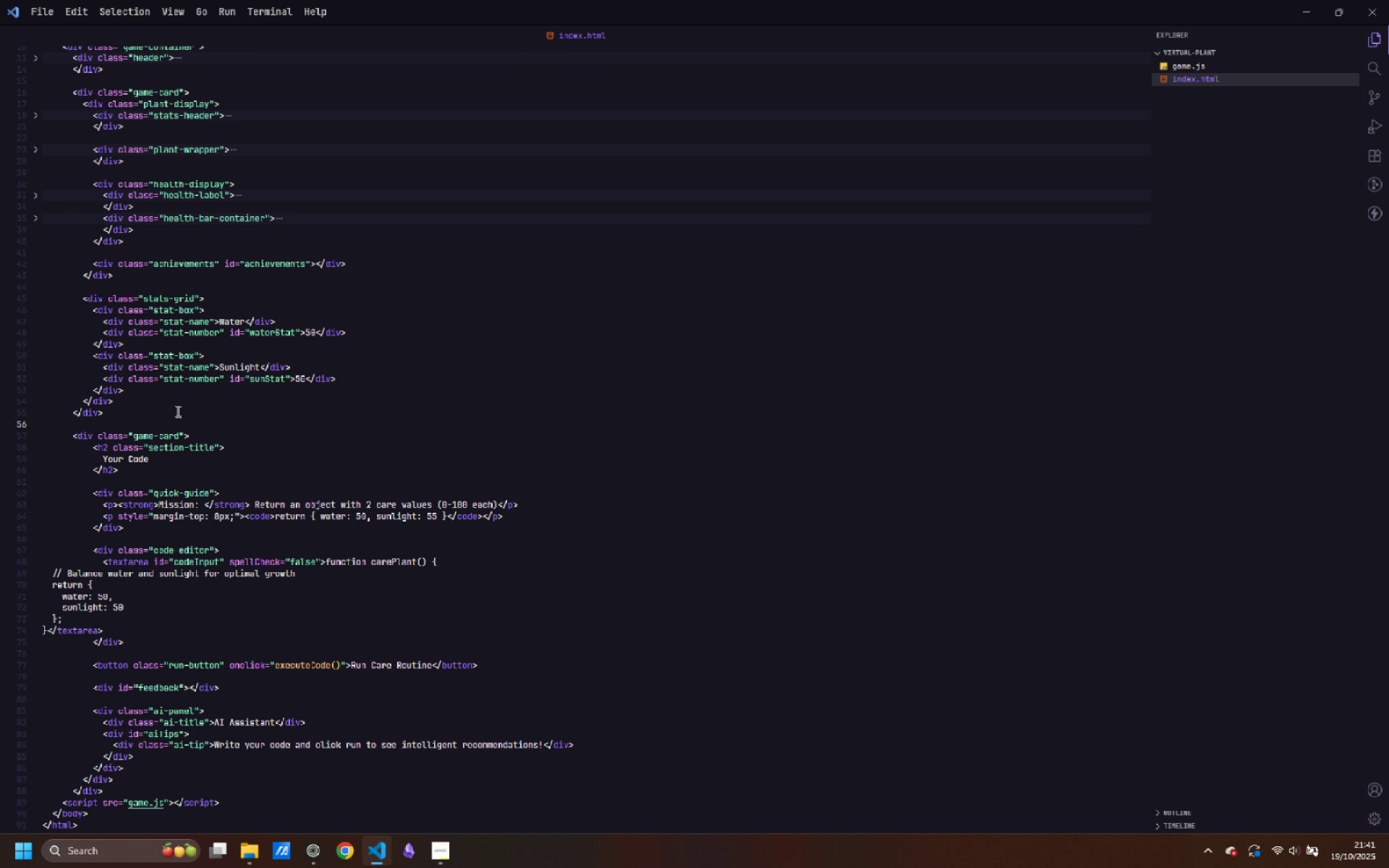 
scroll: coordinate [115, 317], scroll_direction: up, amount: 2.0
 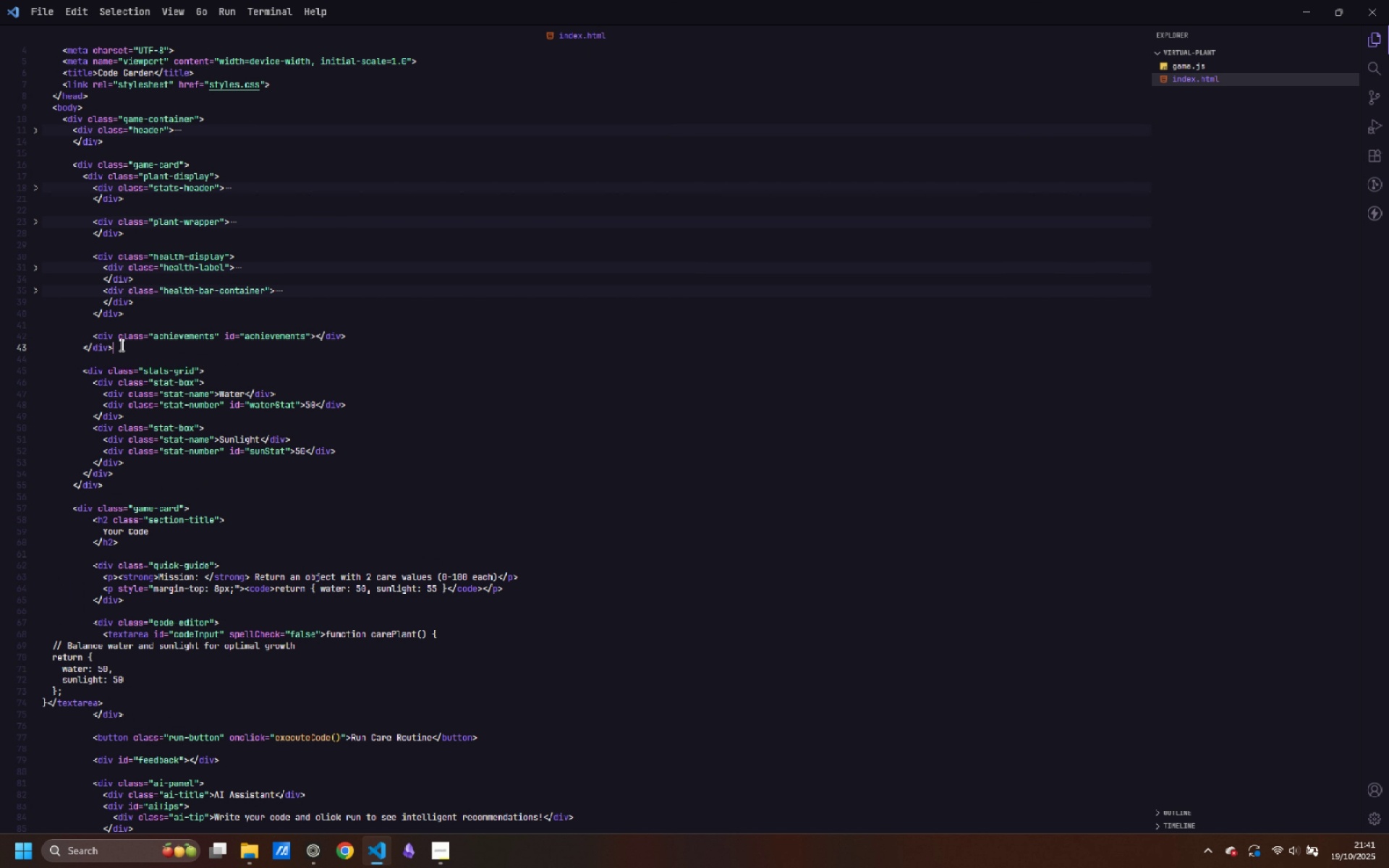 
left_click([120, 345])
 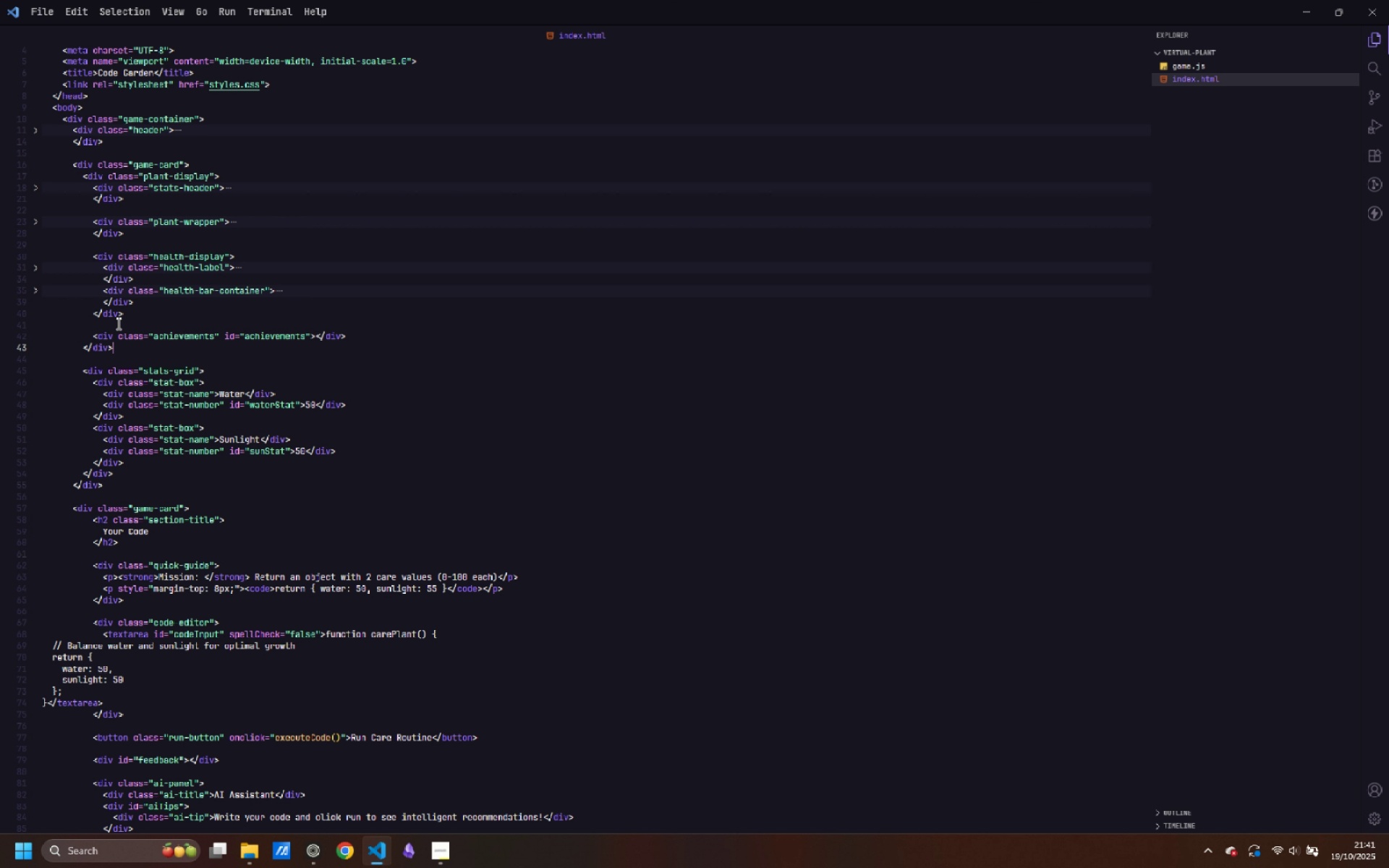 
scroll: coordinate [123, 394], scroll_direction: up, amount: 2.0
 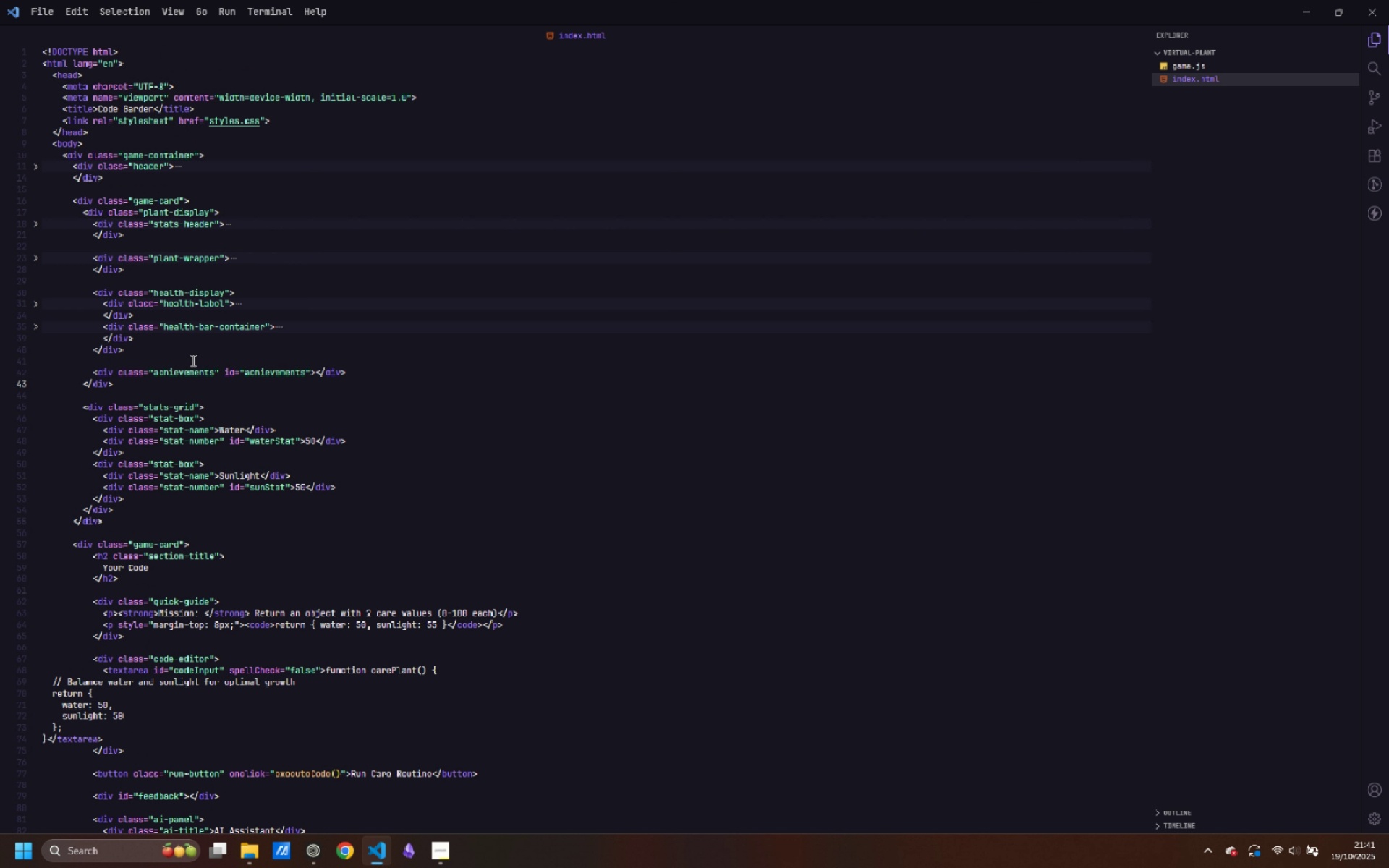 
left_click([192, 358])
 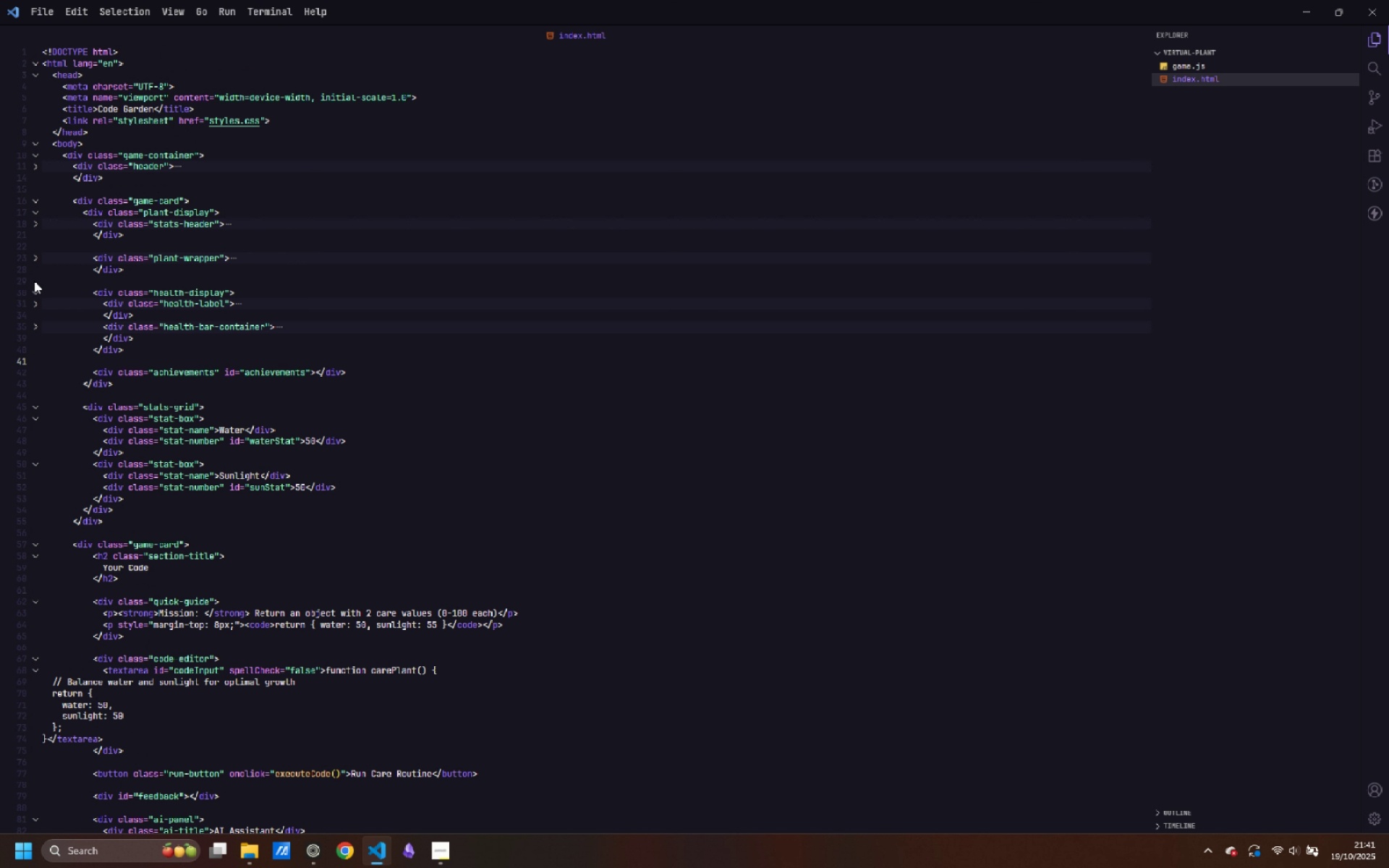 
left_click([38, 292])
 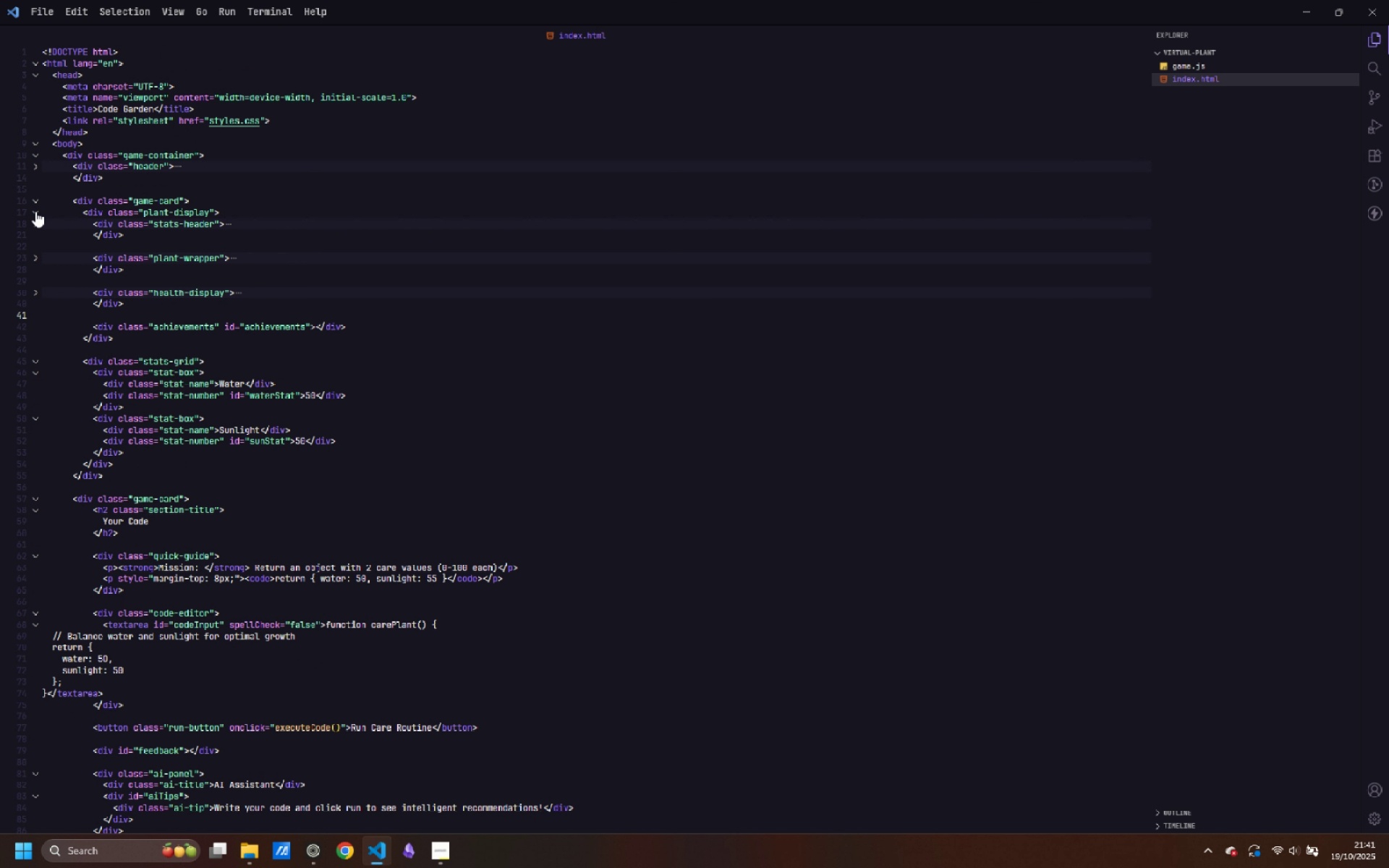 
left_click([35, 211])
 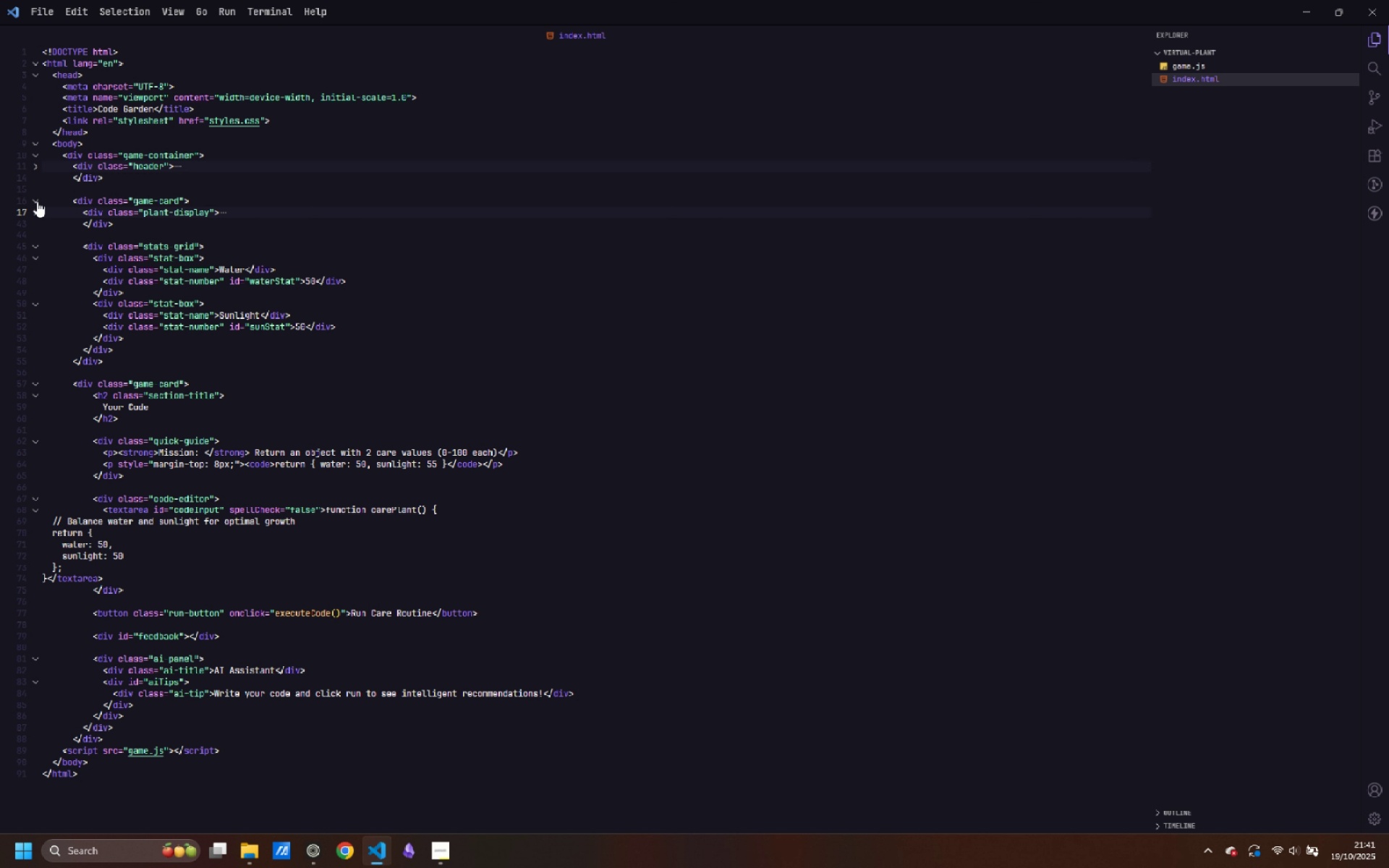 
left_click([38, 202])
 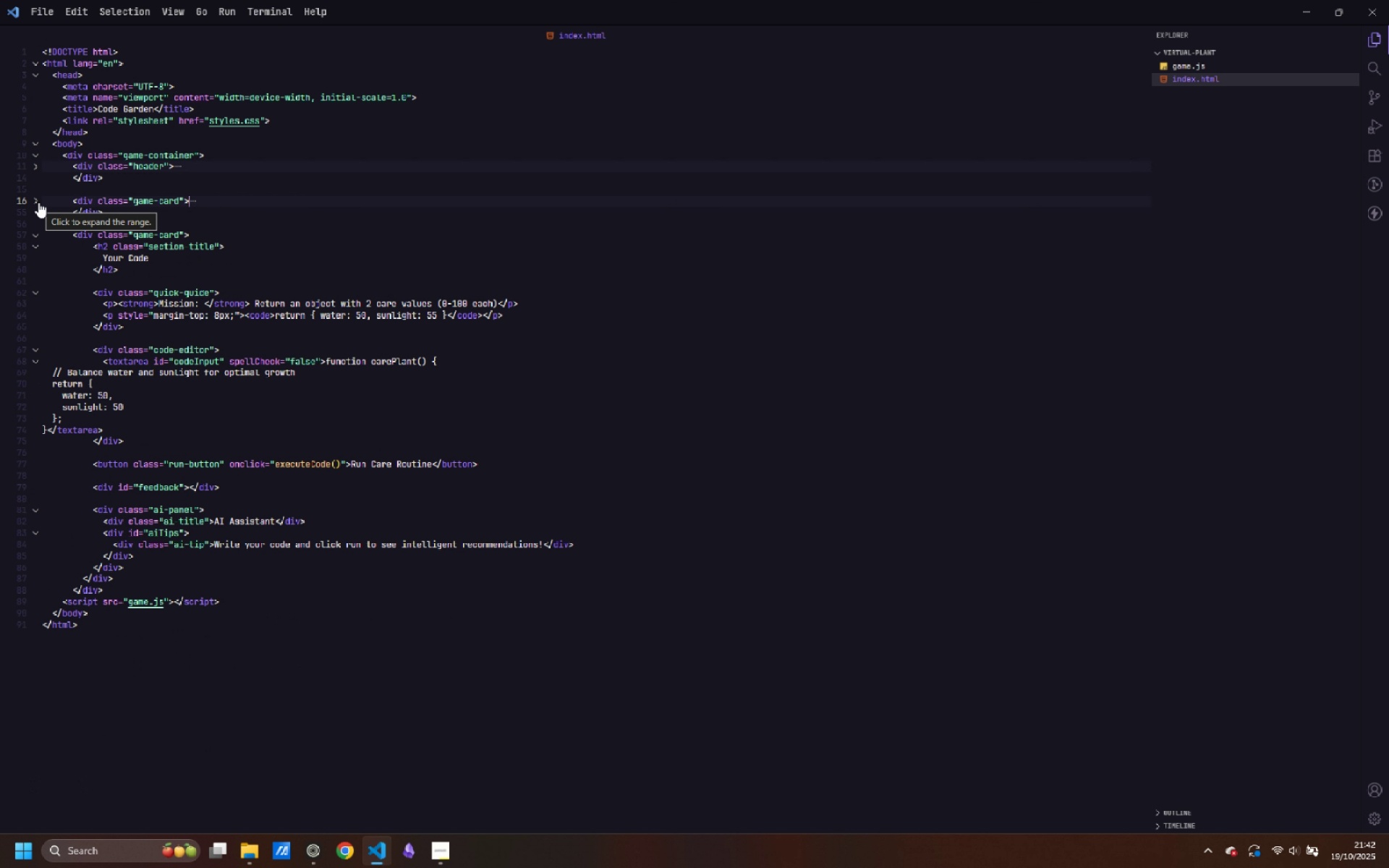 
left_click([38, 202])
 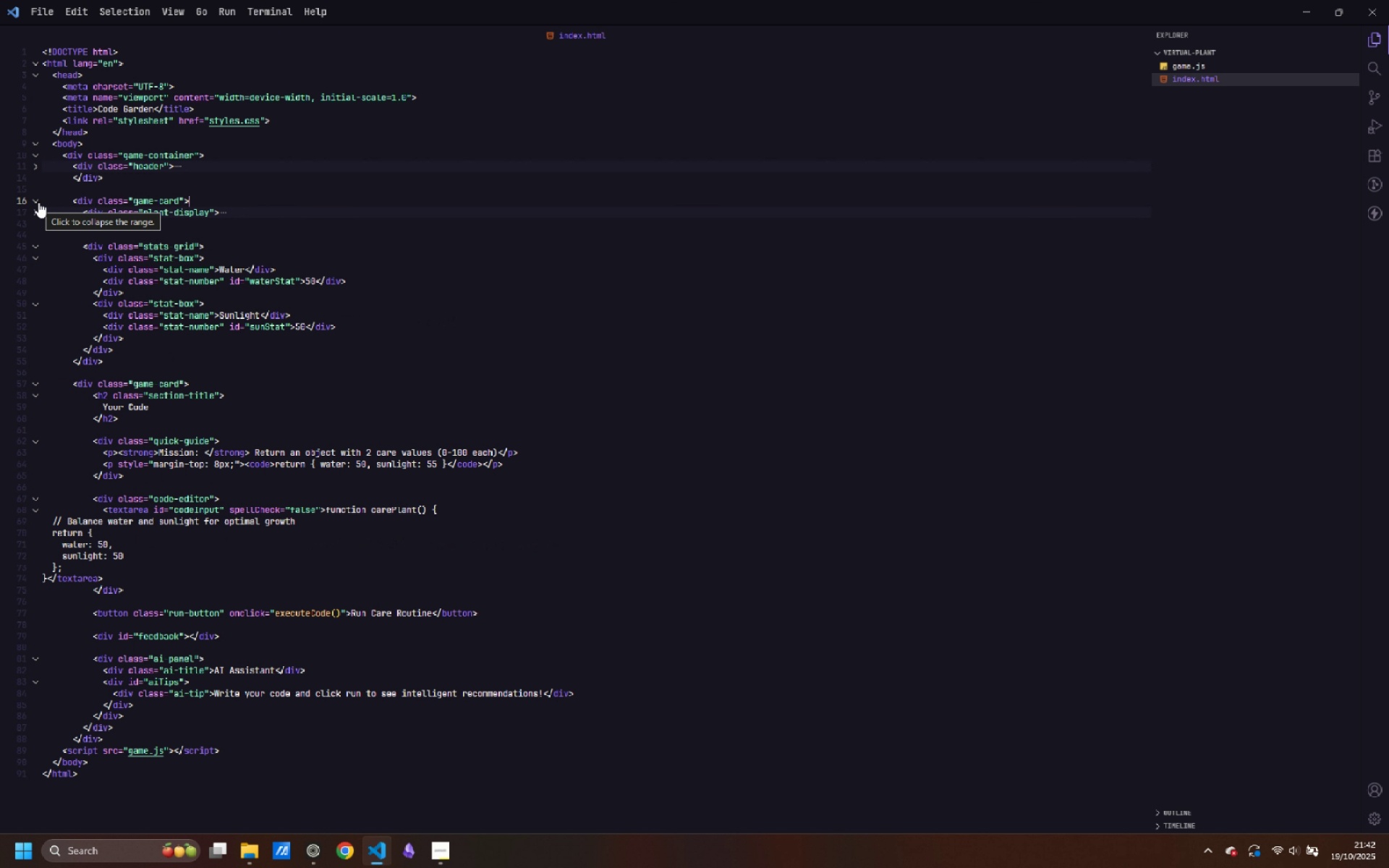 
wait(11.47)
 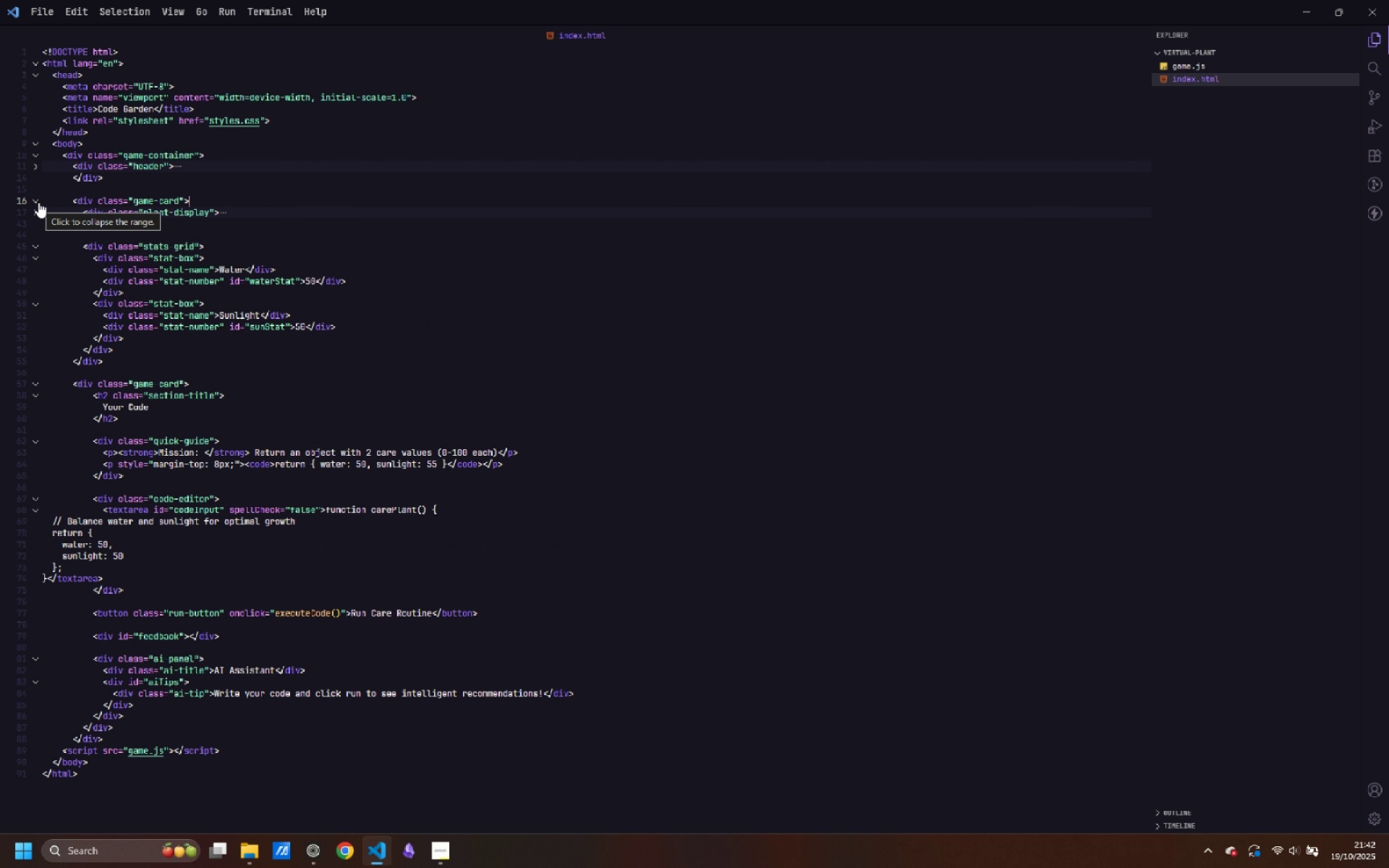 
left_click([35, 202])
 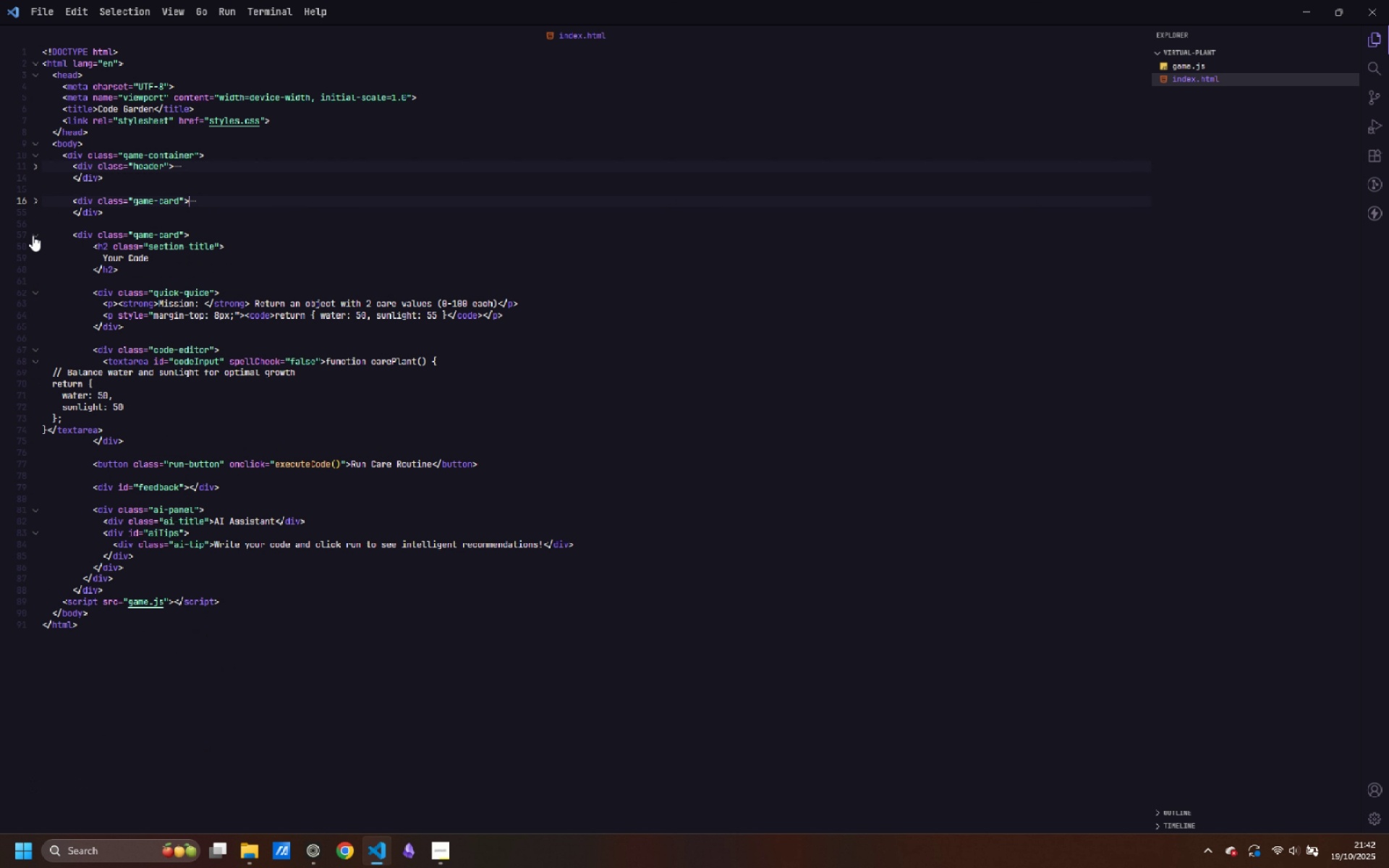 
left_click([33, 235])
 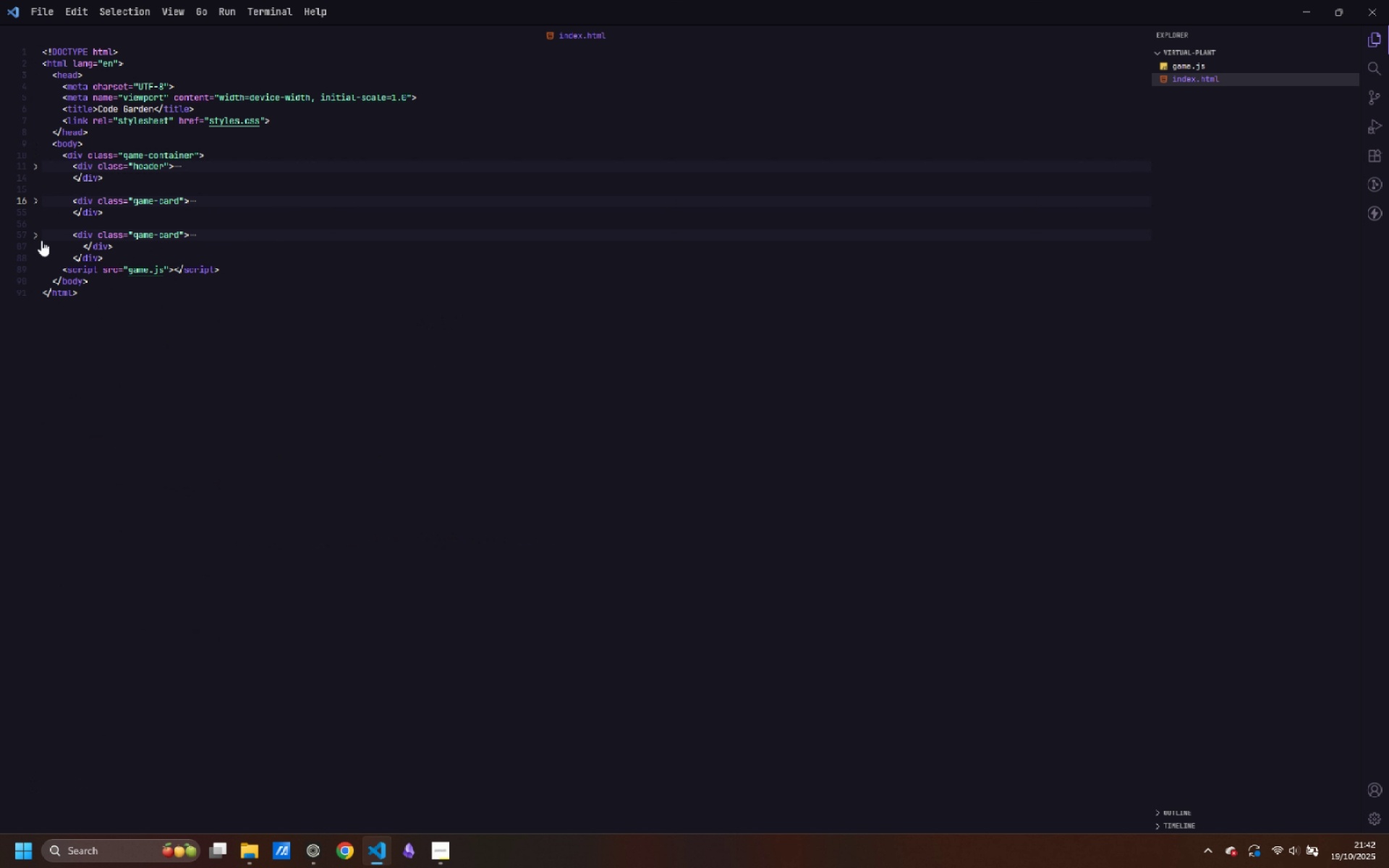 
left_click([35, 238])
 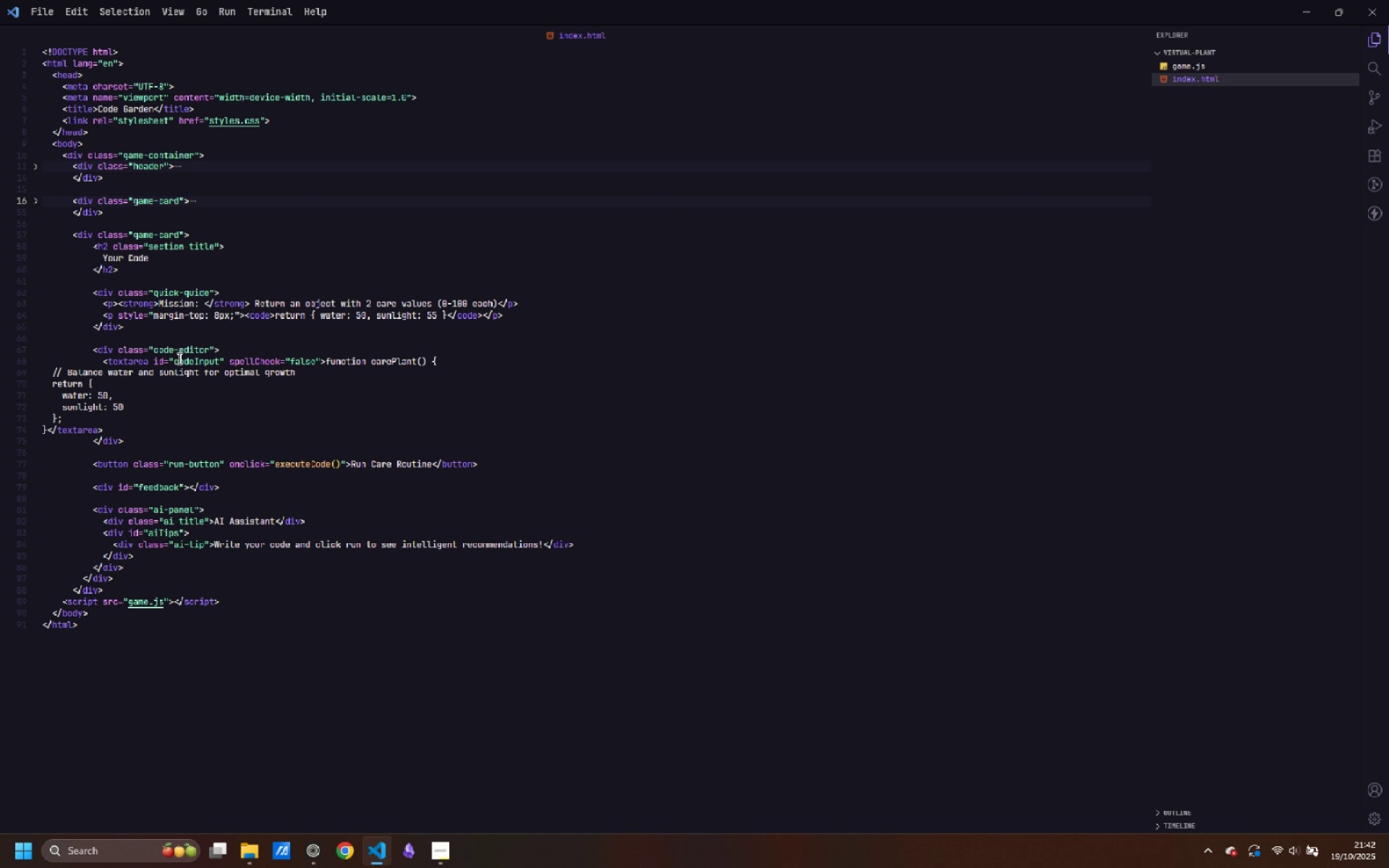 
wait(8.88)
 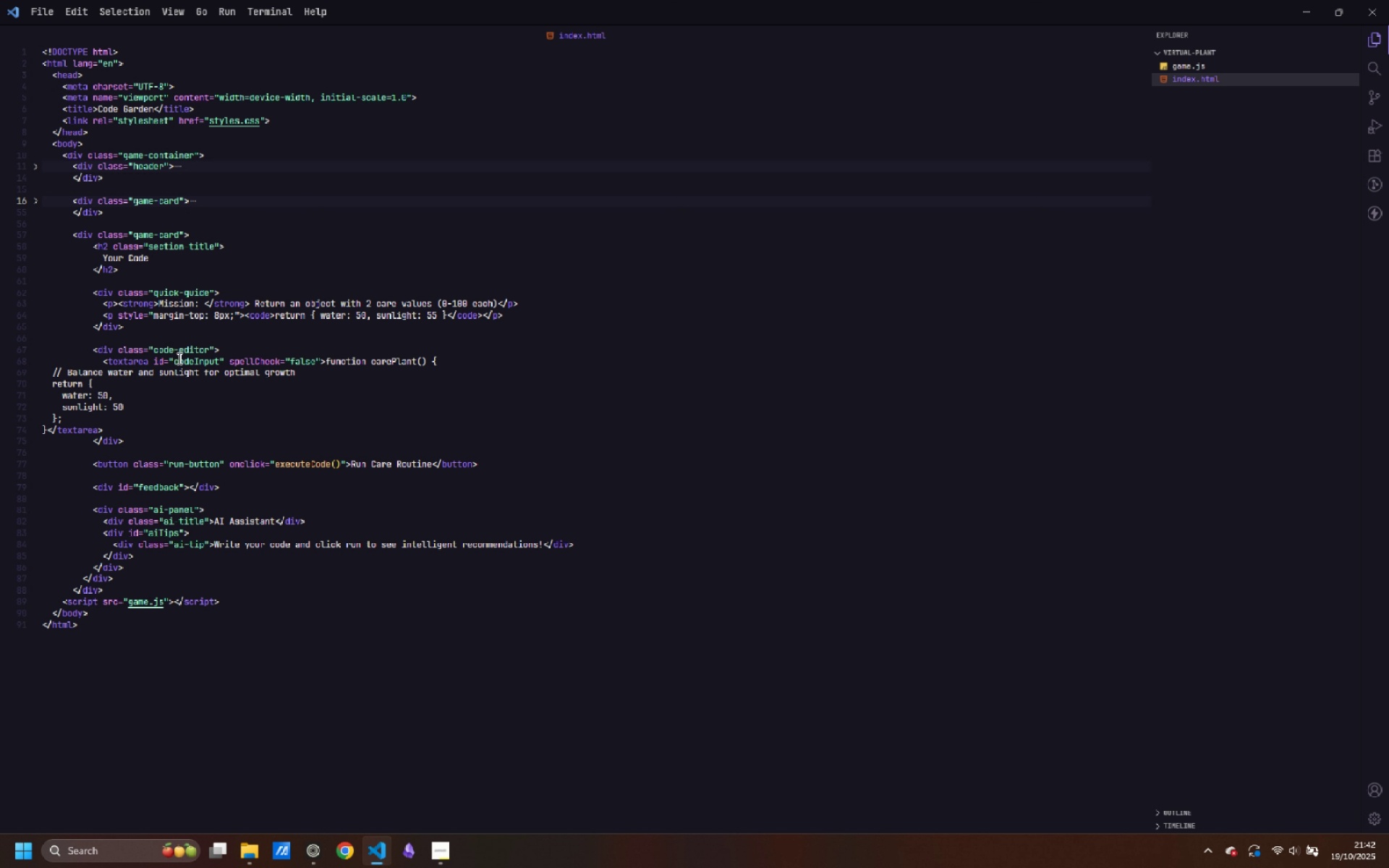 
left_click_drag(start_coordinate=[93, 271], to_coordinate=[174, 258])
 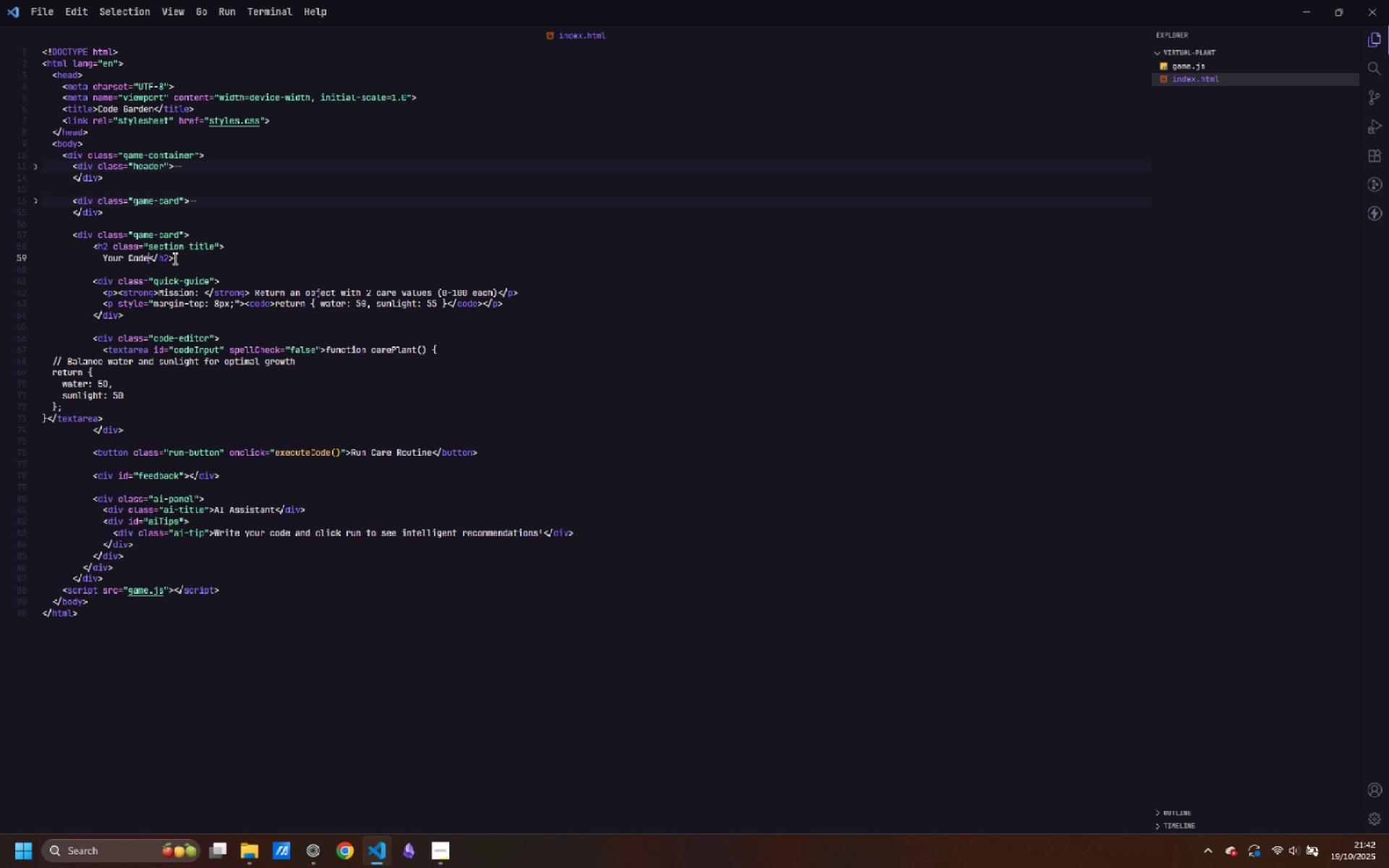 
key(Backspace)
 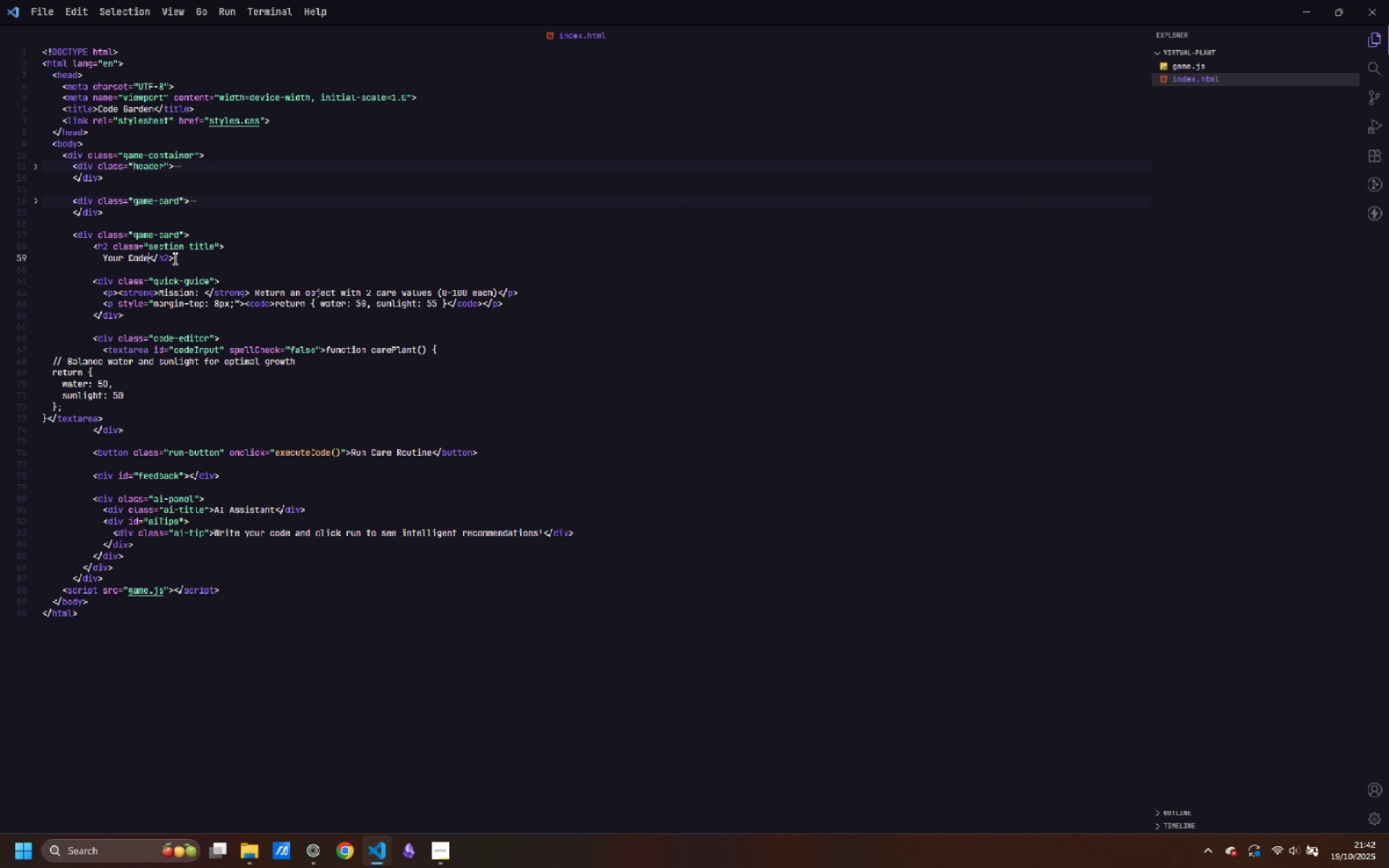 
key(Control+ArrowLeft)
 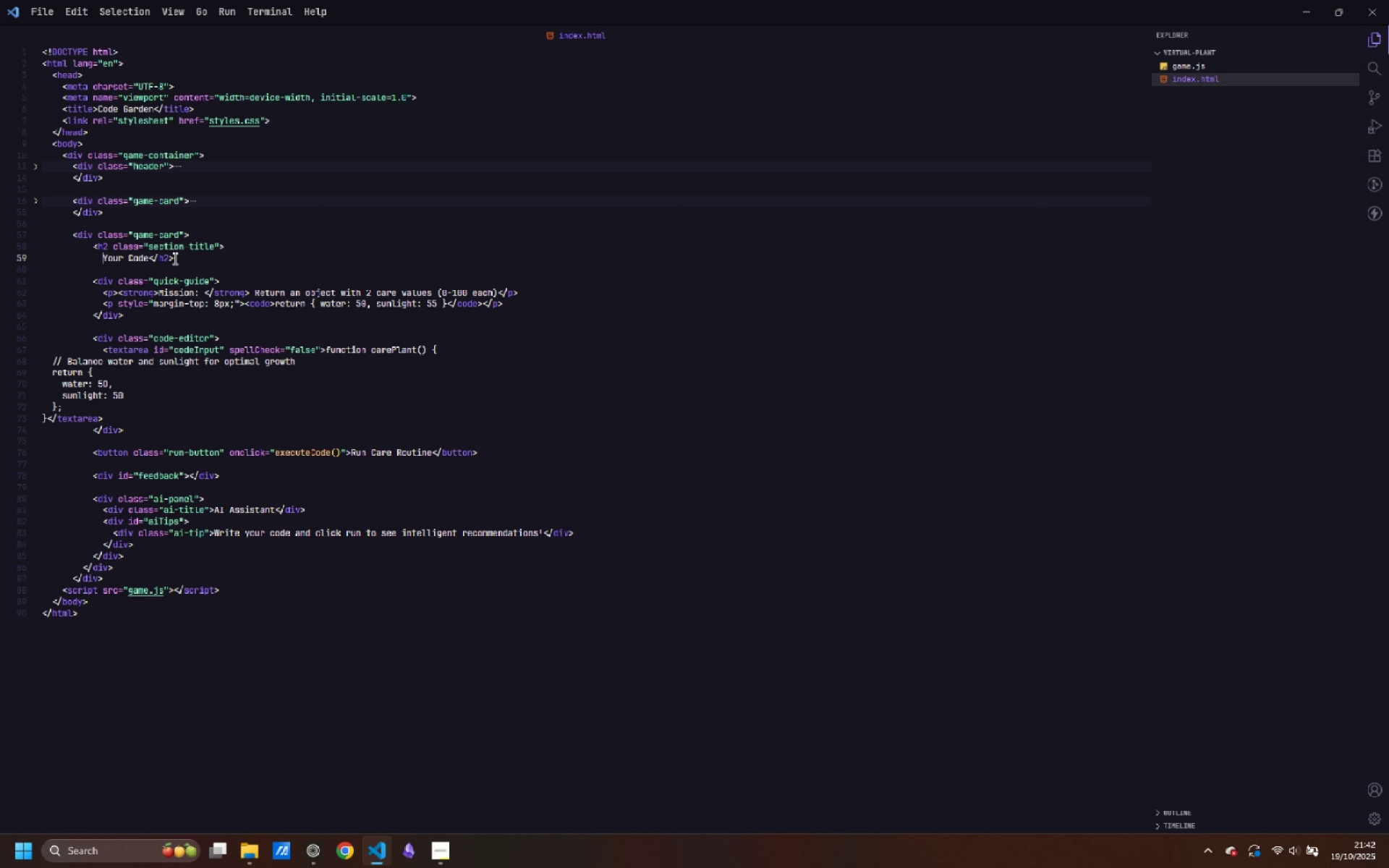 
key(Control+ArrowLeft)
 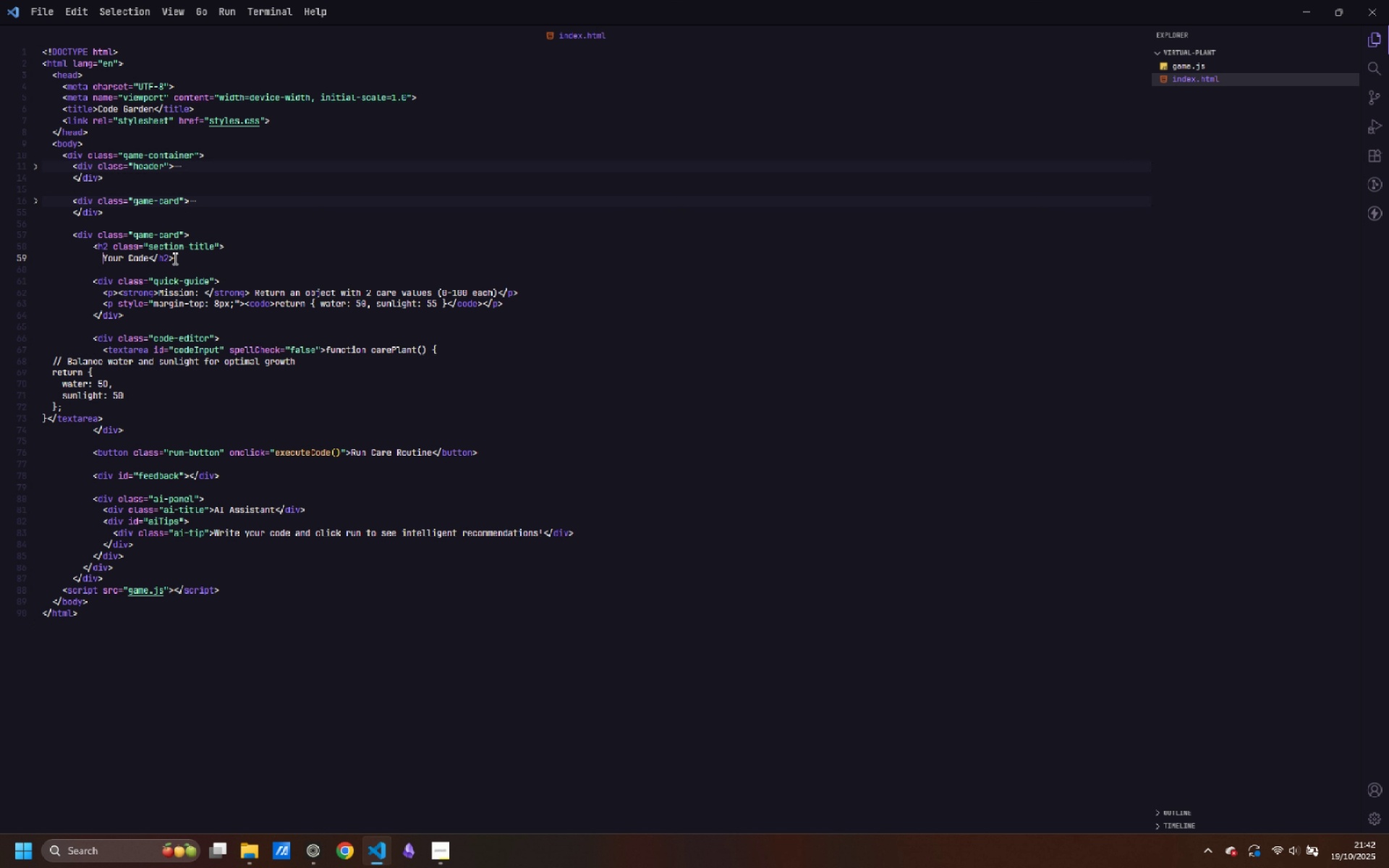 
key(Control+Backspace)
 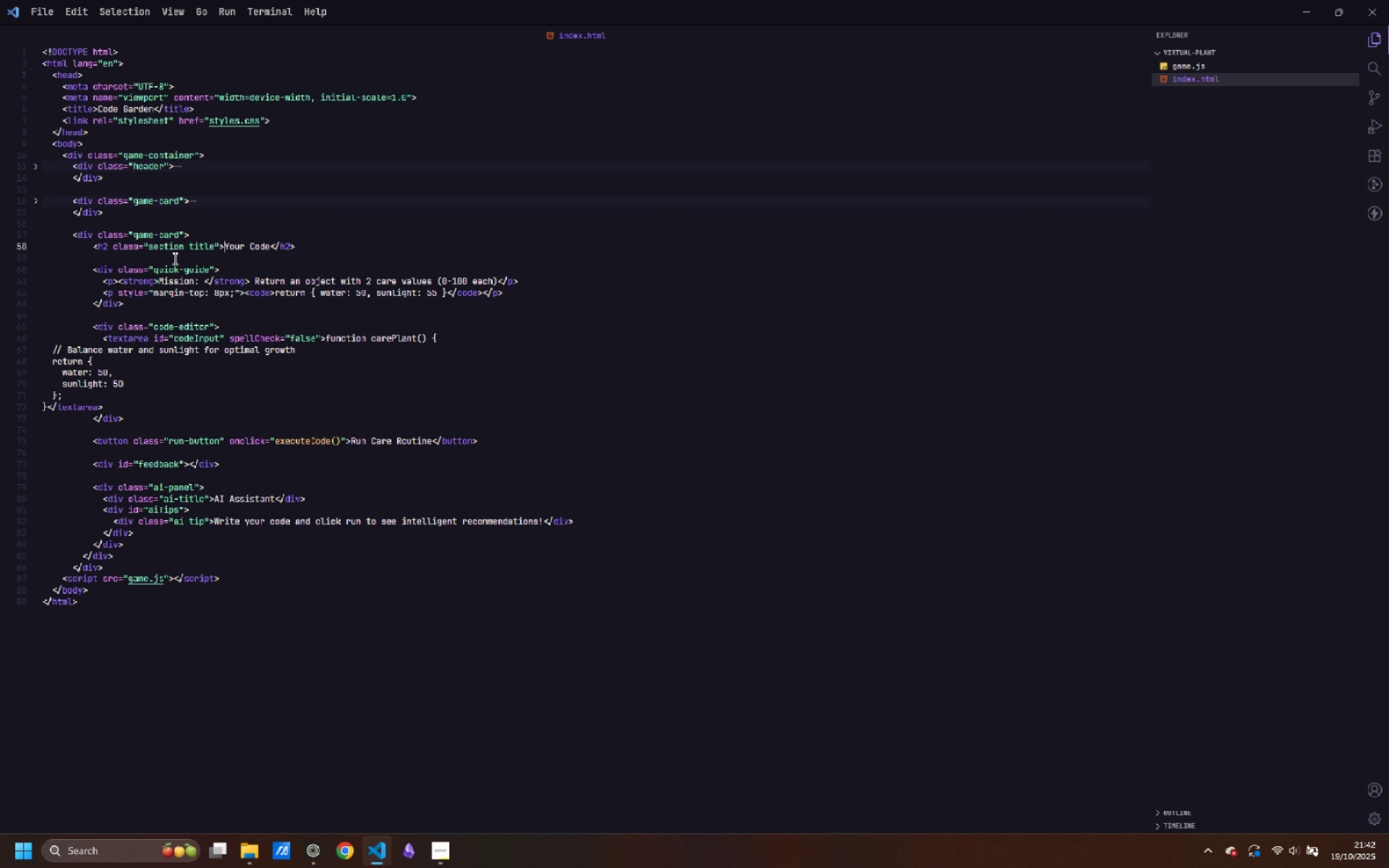 
key(Backspace)
 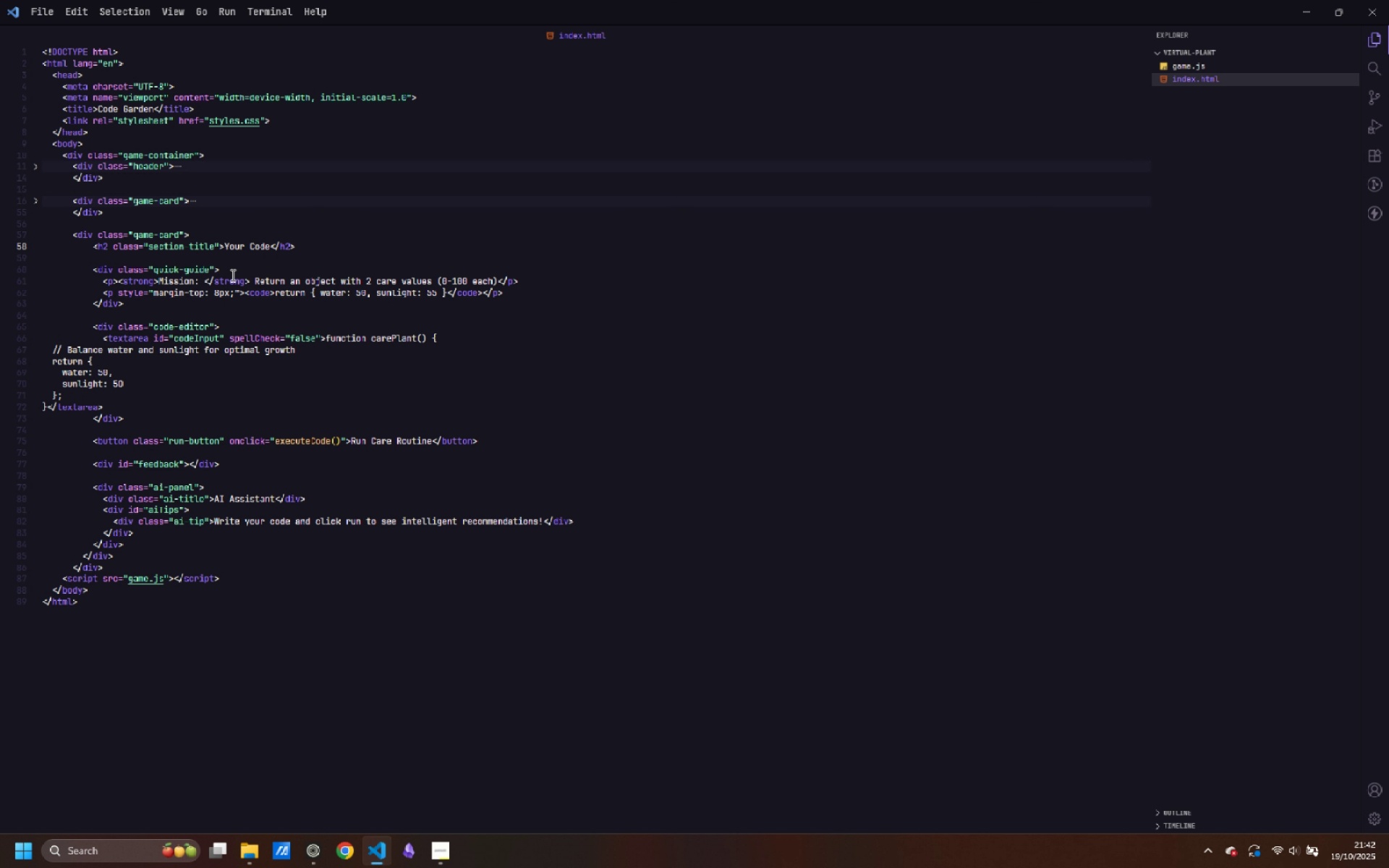 
wait(11.48)
 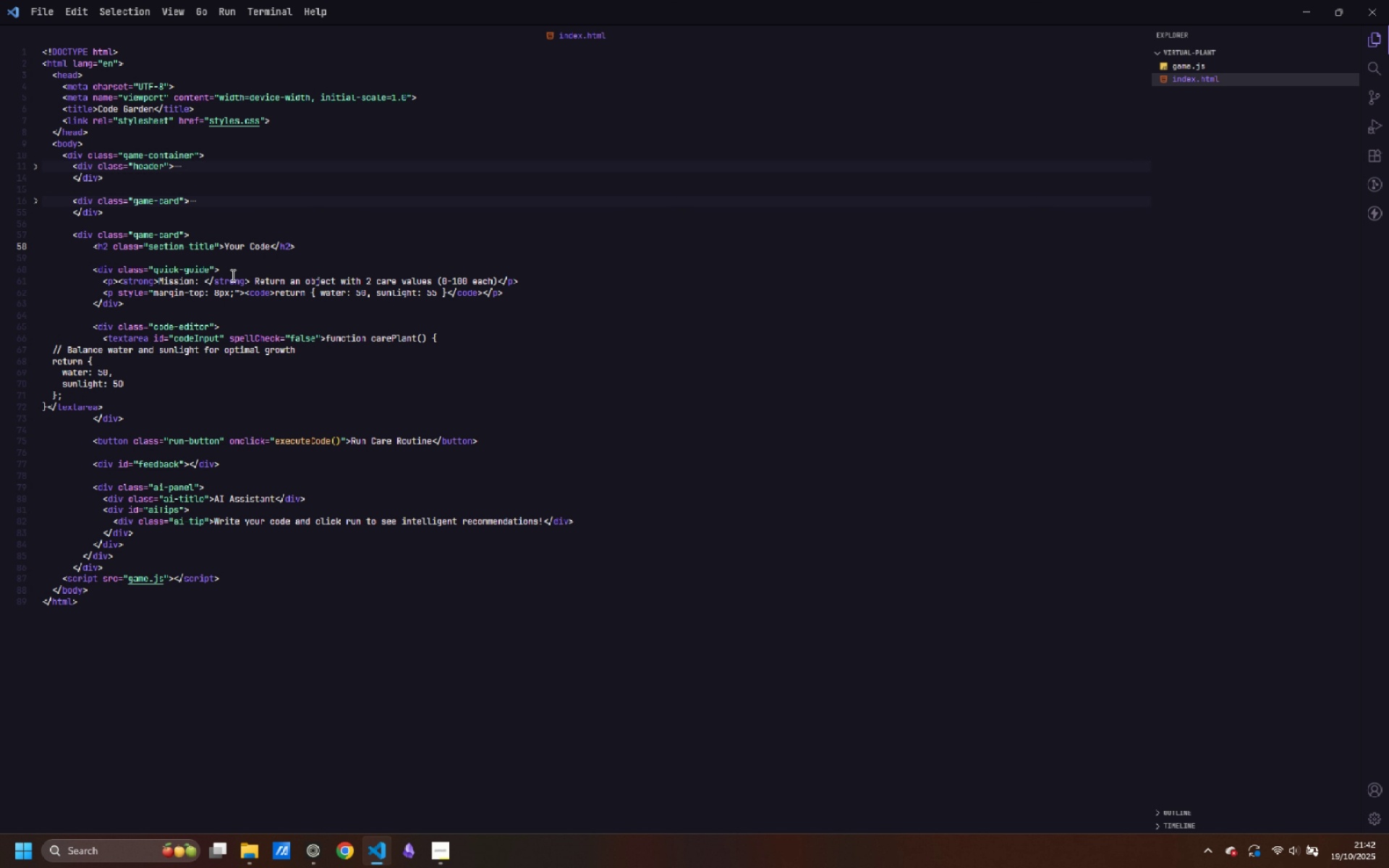 
left_click([38, 272])
 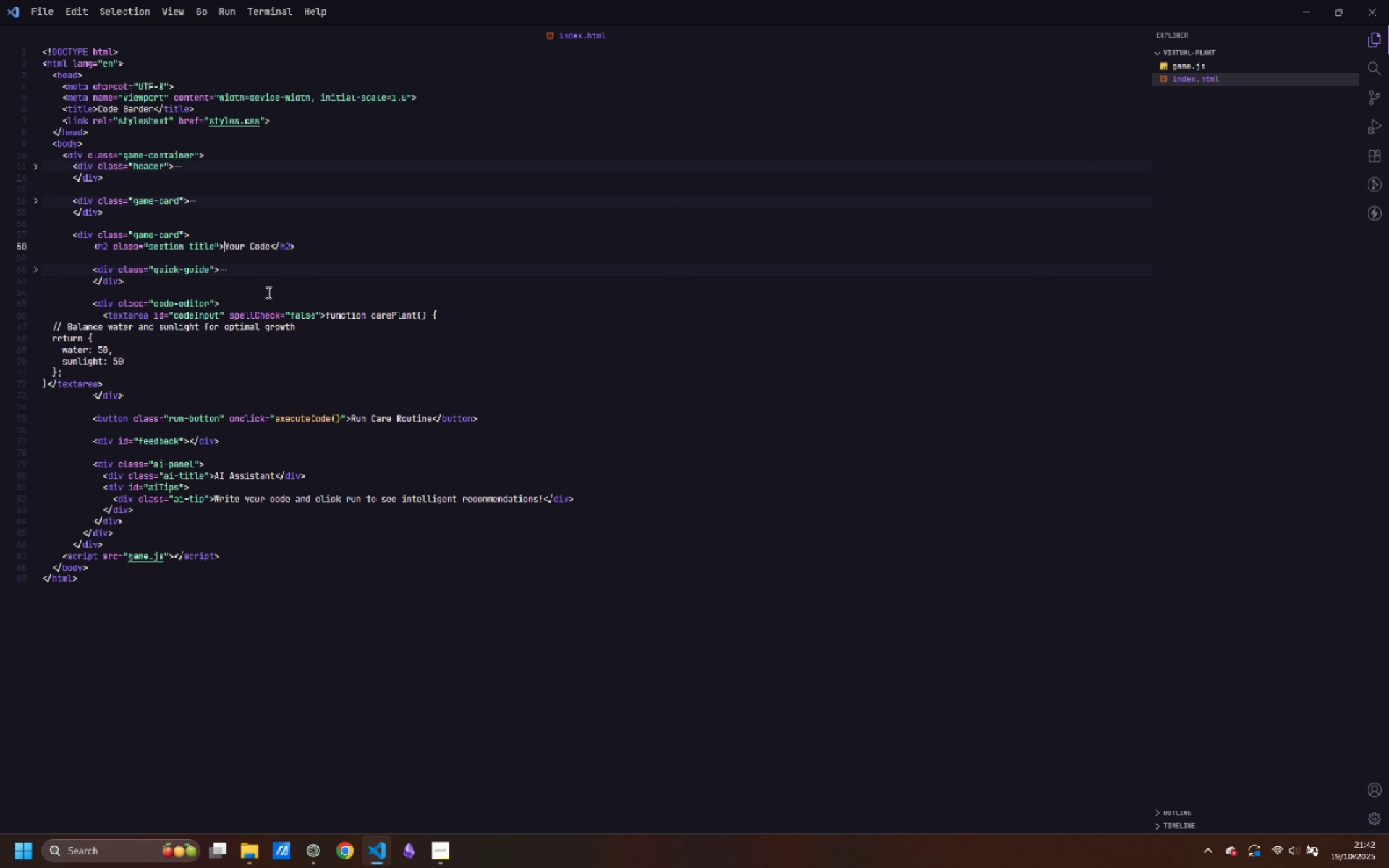 
wait(7.3)
 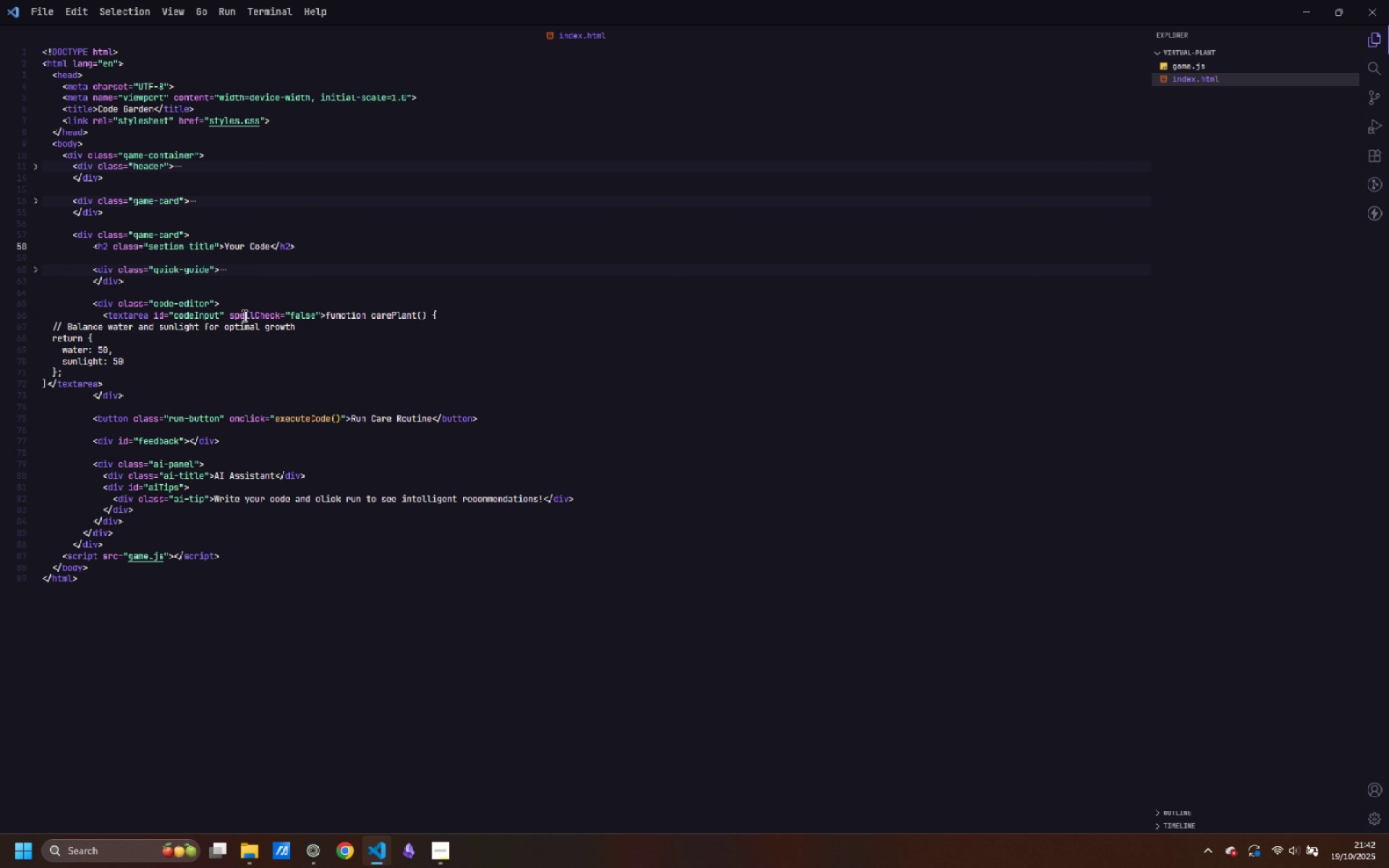 
scroll: coordinate [271, 294], scroll_direction: down, amount: 1.0
 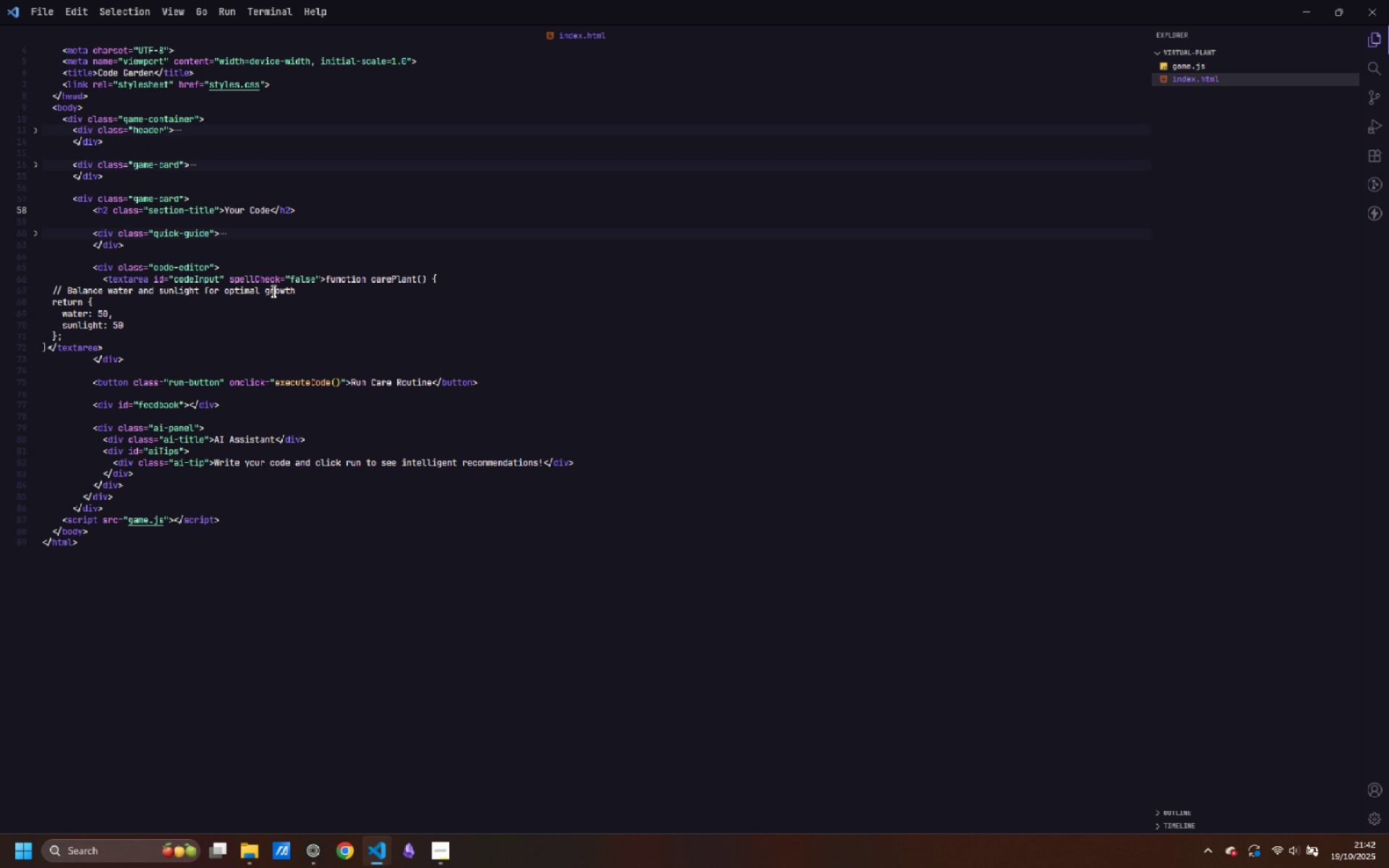 
scroll: coordinate [272, 290], scroll_direction: up, amount: 1.0
 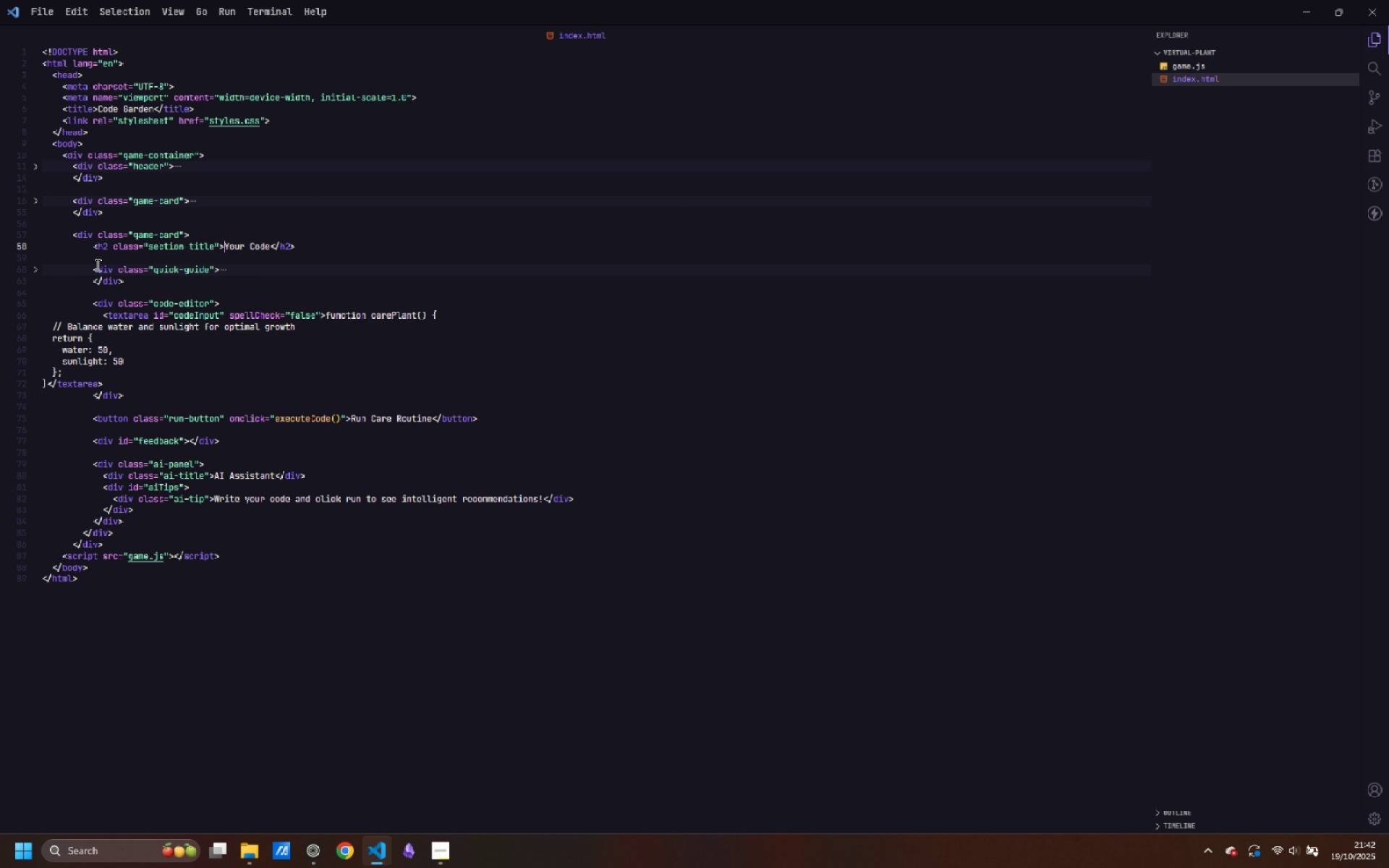 
wait(9.45)
 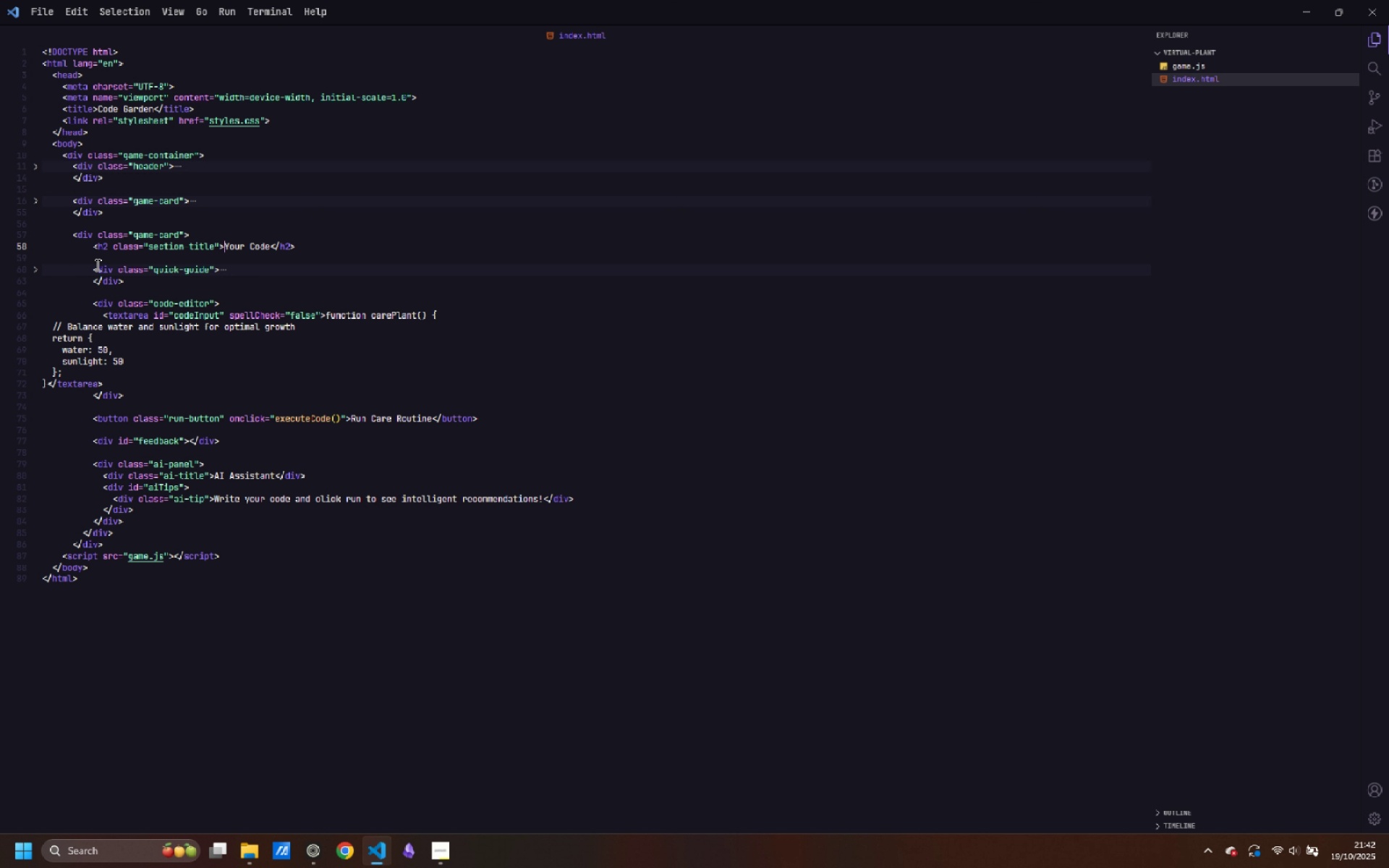 
left_click([35, 305])
 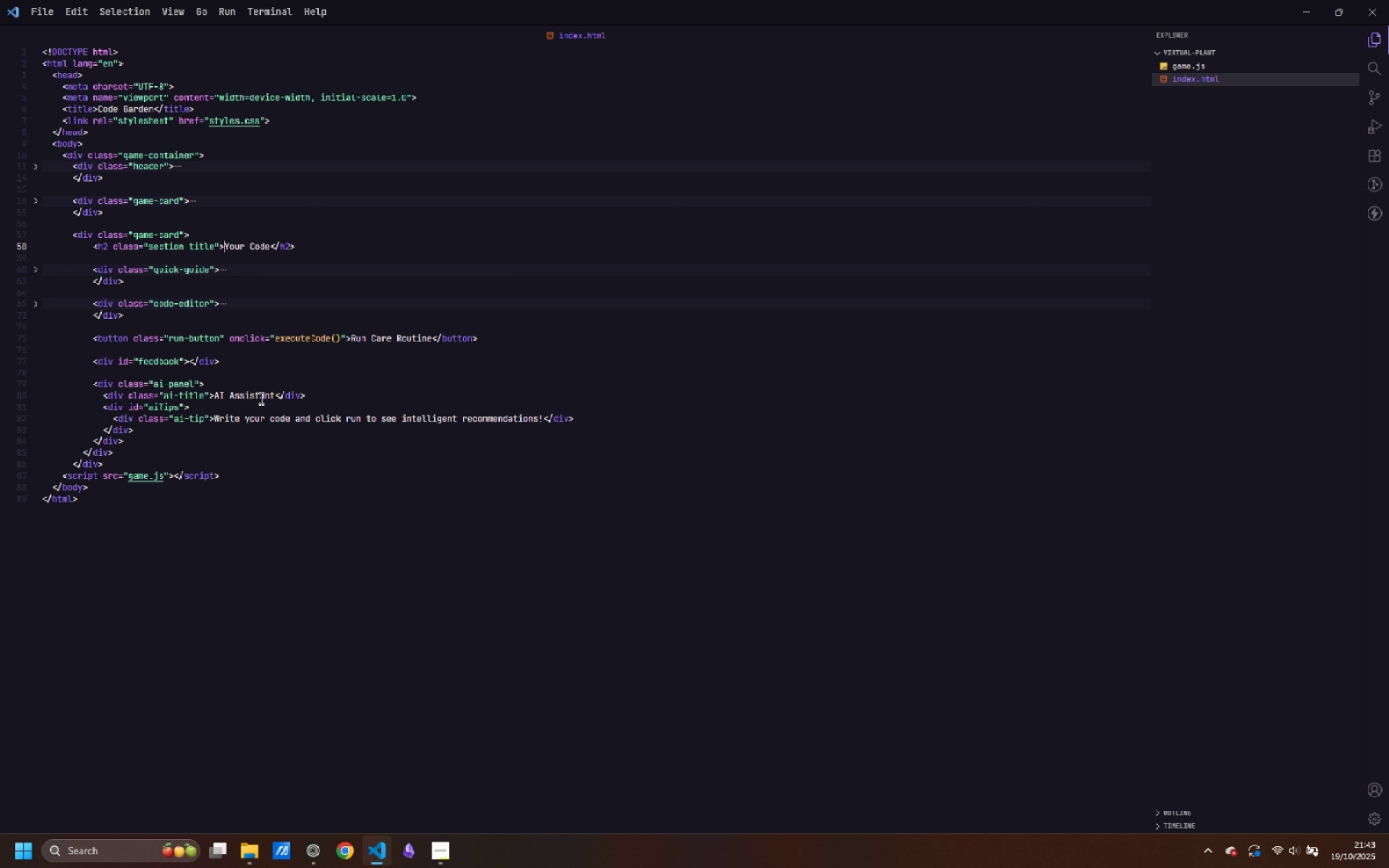 
wait(19.89)
 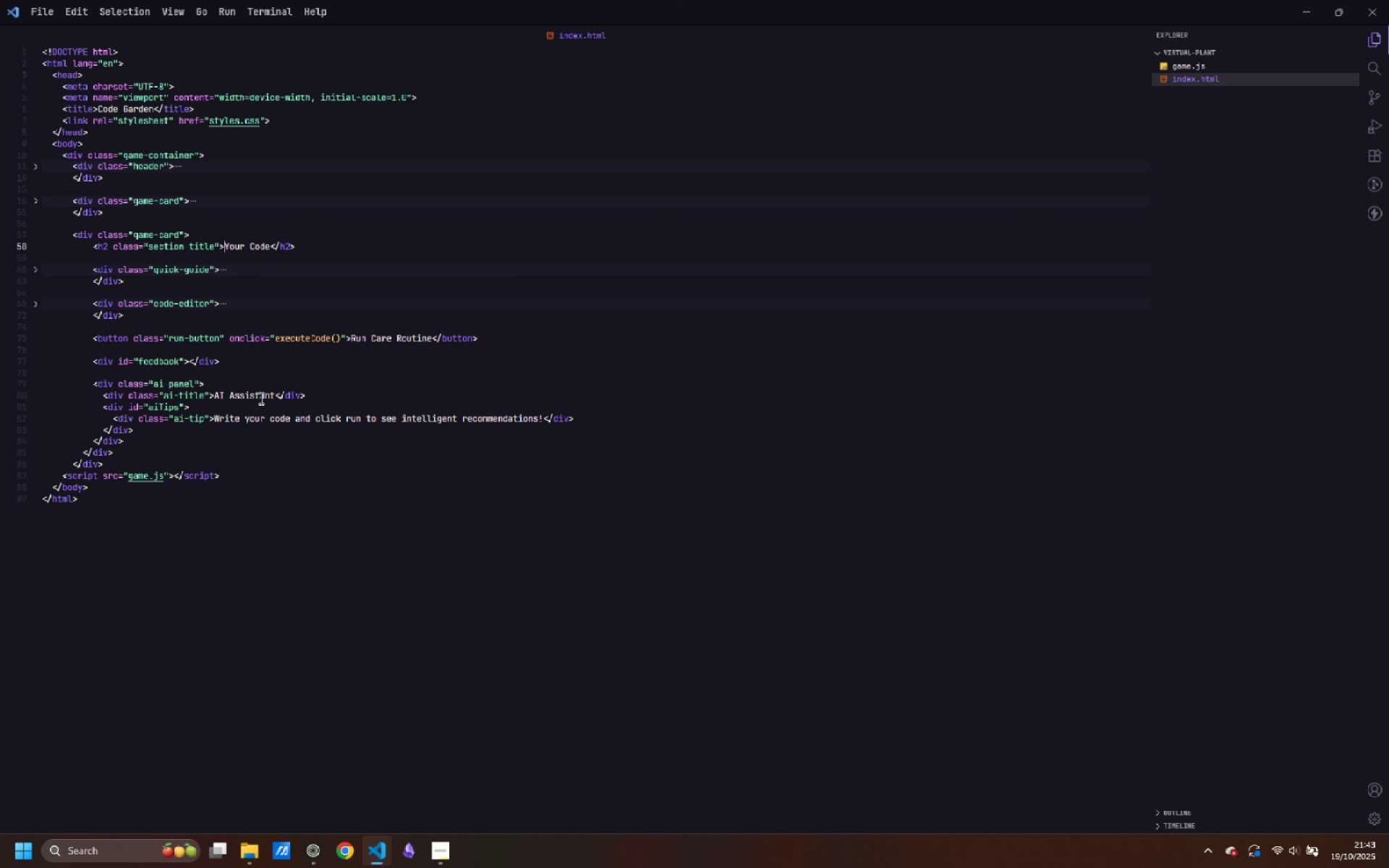 
mouse_move([171, 412])
 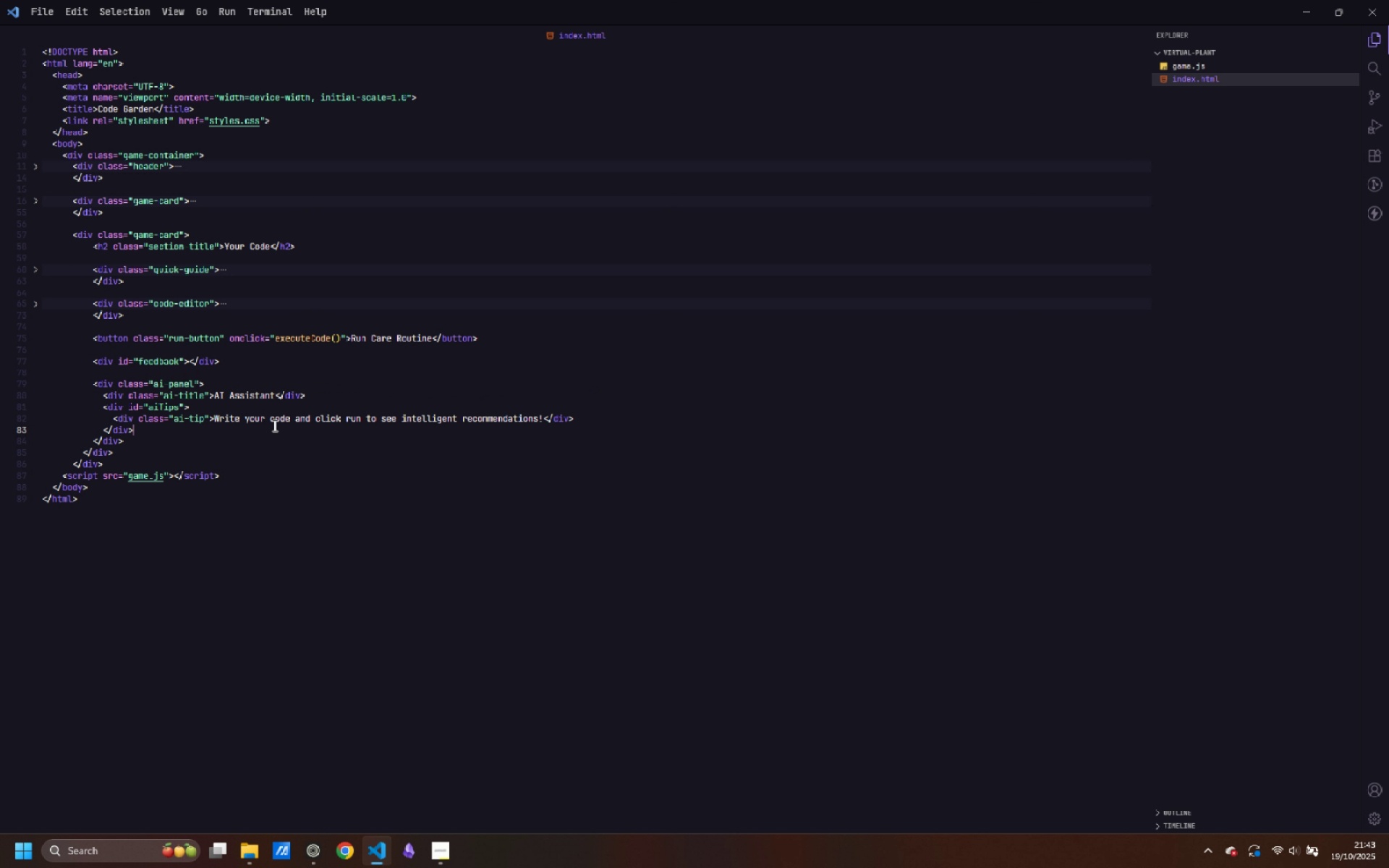 
left_click([273, 425])
 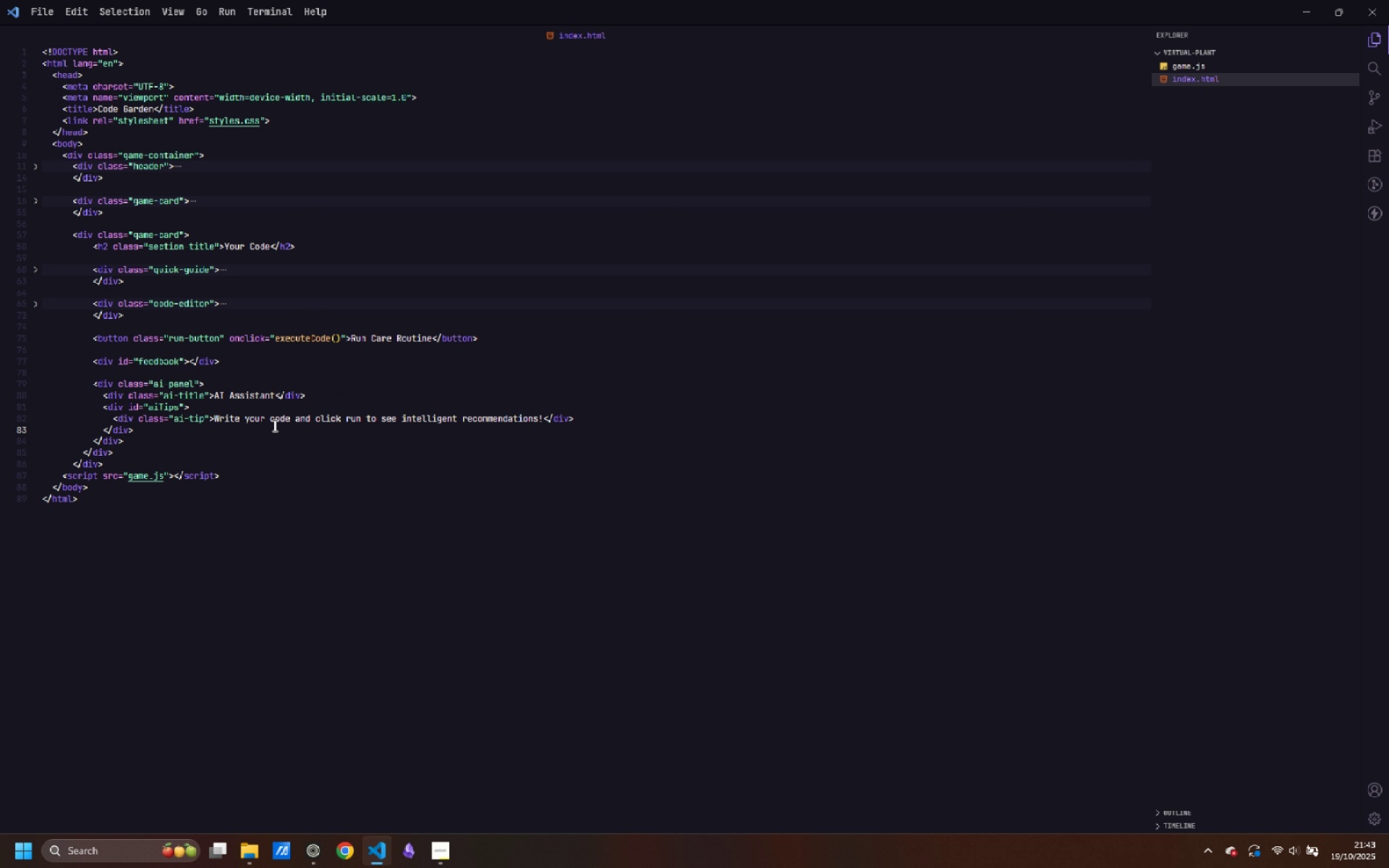 
key(Control+ControlLeft)
 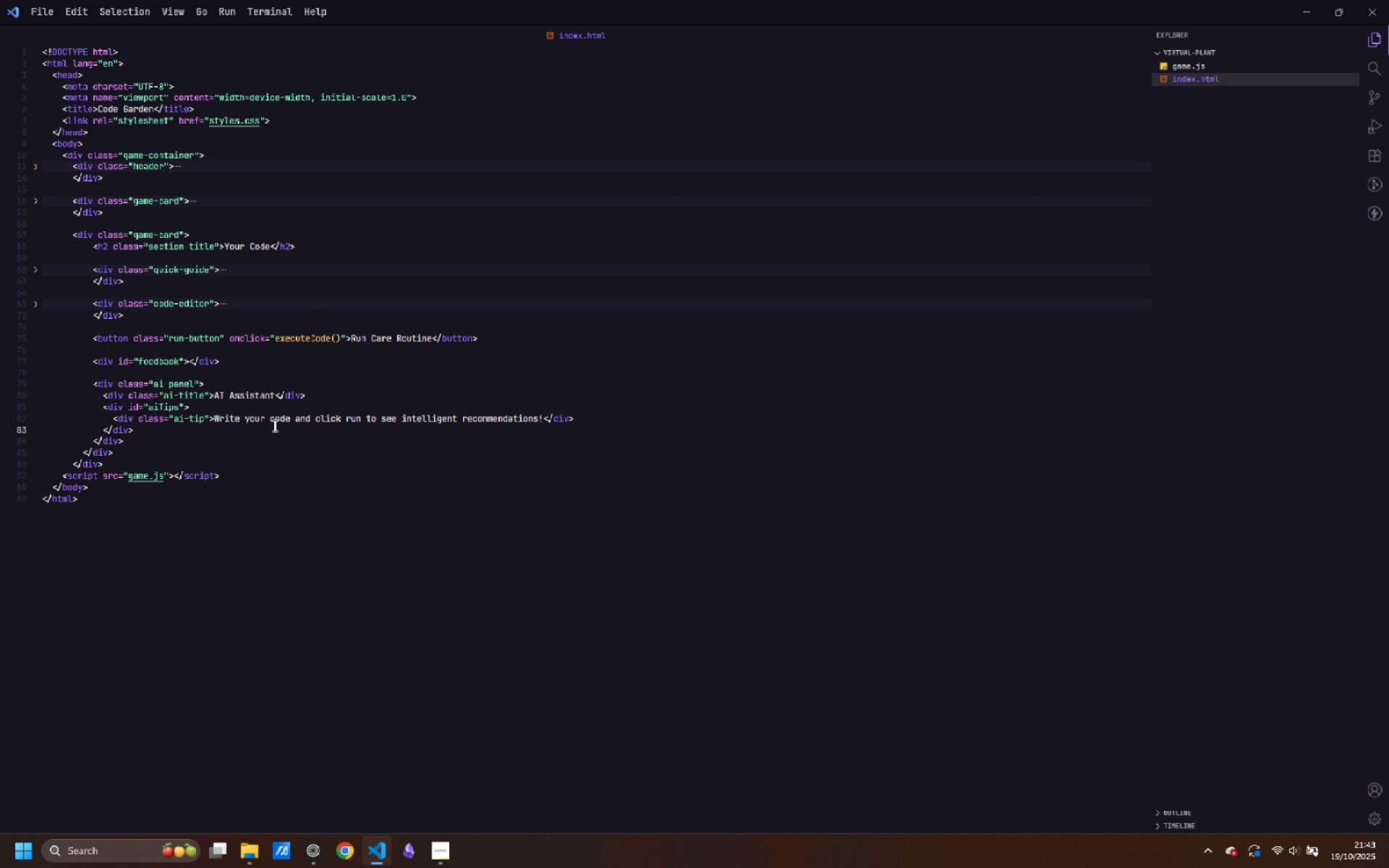 
key(Control+S)
 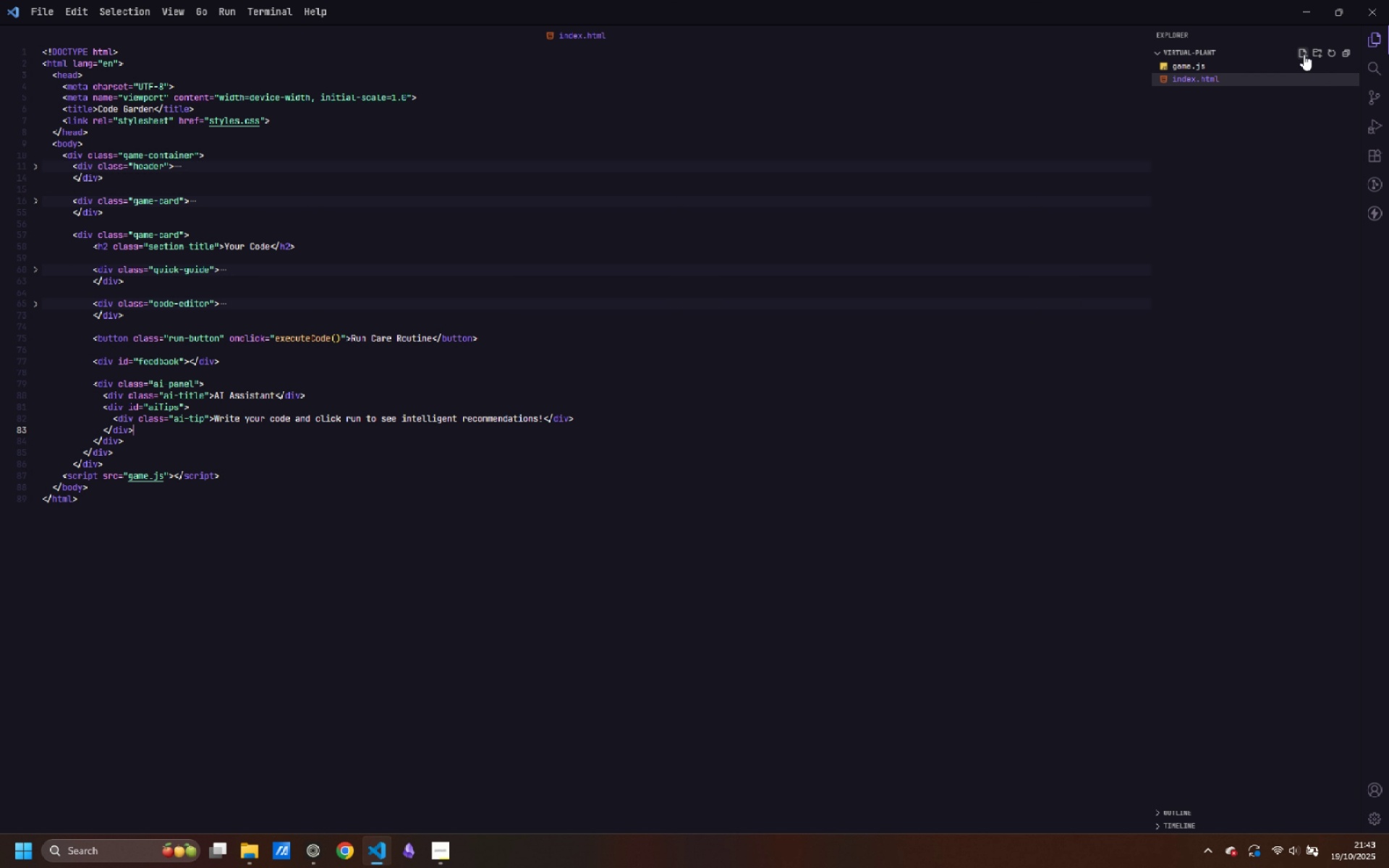 
left_click([1304, 54])
 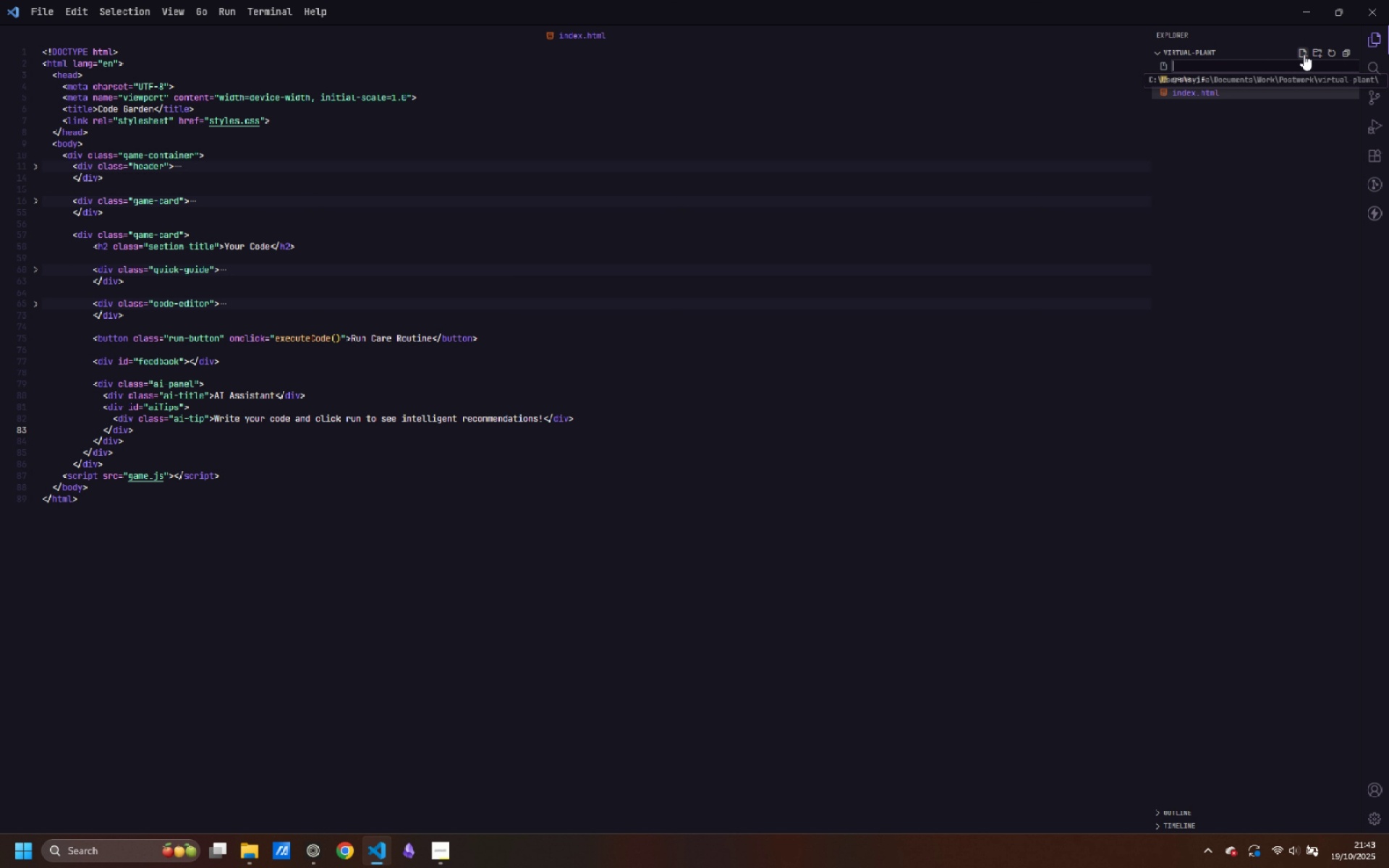 
type(styles.css)
 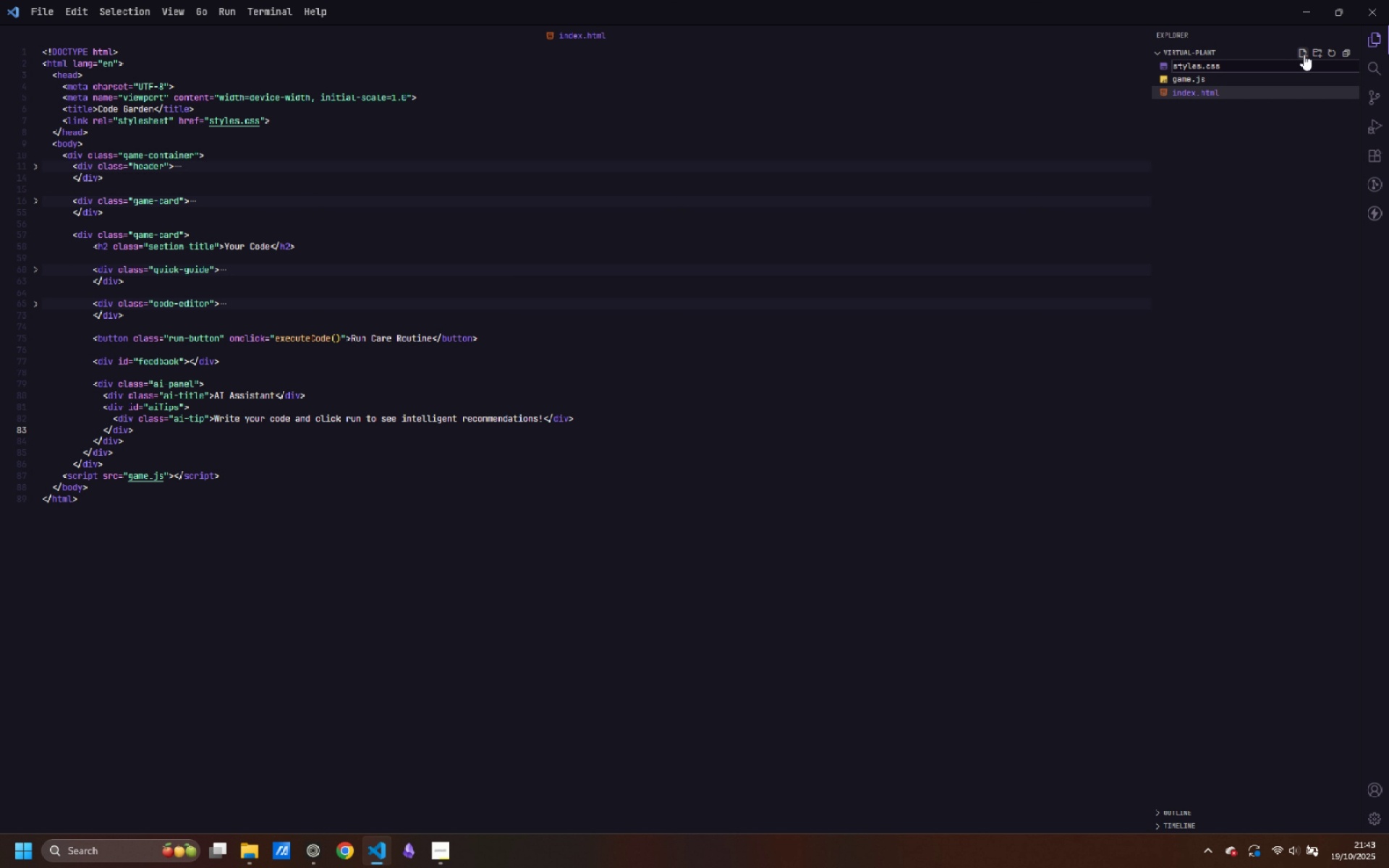 
key(Enter)
 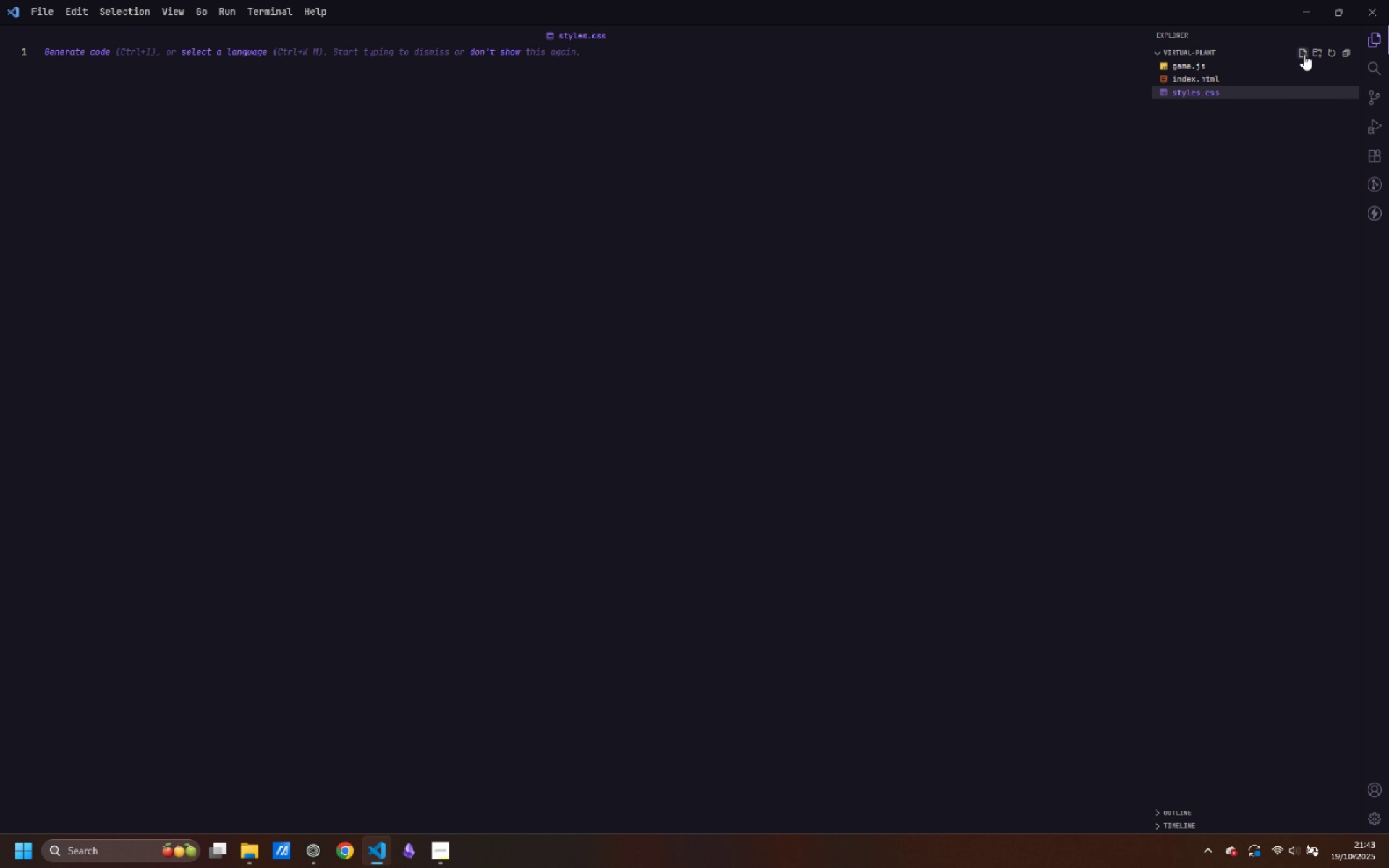 
wait(20.28)
 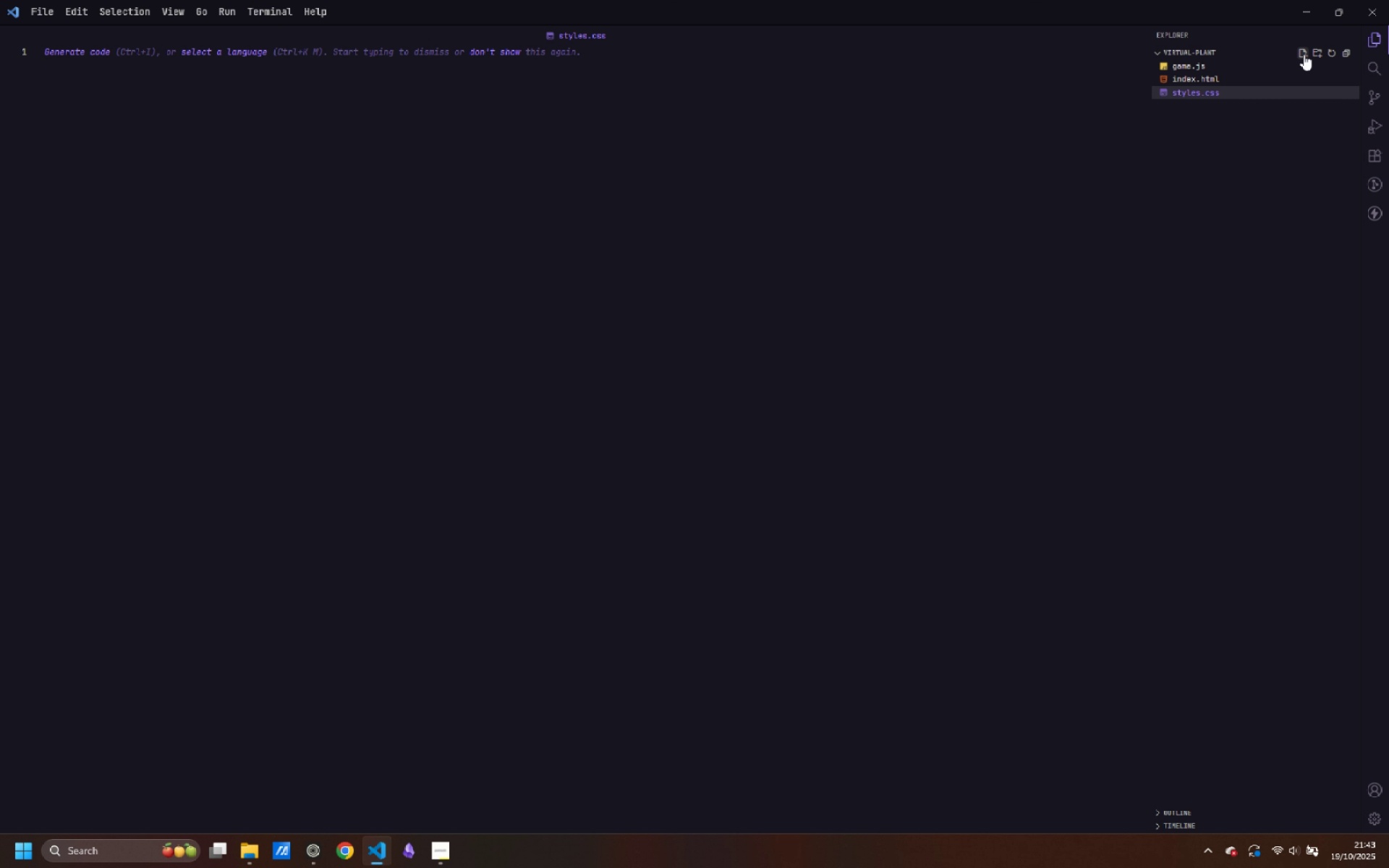 
left_click([891, 346])
 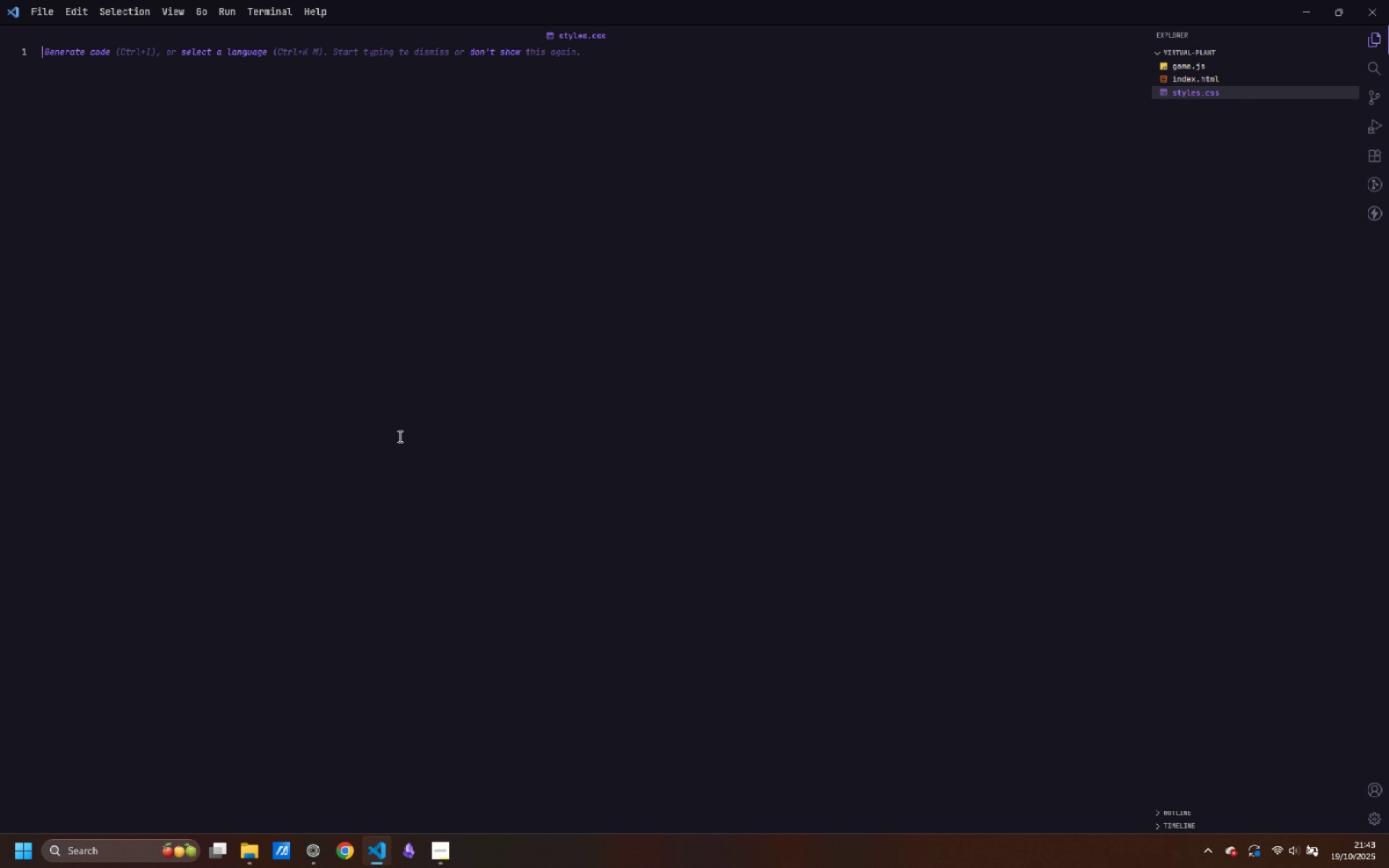 
key(Shift+8)
 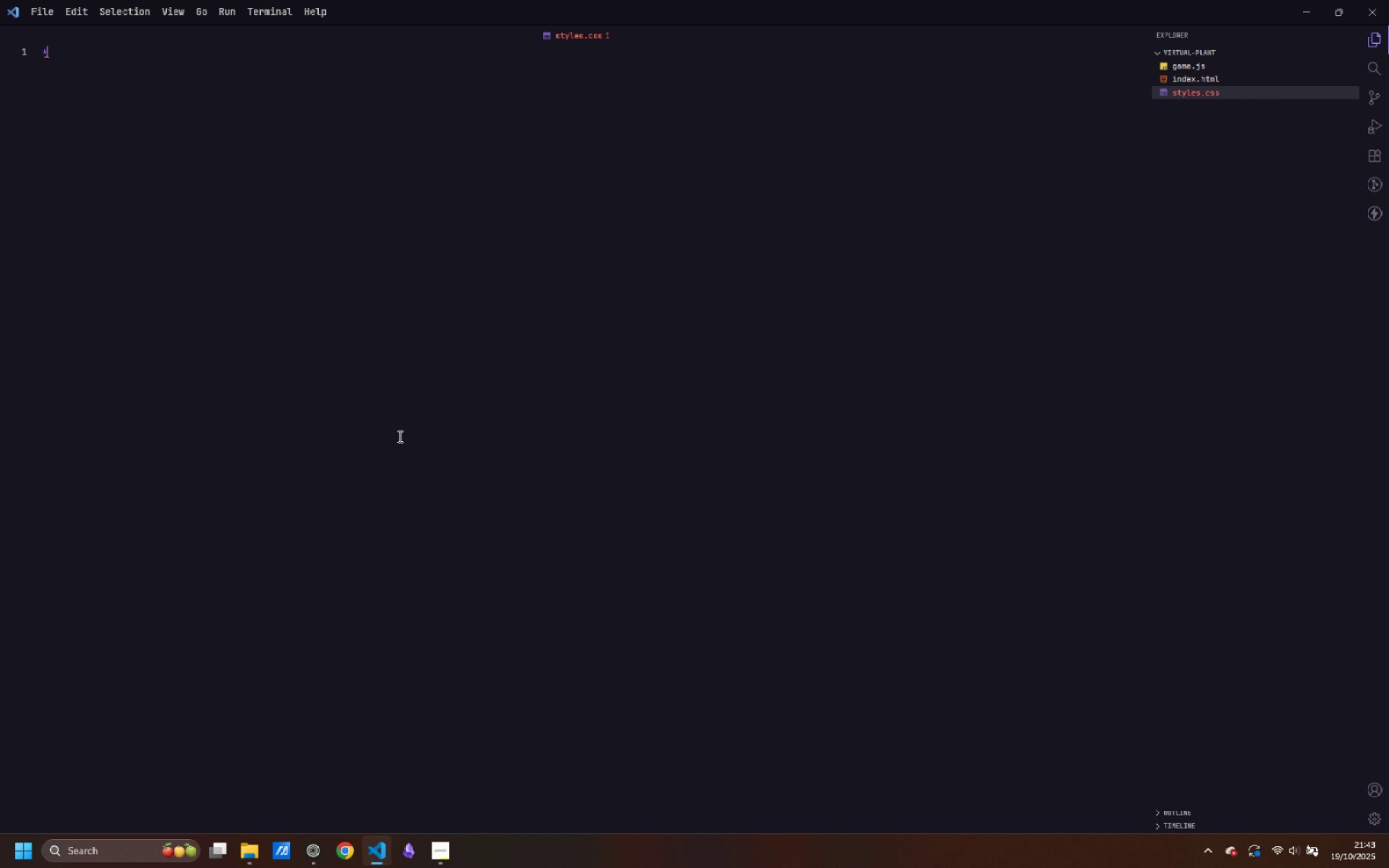 
key(Shift+Space)
 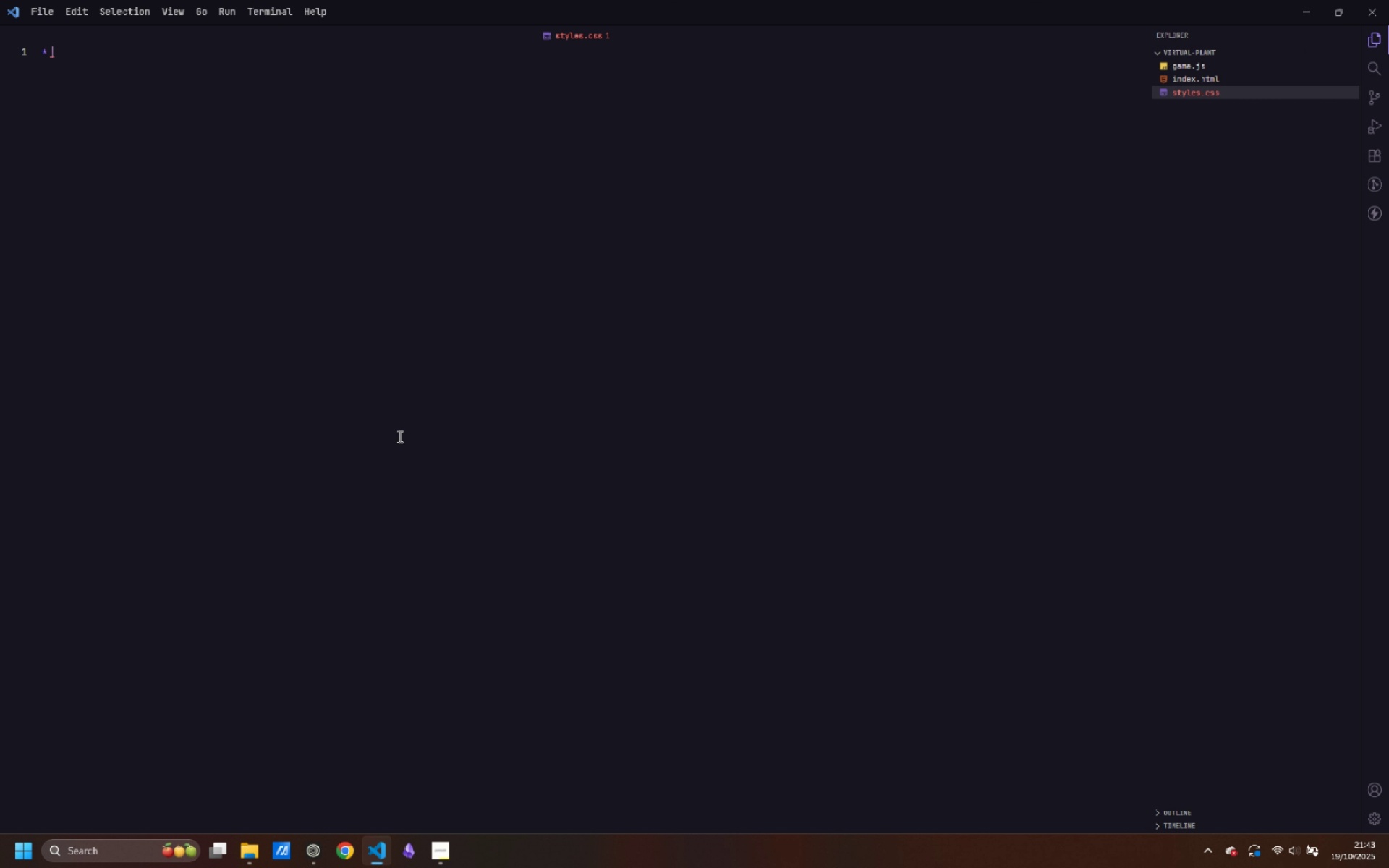 
key(Shift+BracketLeft)
 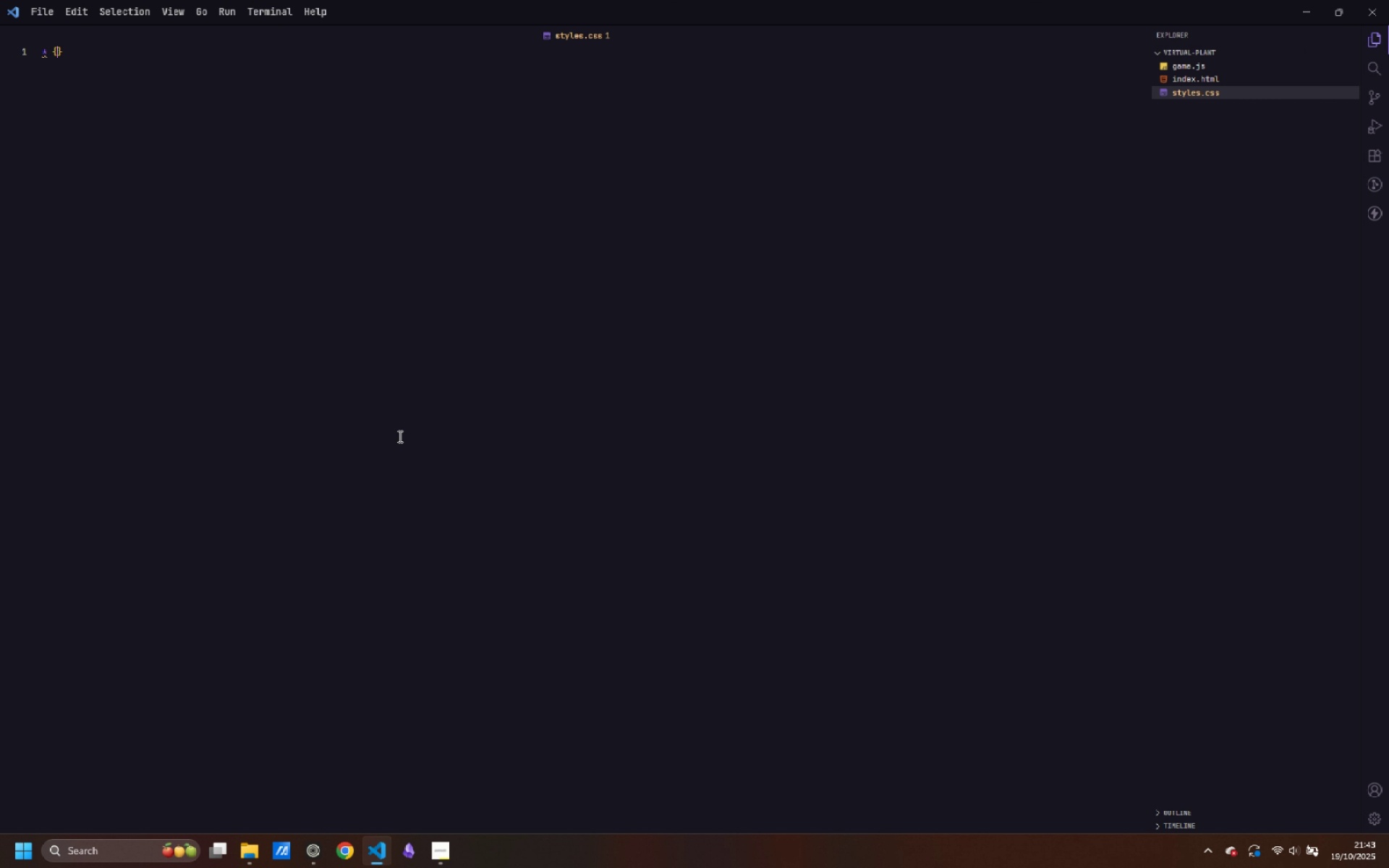 
key(Enter)
 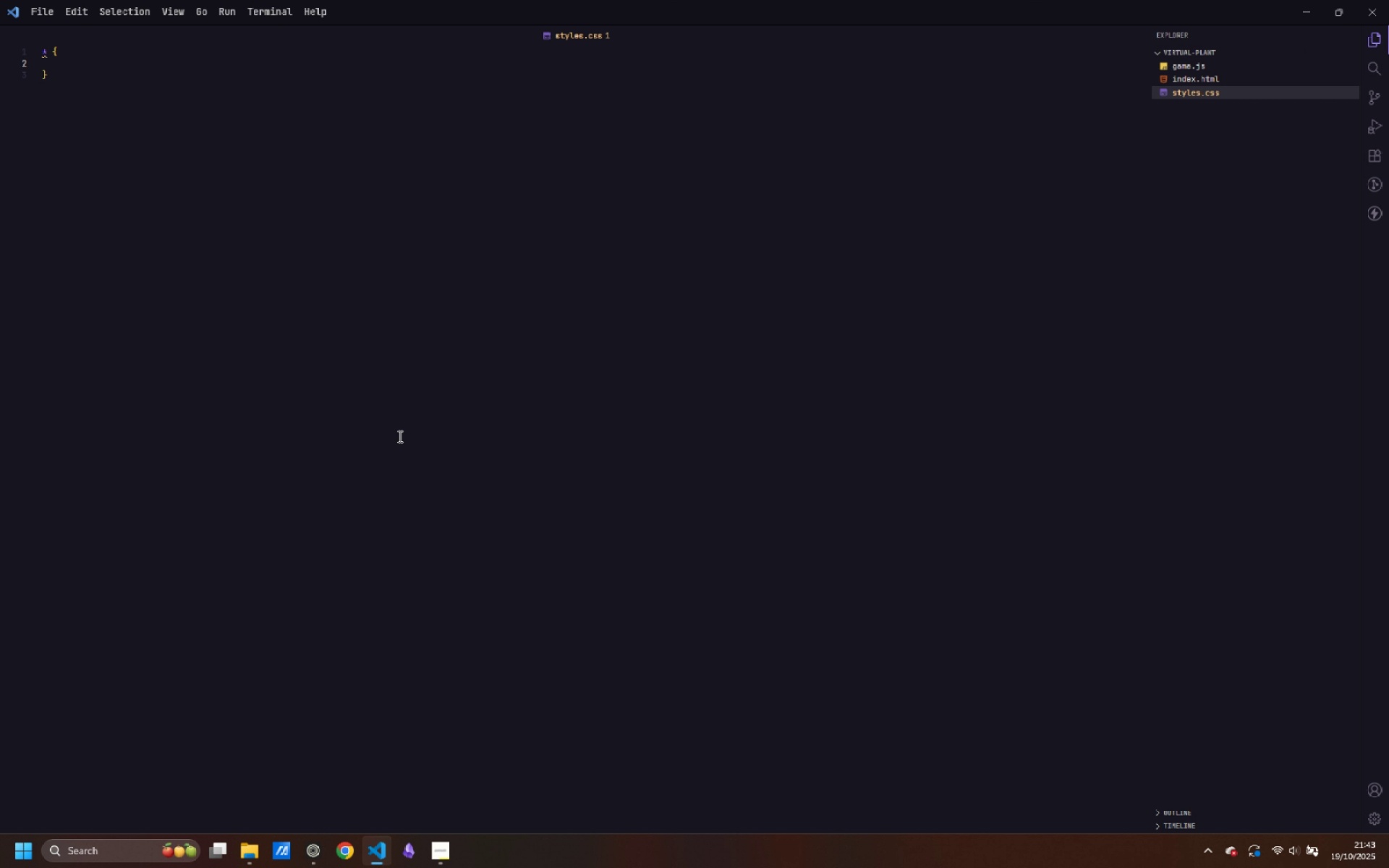 
type(margin: 0;)
 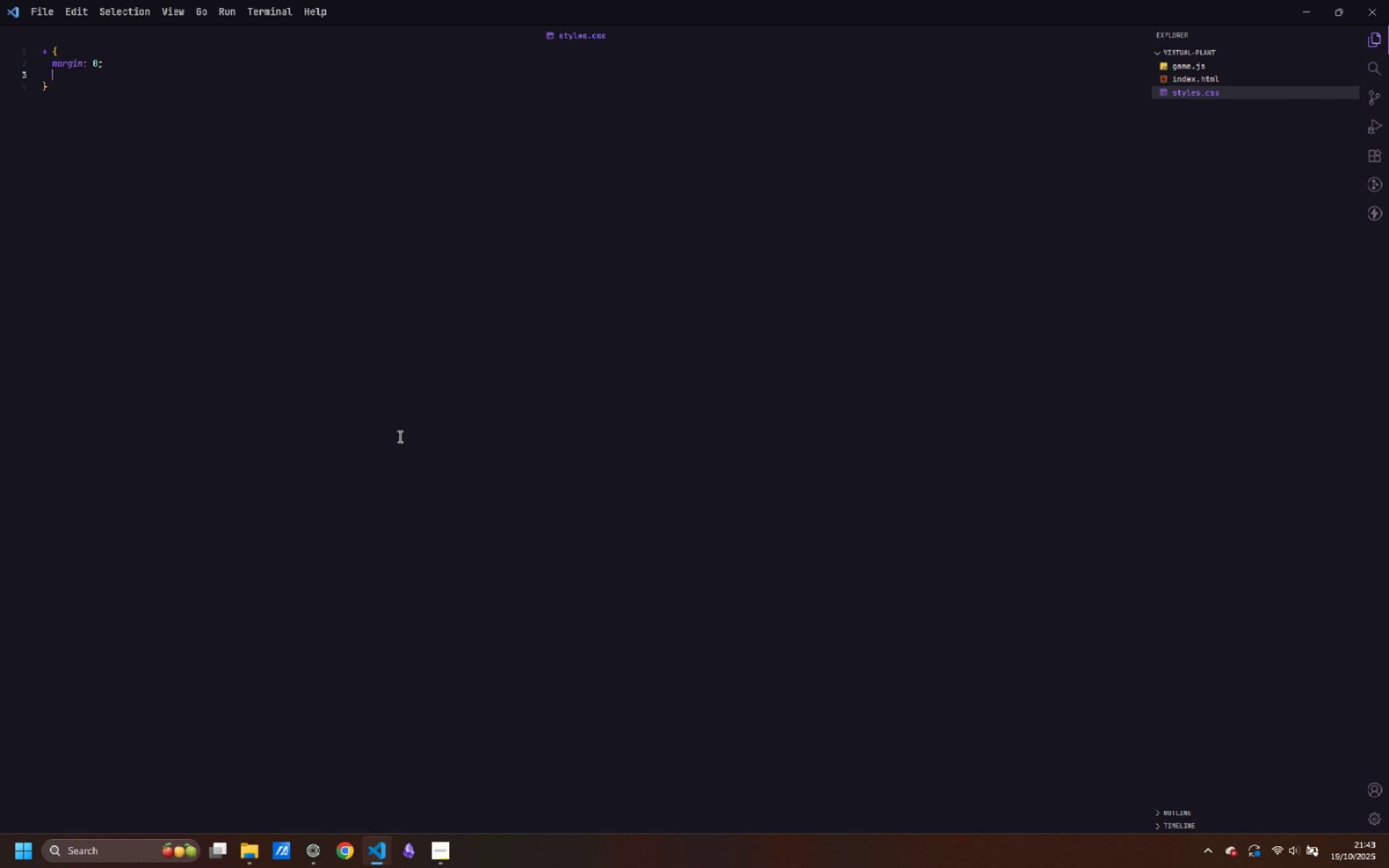 
key(Enter)
 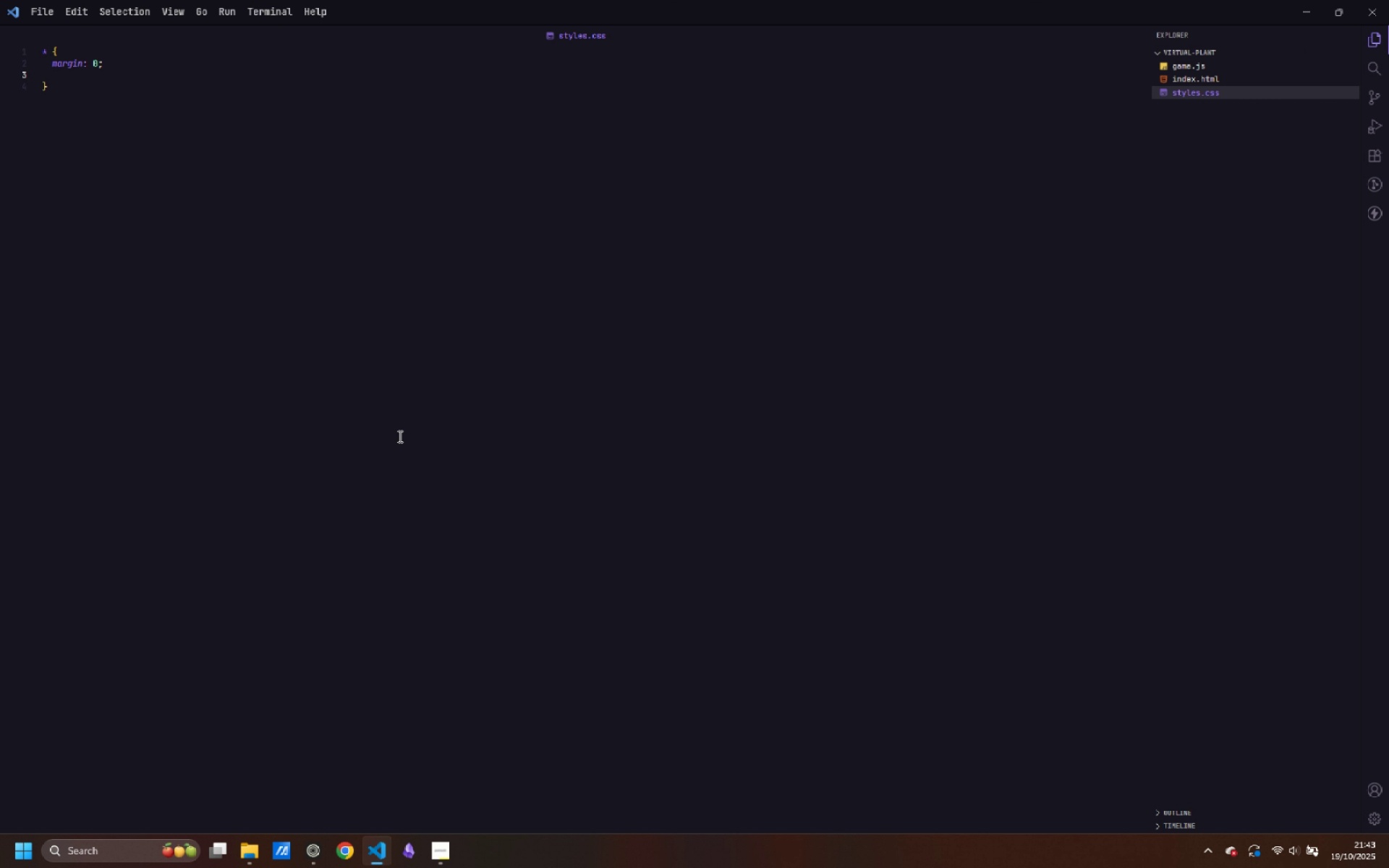 
type(padding: 0;)
 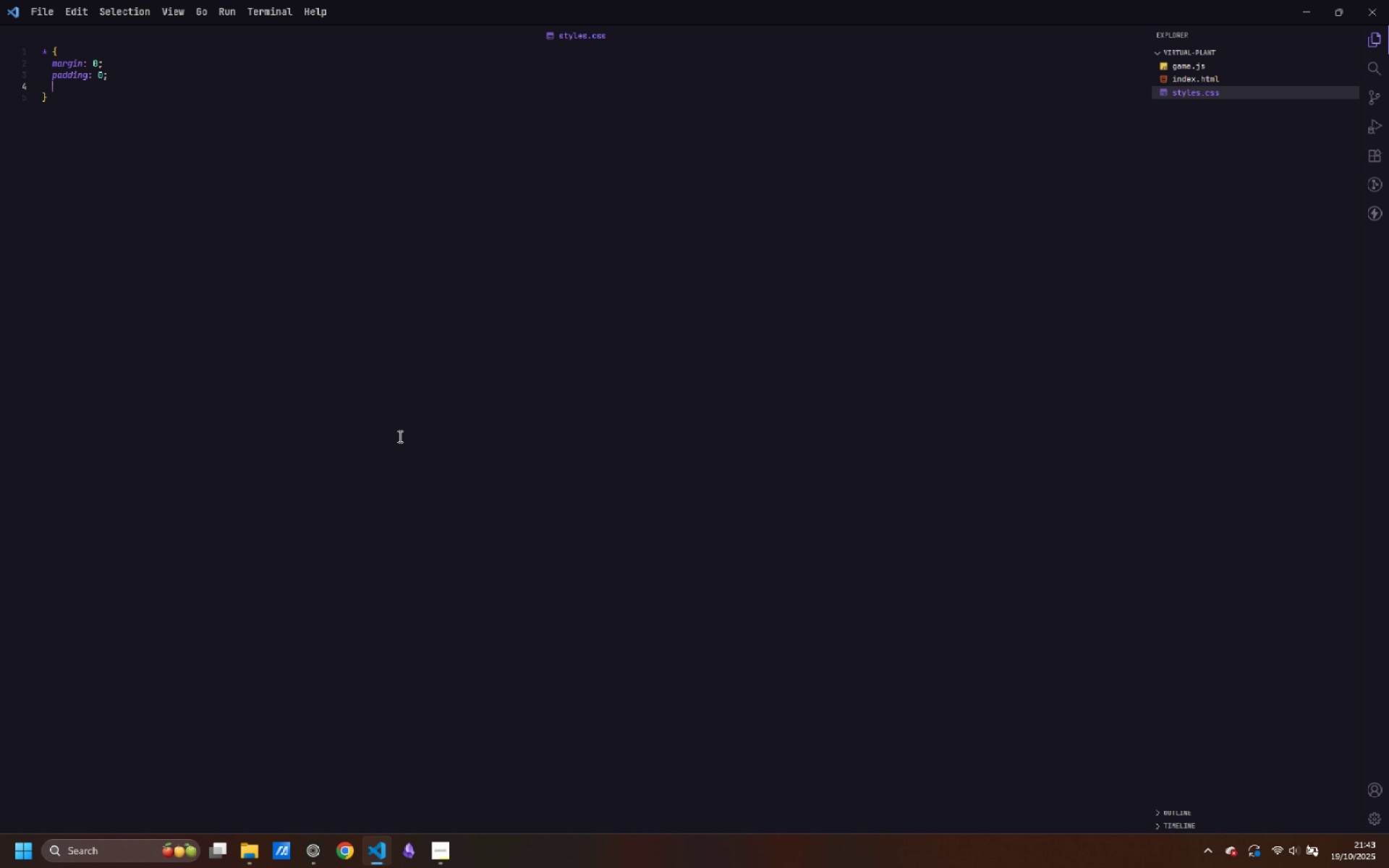 
key(Enter)
 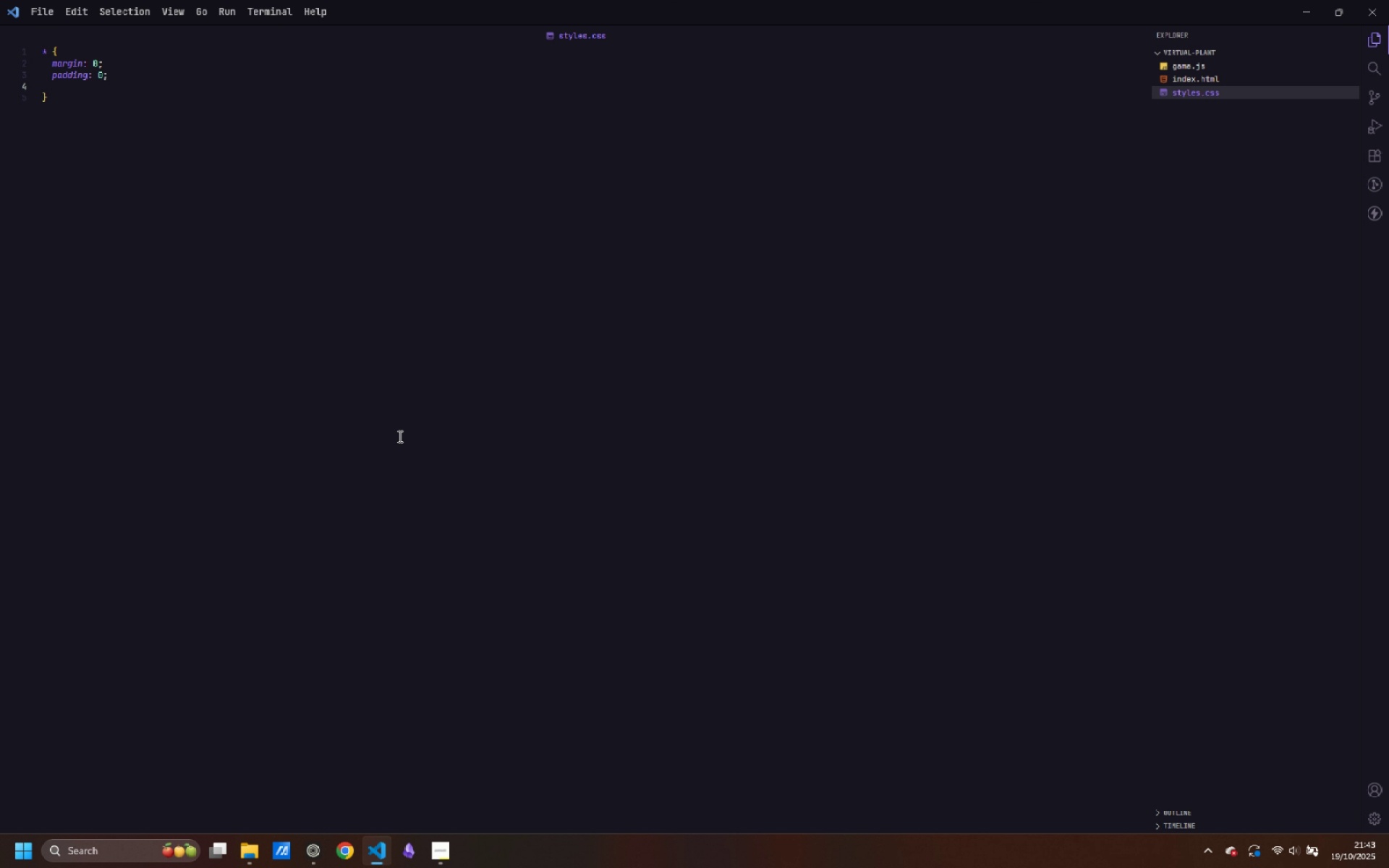 
type(box-sizing: border-box;)
 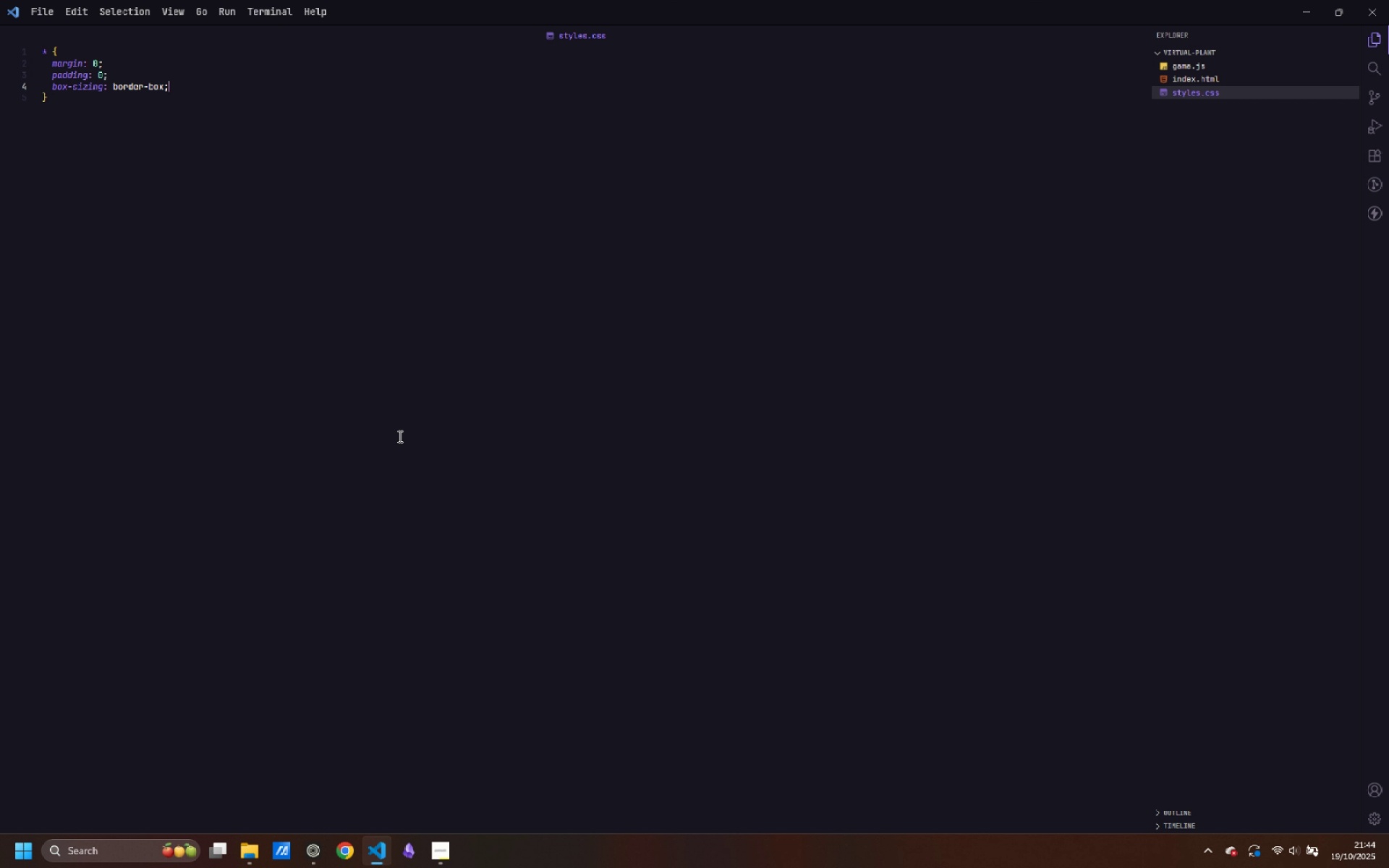 
wait(5.04)
 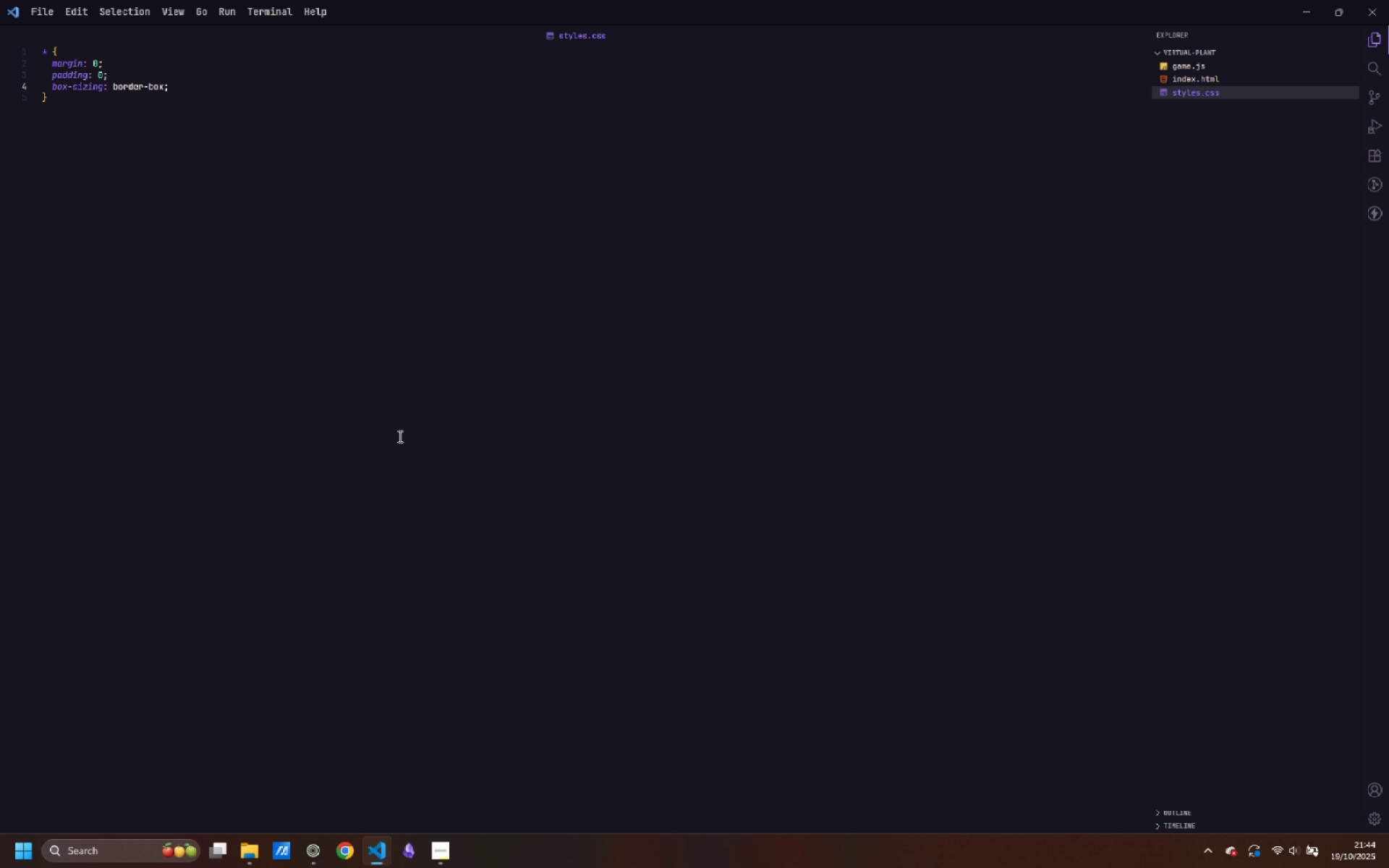 
key(ArrowDown)
 